 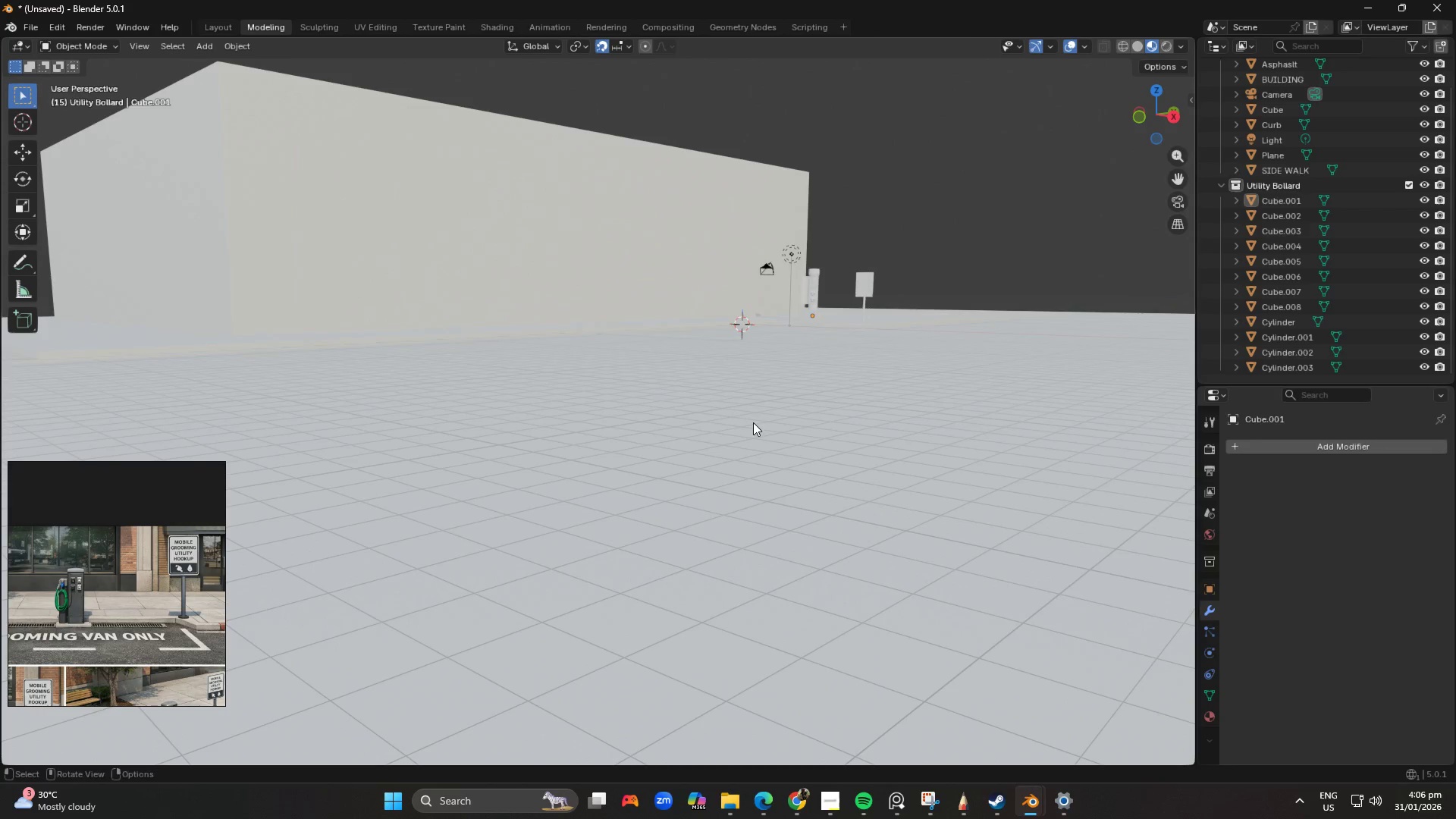 
hold_key(key=ShiftLeft, duration=0.5)
 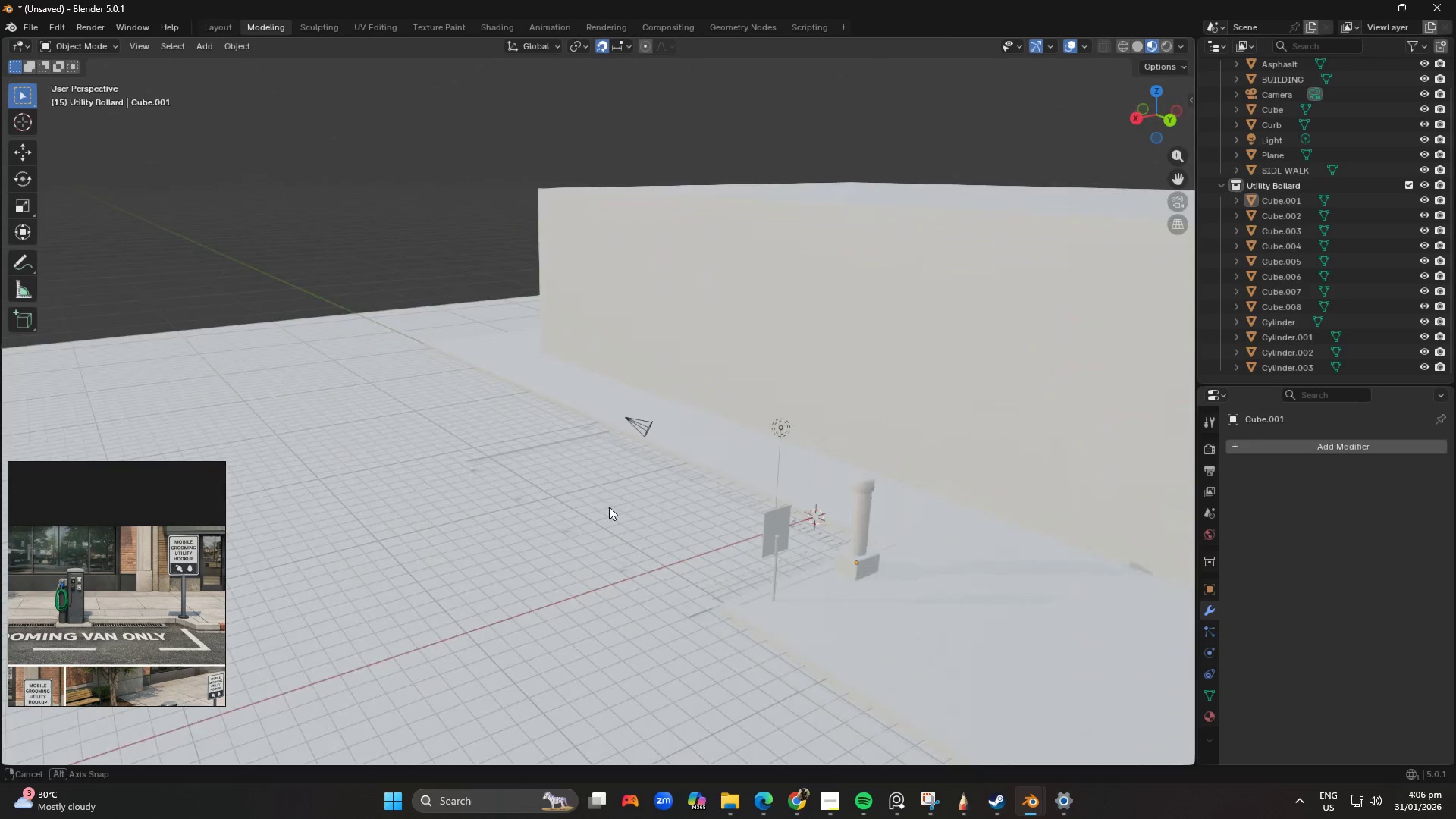 
scroll: coordinate [753, 422], scroll_direction: up, amount: 1.0
 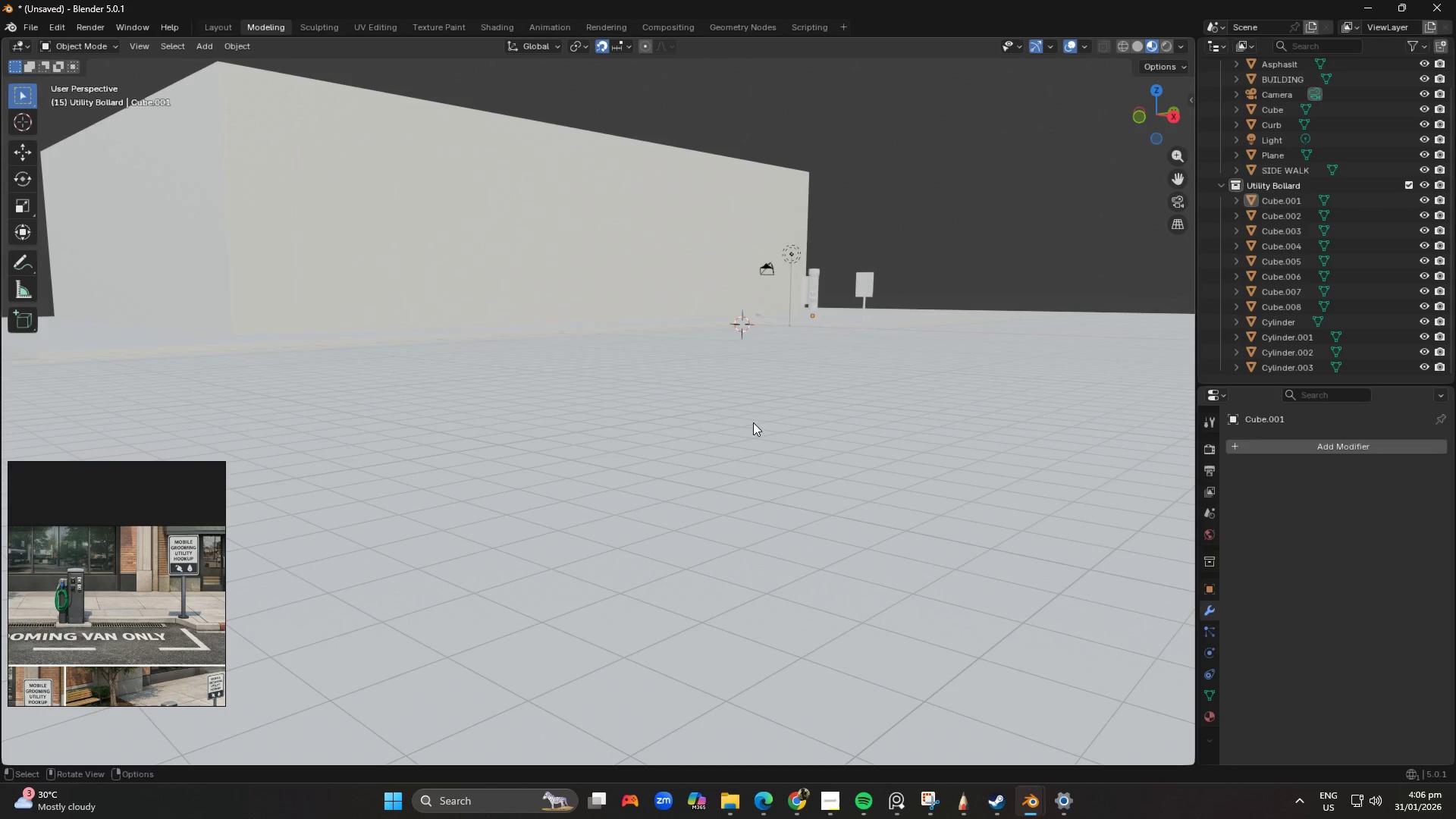 
hold_key(key=ShiftLeft, duration=0.41)
 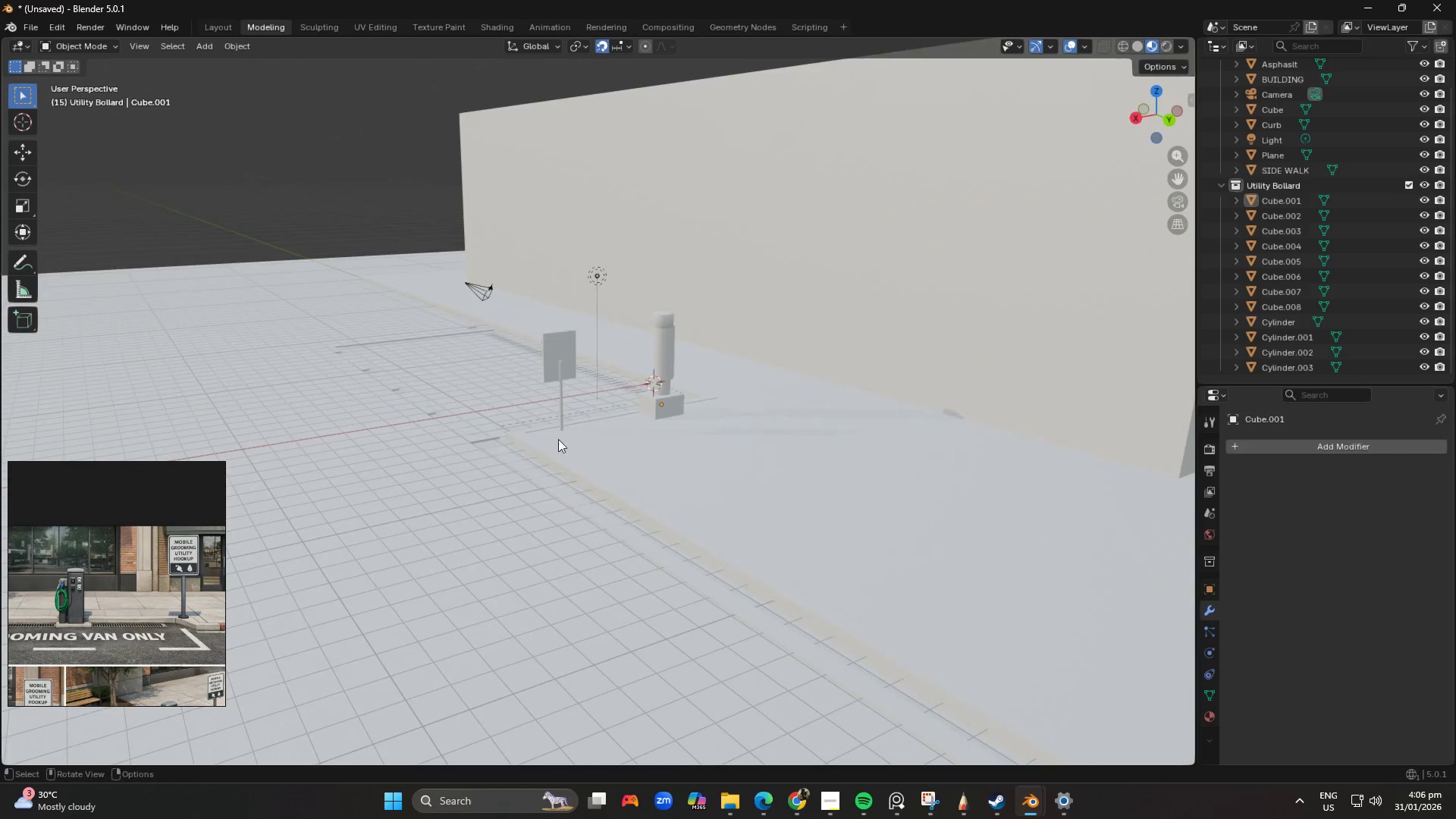 
scroll: coordinate [559, 442], scroll_direction: down, amount: 1.0
 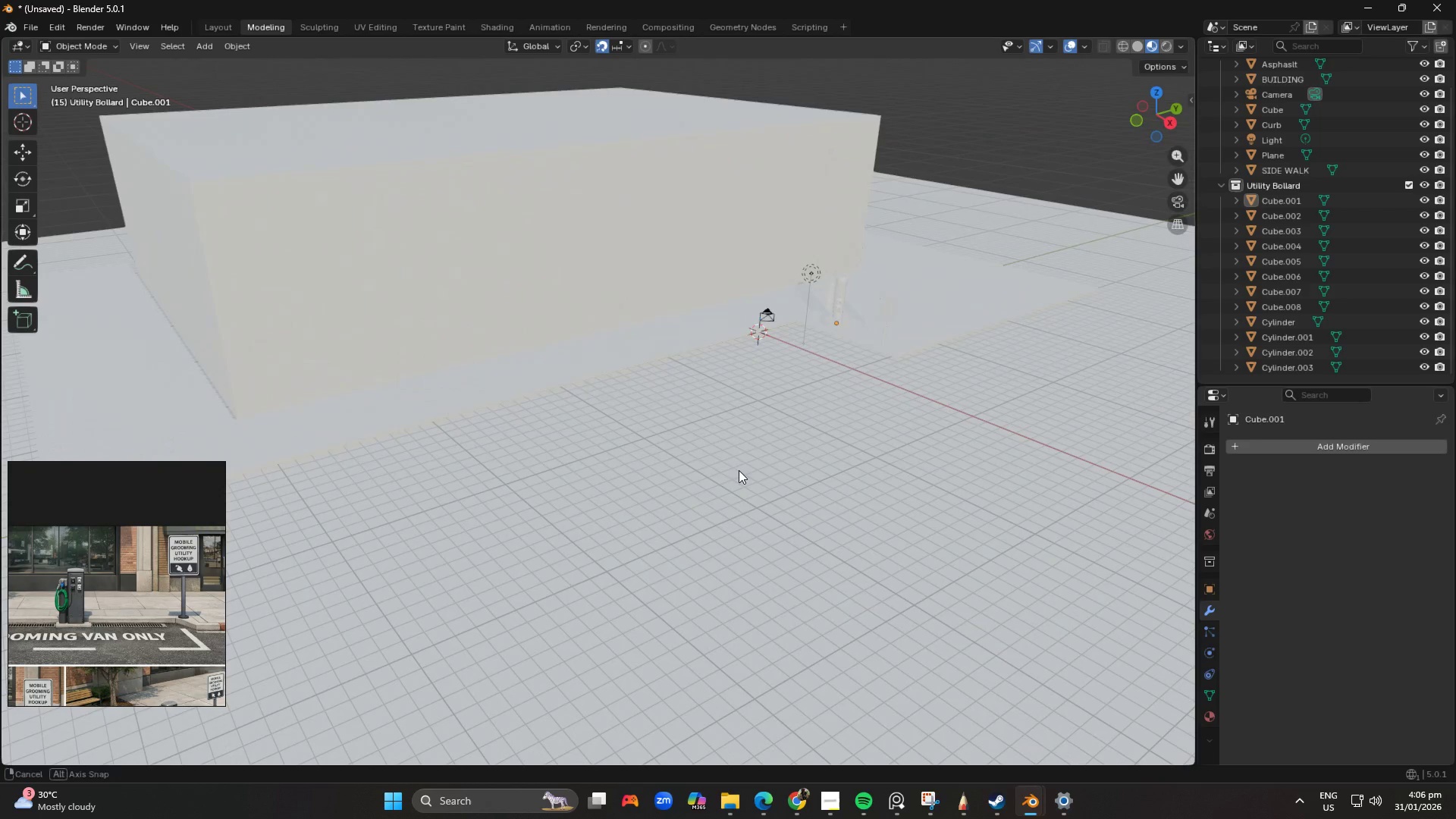 
key(Shift+ShiftLeft)
 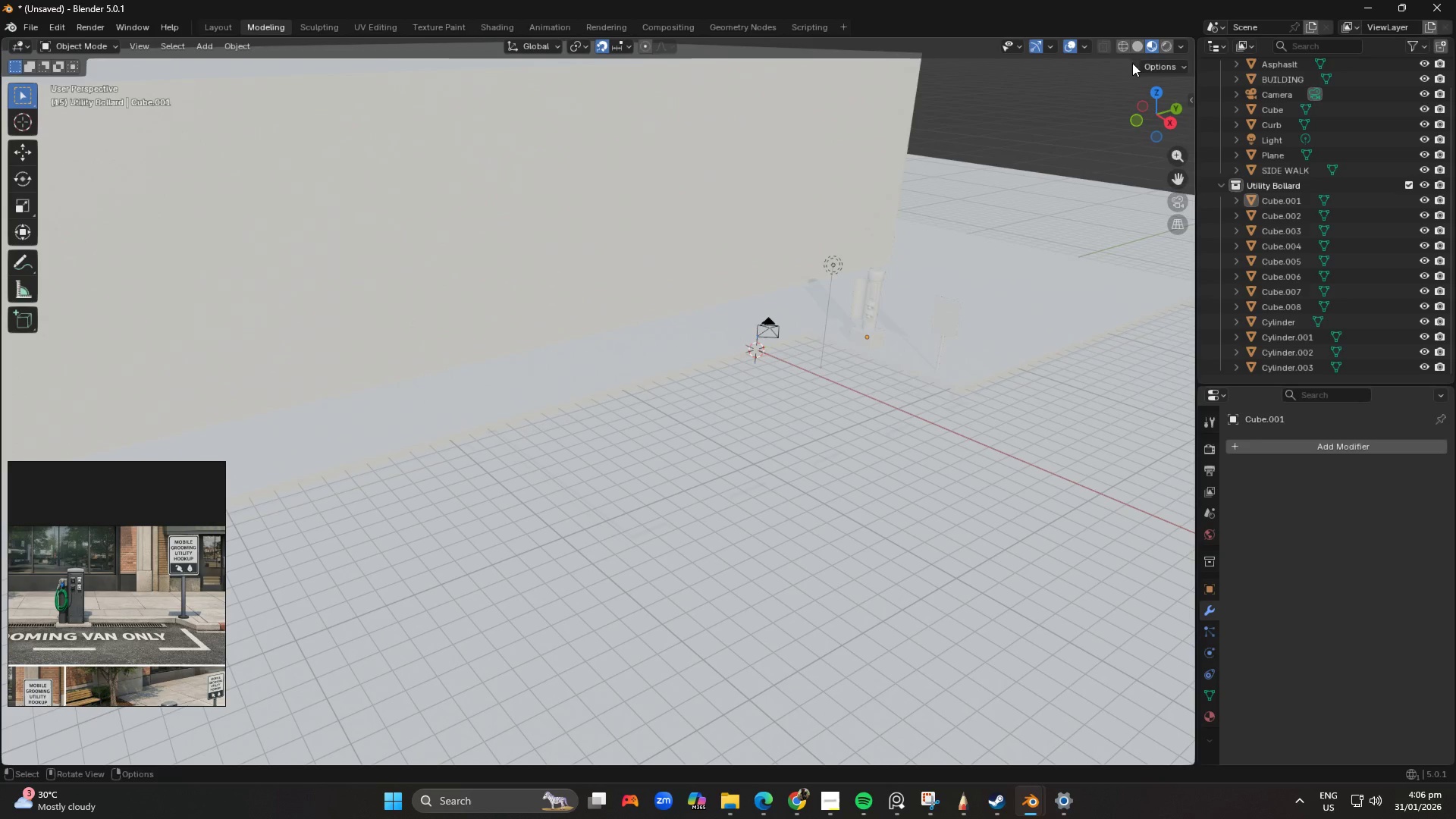 
scroll: coordinate [798, 450], scroll_direction: up, amount: 2.0
 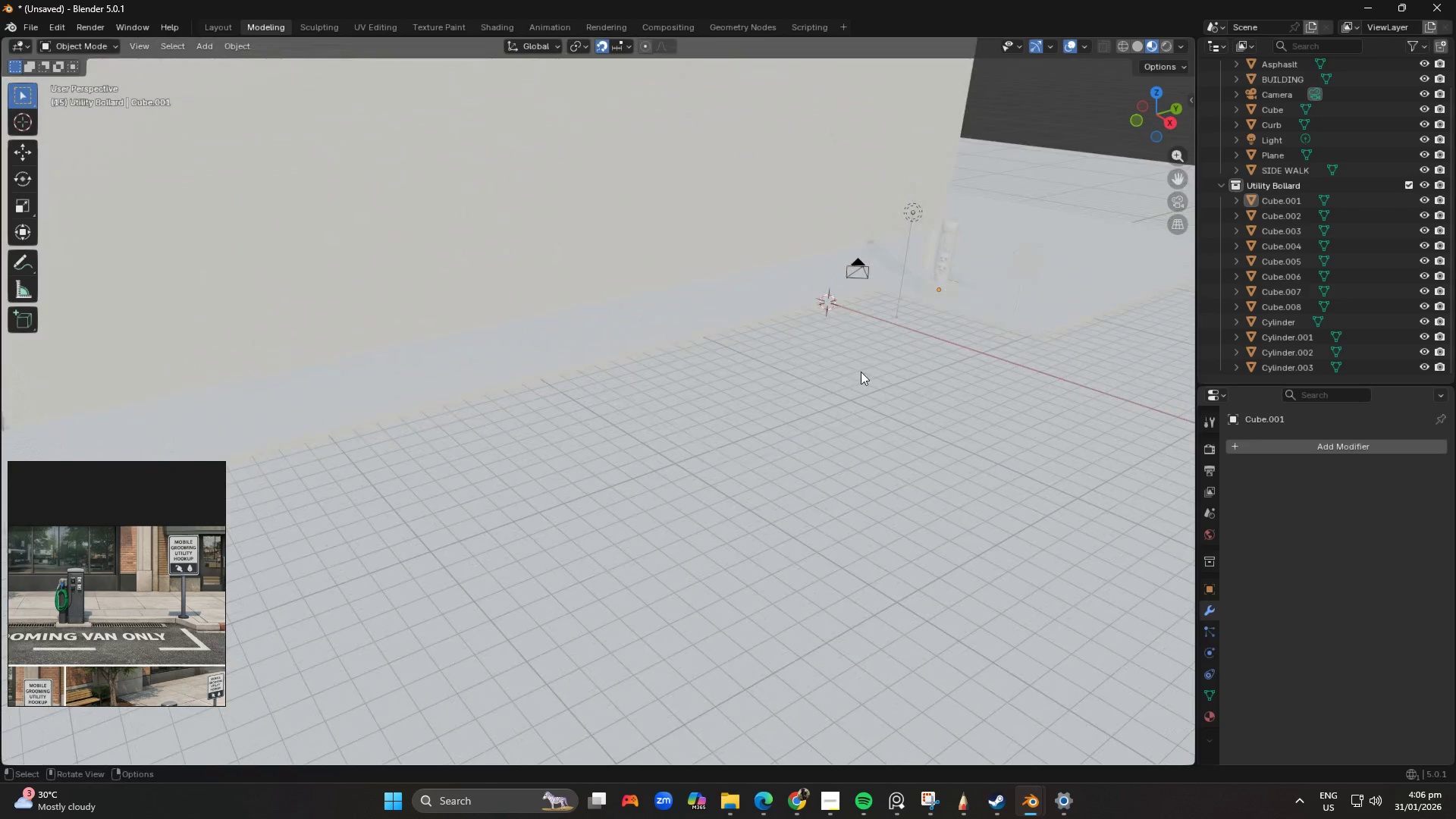 
left_click([1132, 45])
 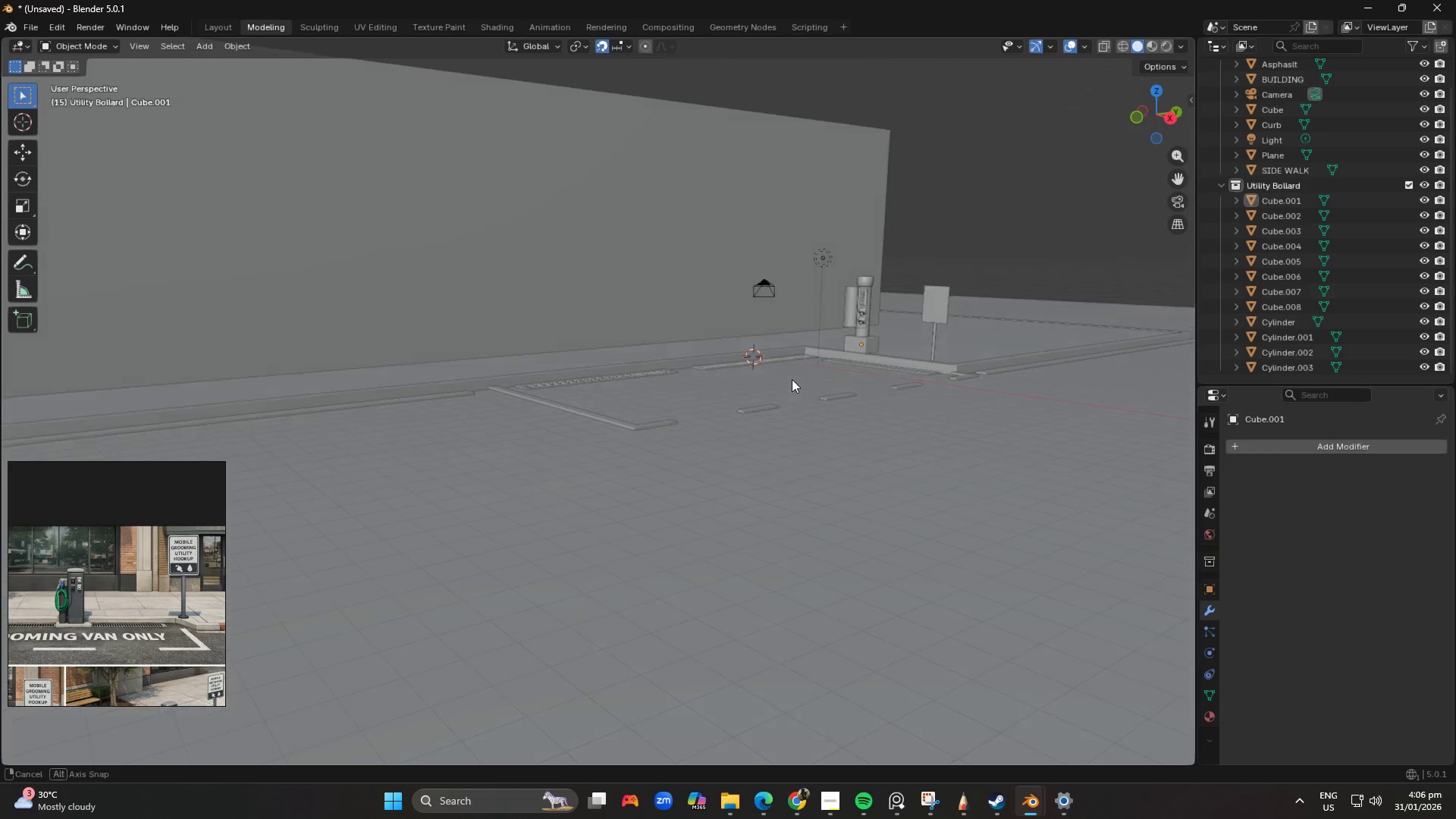 
key(Shift+ShiftLeft)
 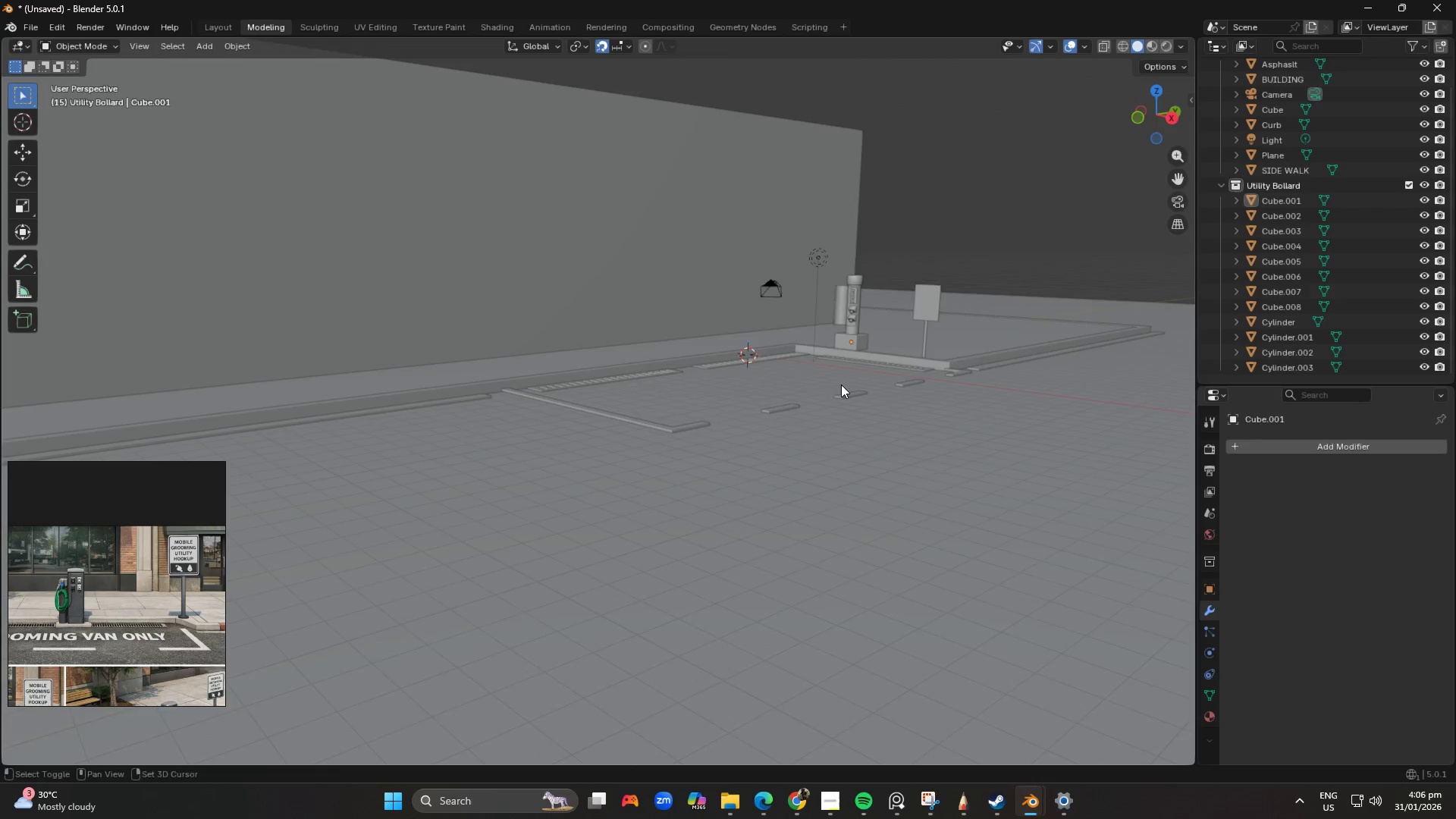 
scroll: coordinate [839, 403], scroll_direction: up, amount: 1.0
 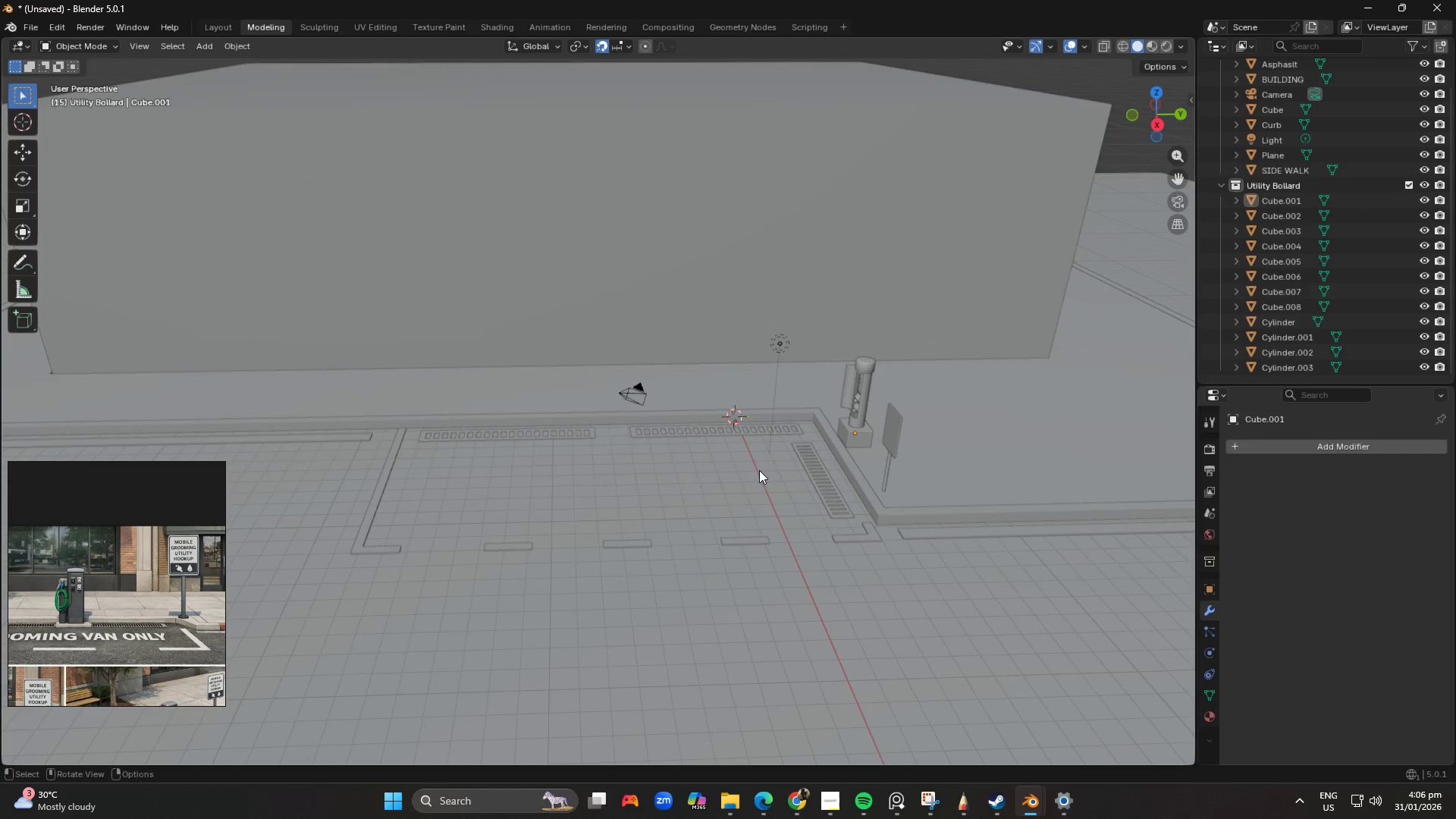 
hold_key(key=ShiftLeft, duration=0.97)
 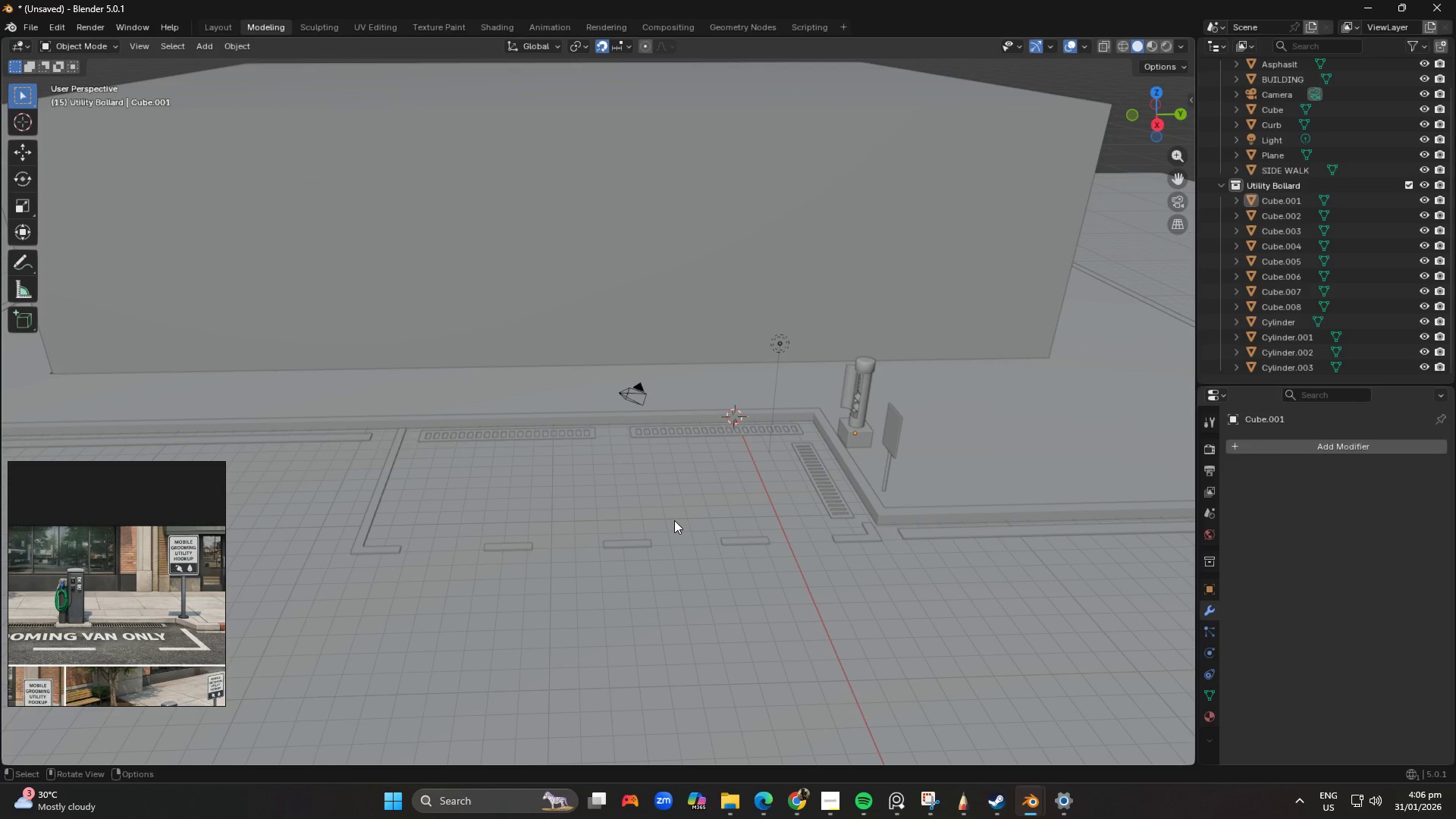 
hold_key(key=ShiftLeft, duration=6.31)
scroll: coordinate [814, 441], scroll_direction: down, amount: 1.0
 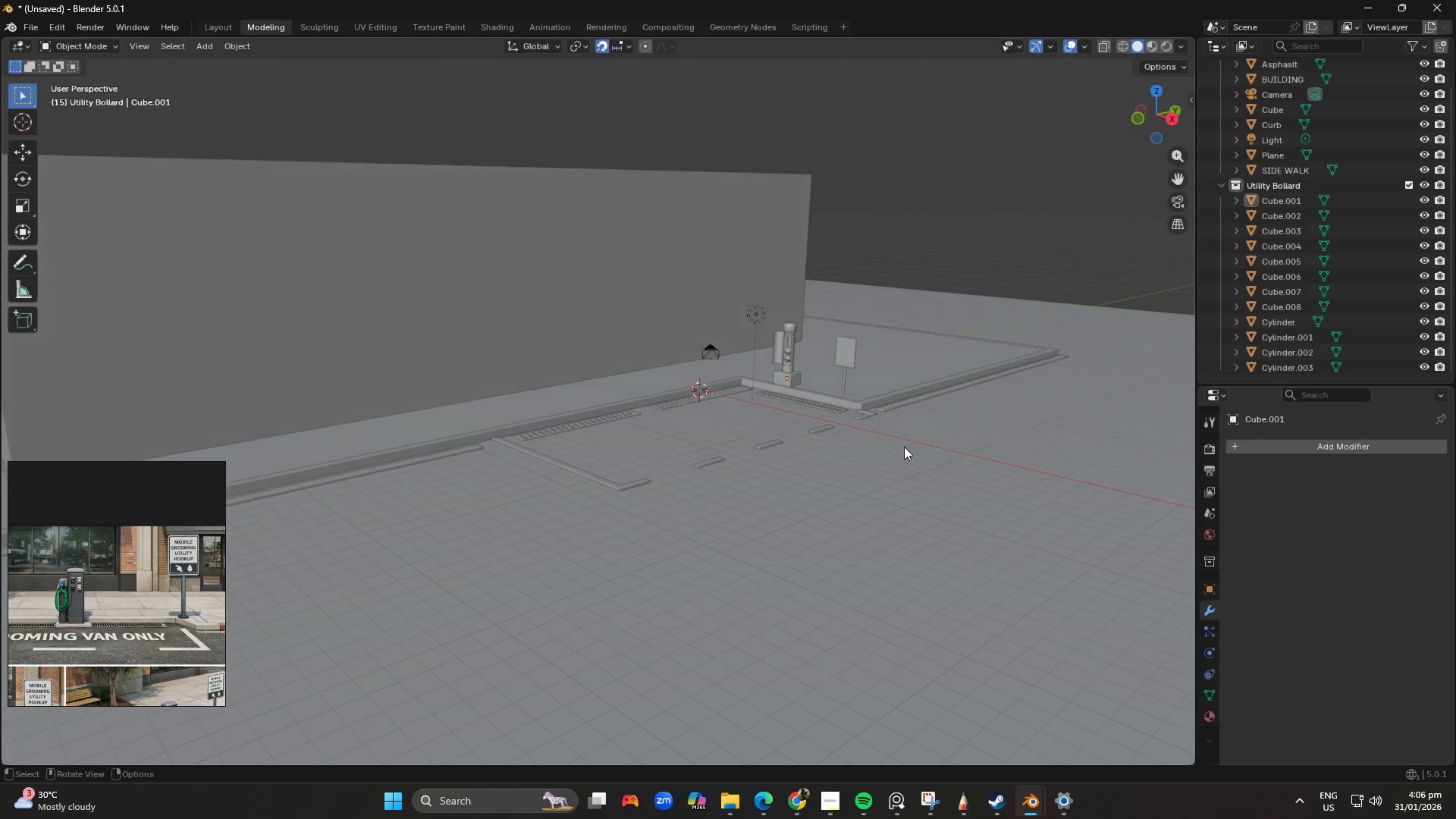 
hold_key(key=ShiftLeft, duration=0.33)
 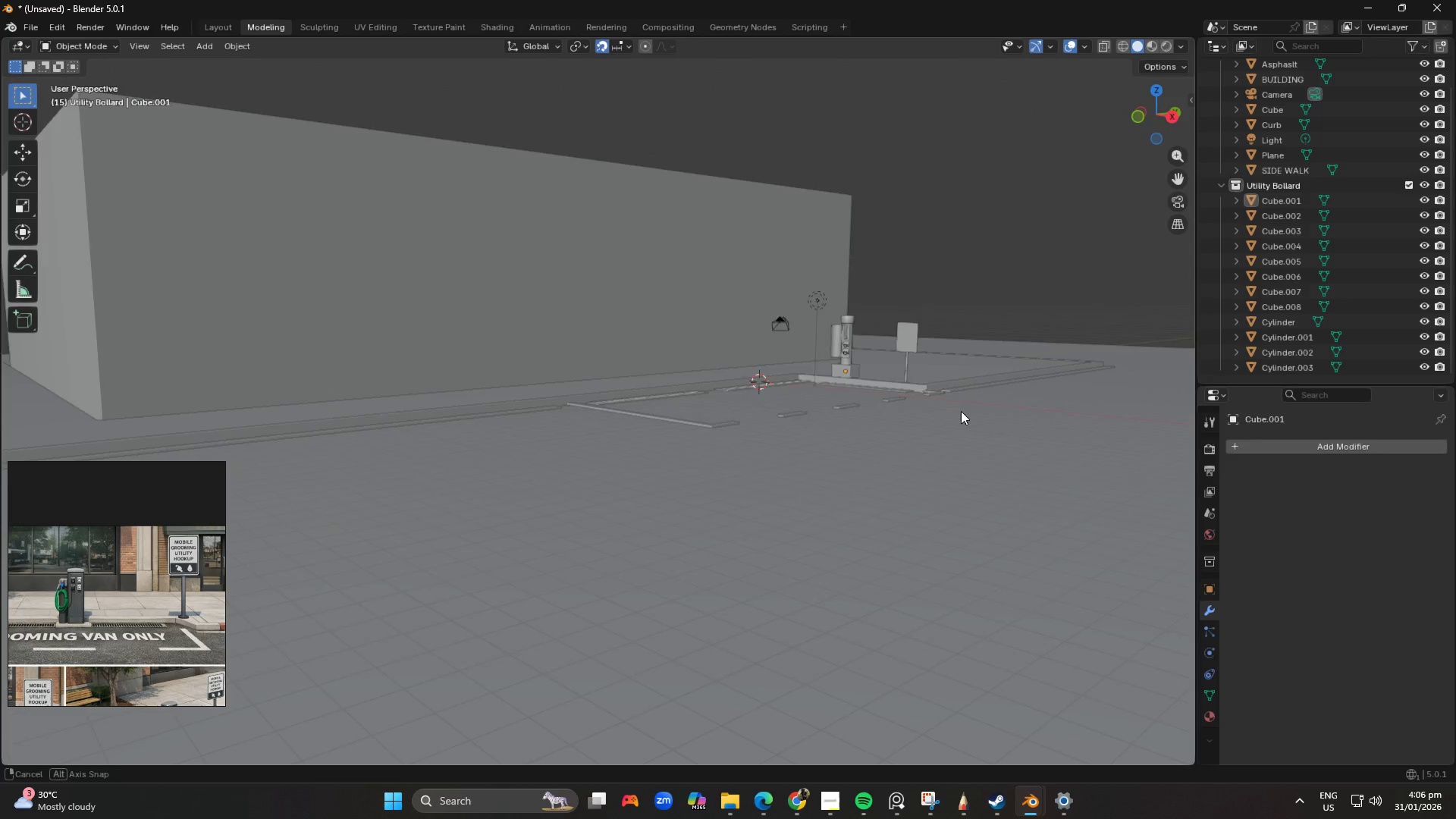 
scroll: coordinate [929, 420], scroll_direction: up, amount: 2.0
 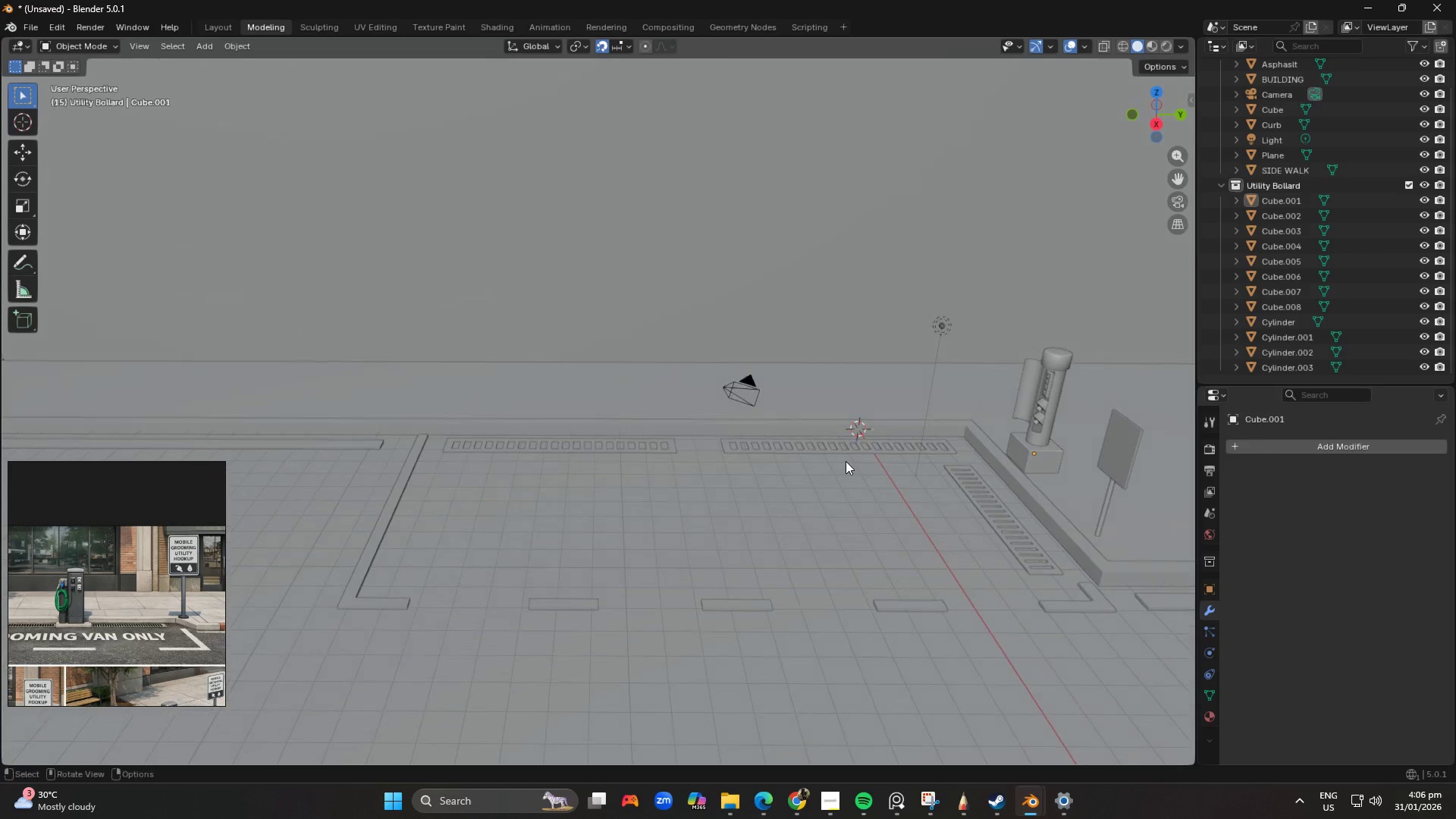 
key(Shift+A)
 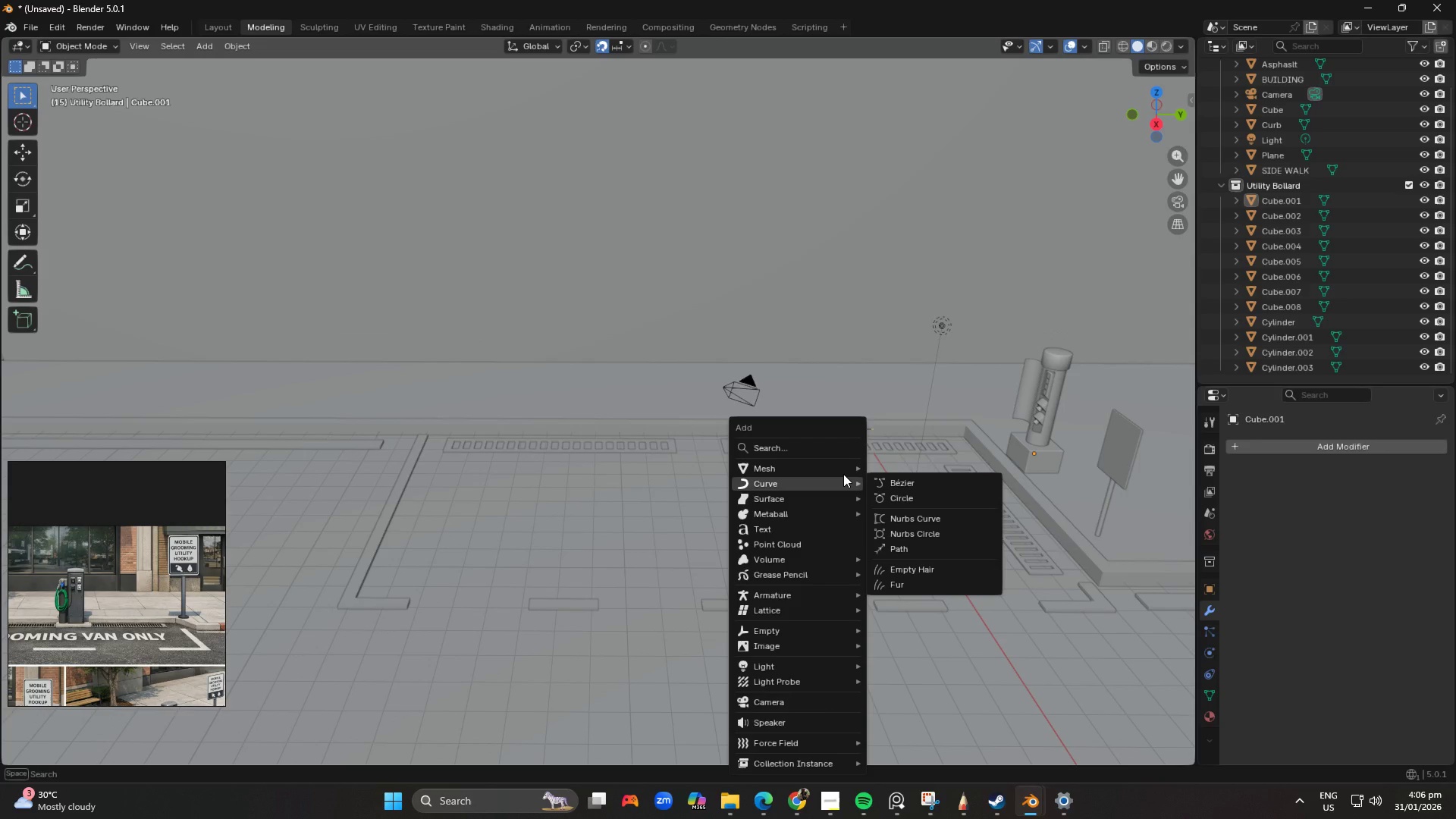 
mouse_move([801, 510])
 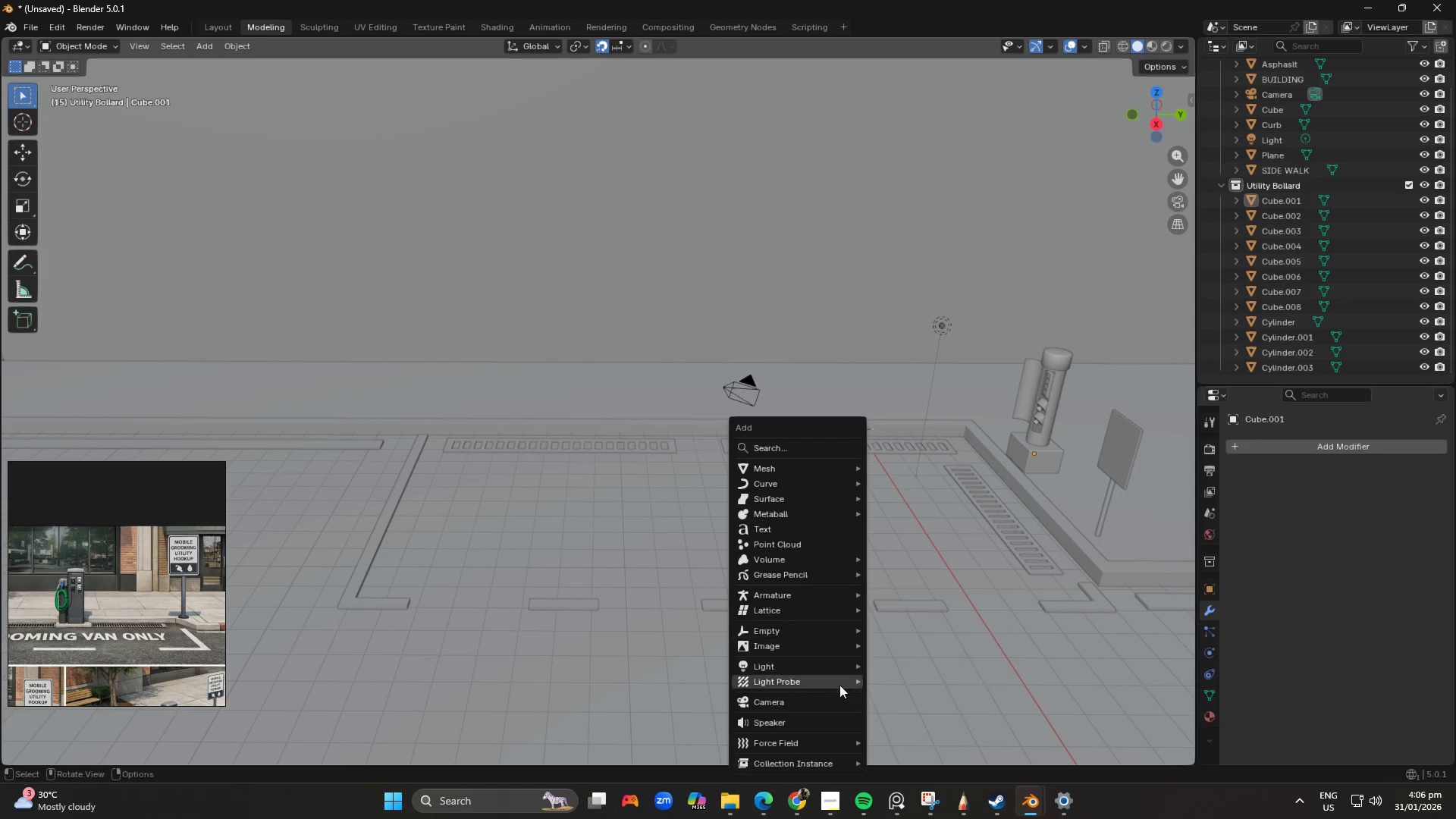 
scroll: coordinate [569, 396], scroll_direction: down, amount: 9.0
 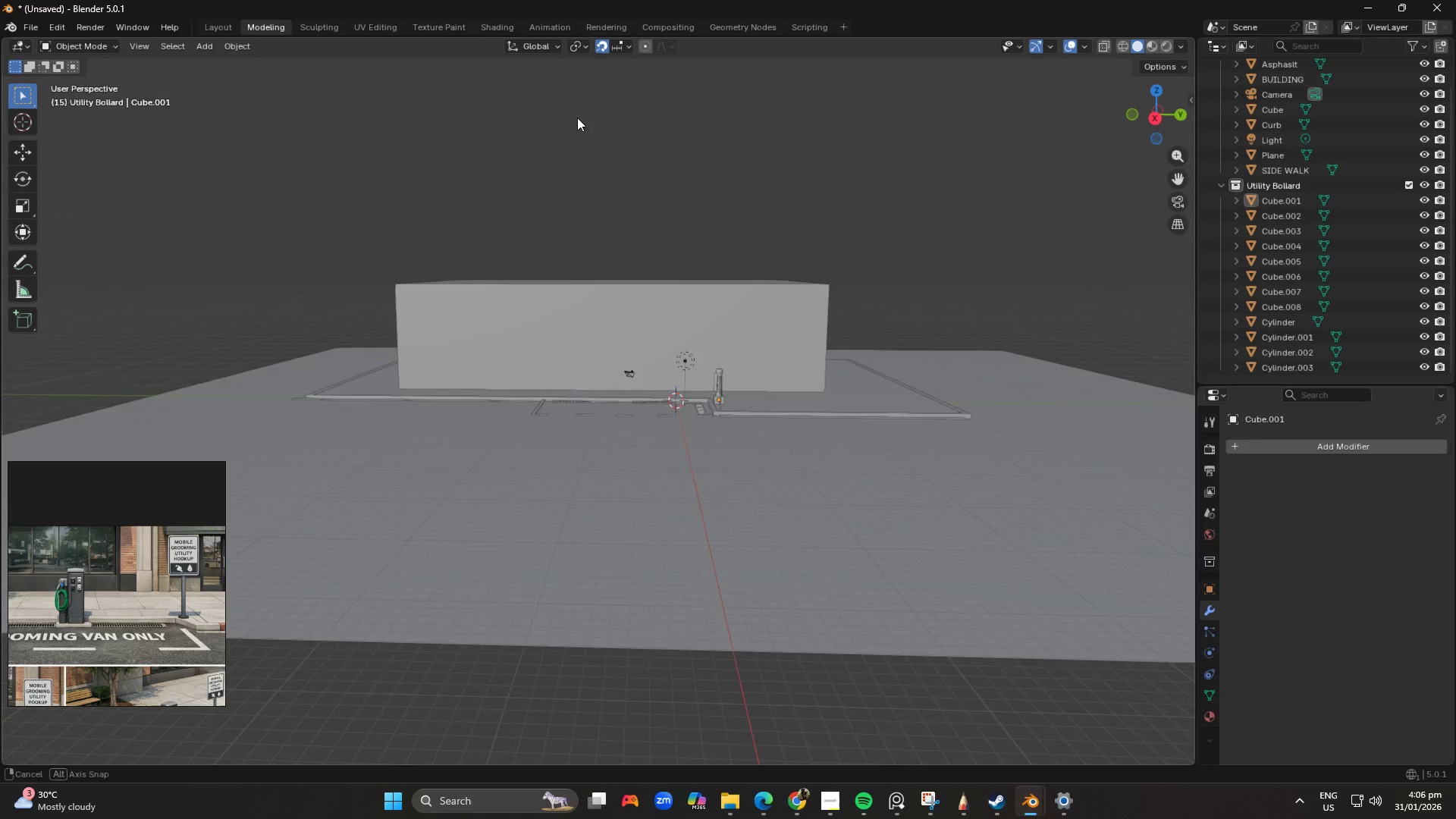 
hold_key(key=ShiftLeft, duration=0.38)
 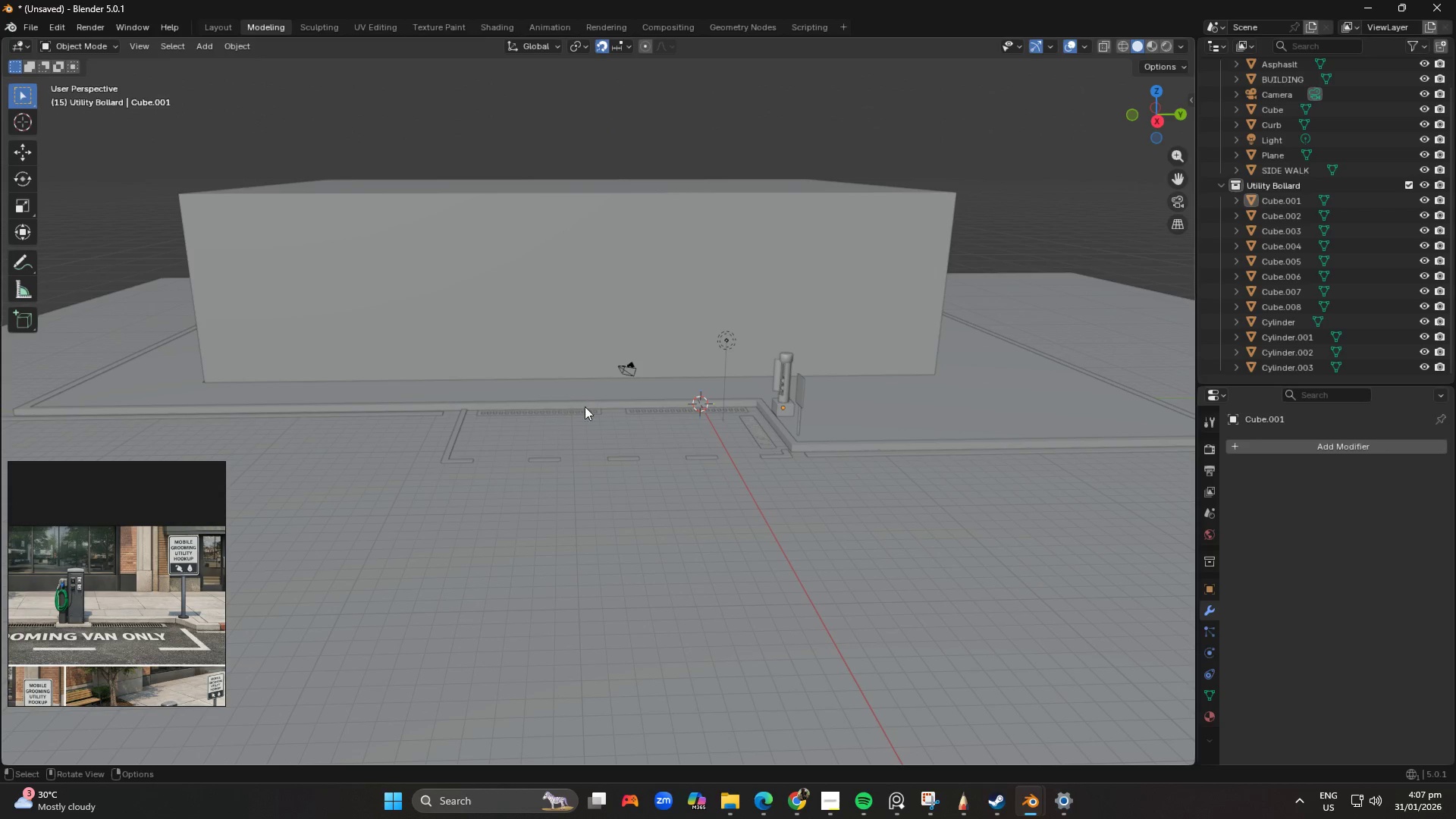 
scroll: coordinate [674, 307], scroll_direction: up, amount: 3.0
 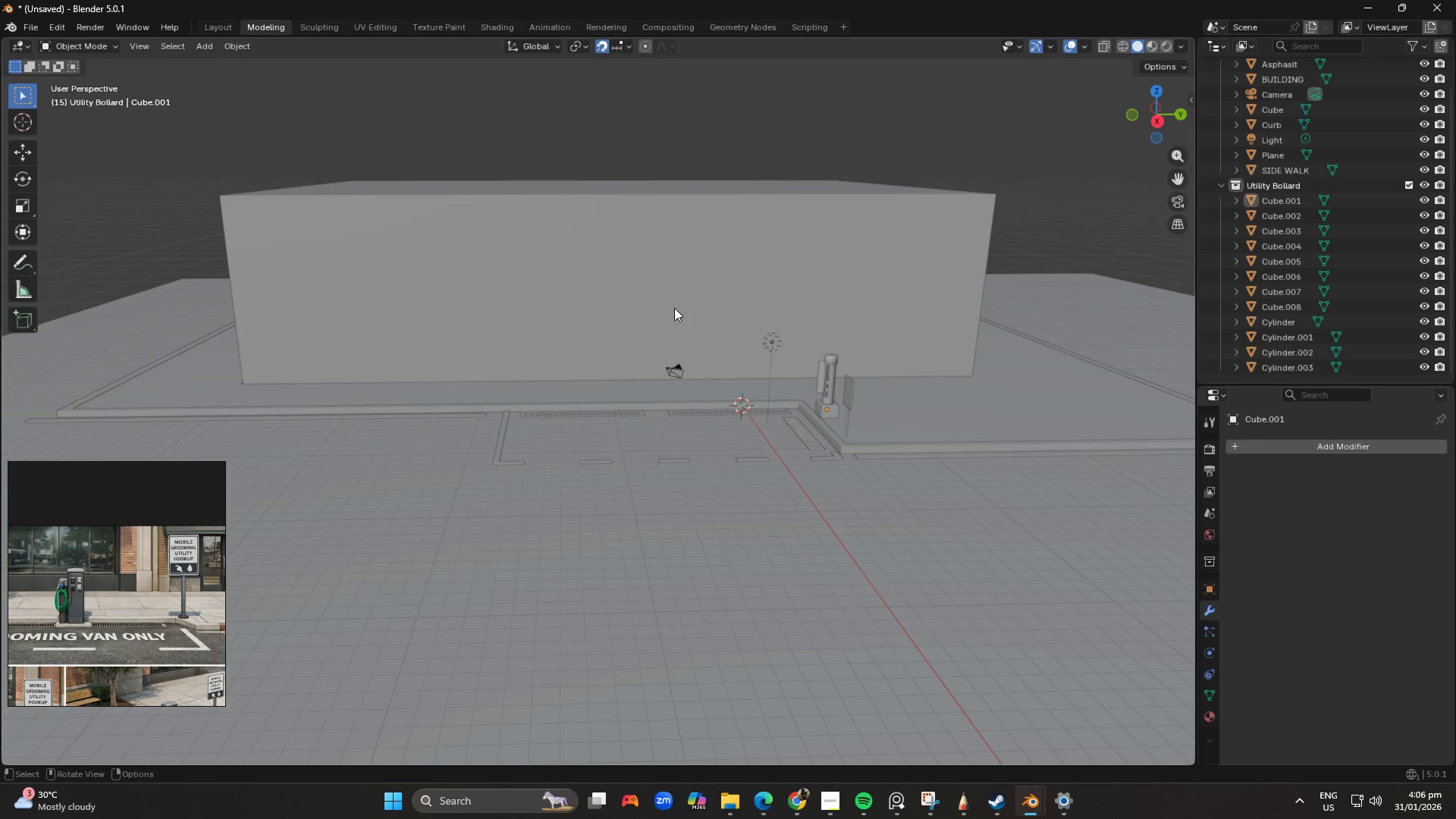 
wait(6.27)
 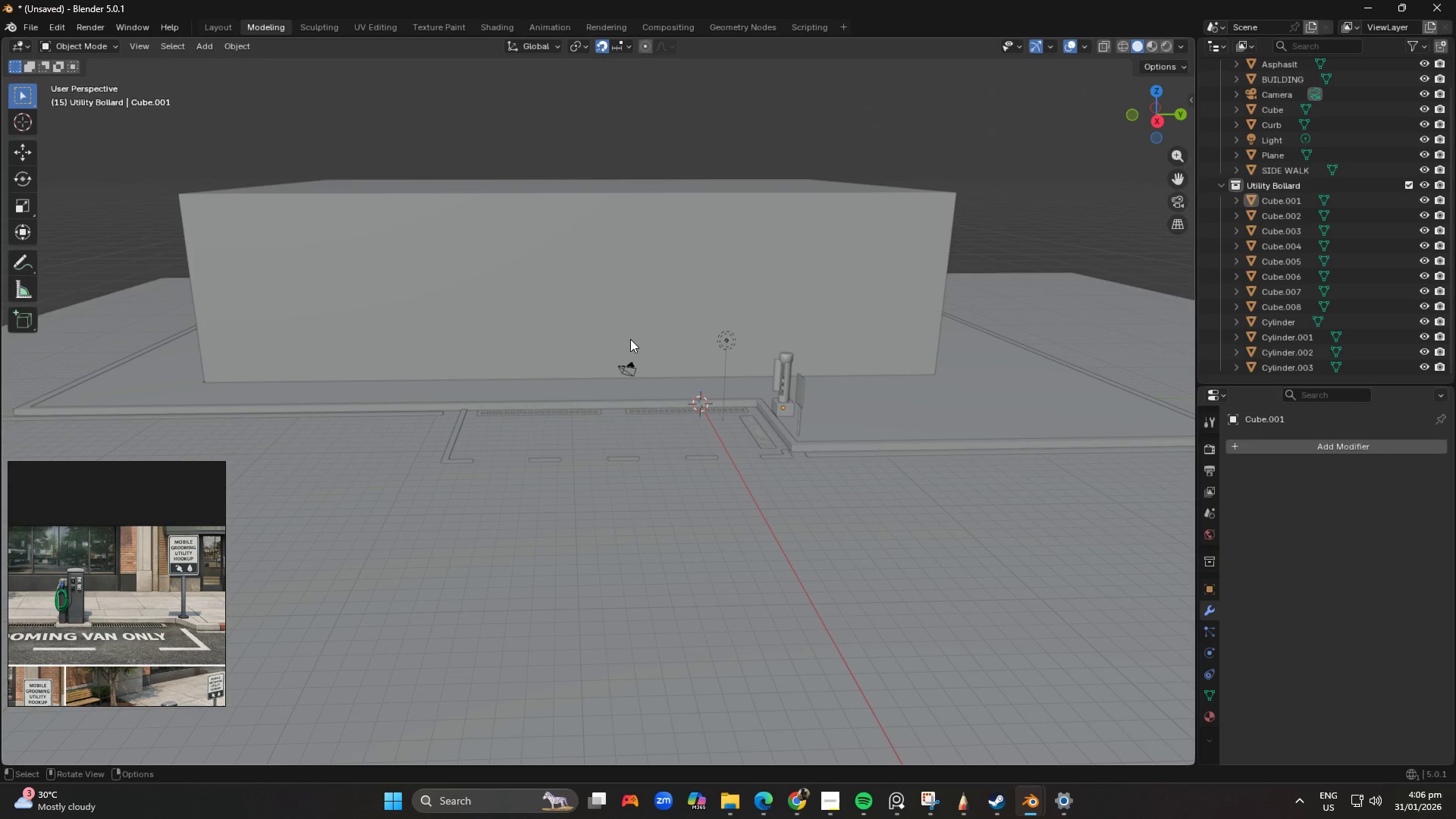 
scroll: coordinate [675, 485], scroll_direction: up, amount: 1.0
 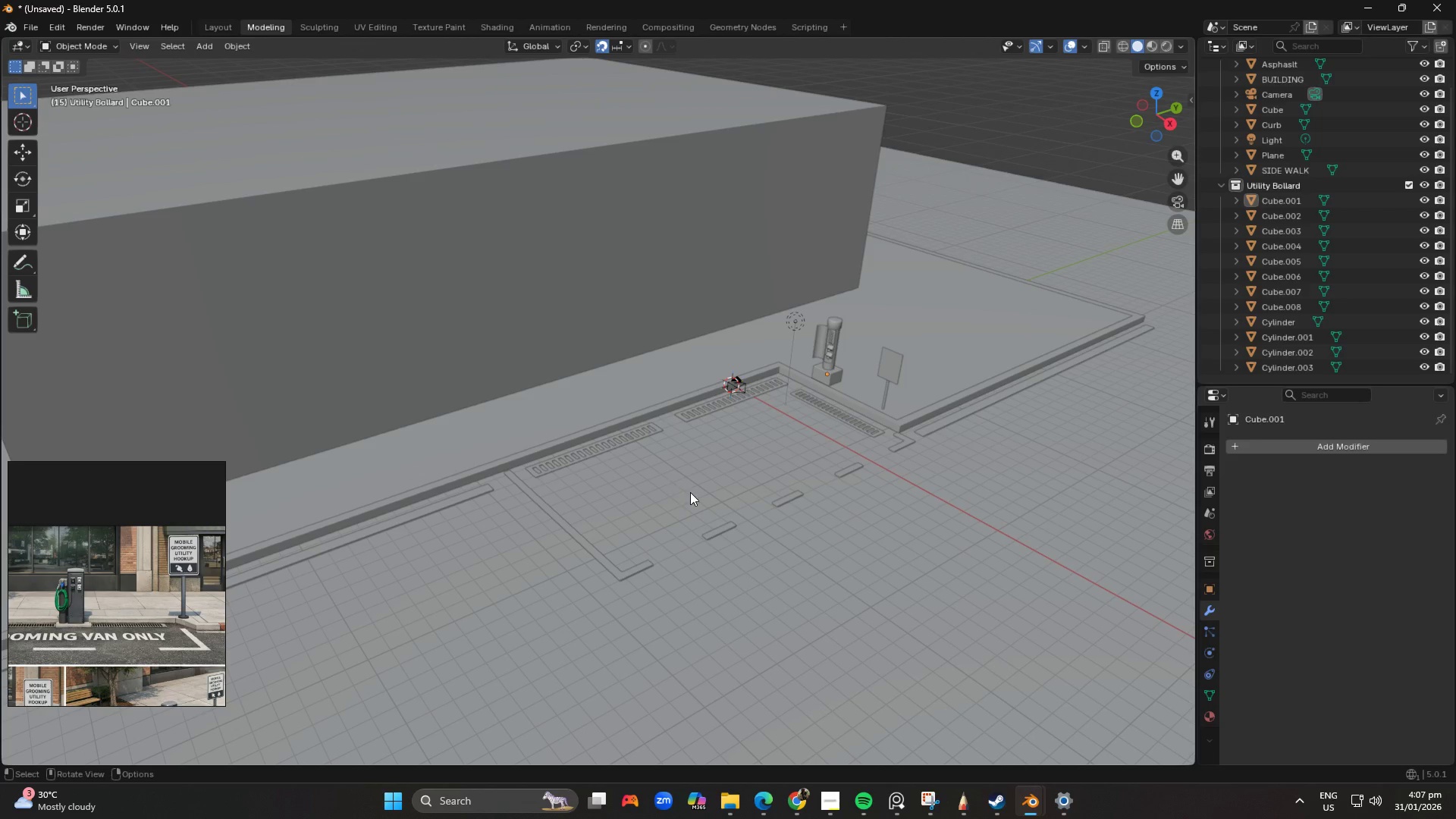 
key(Control+Shift+ControlLeft)
 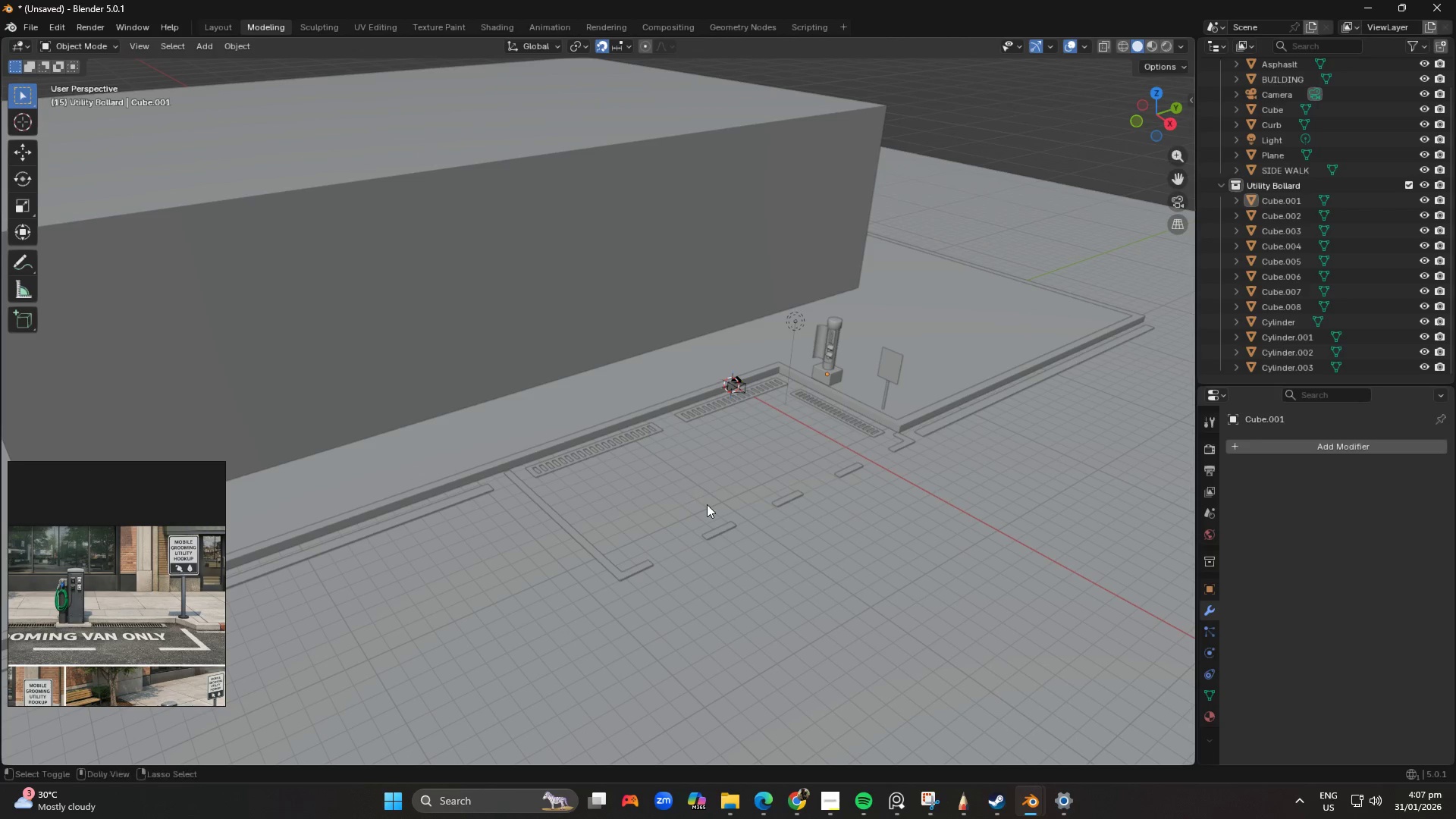 
hold_key(key=ShiftLeft, duration=0.42)
 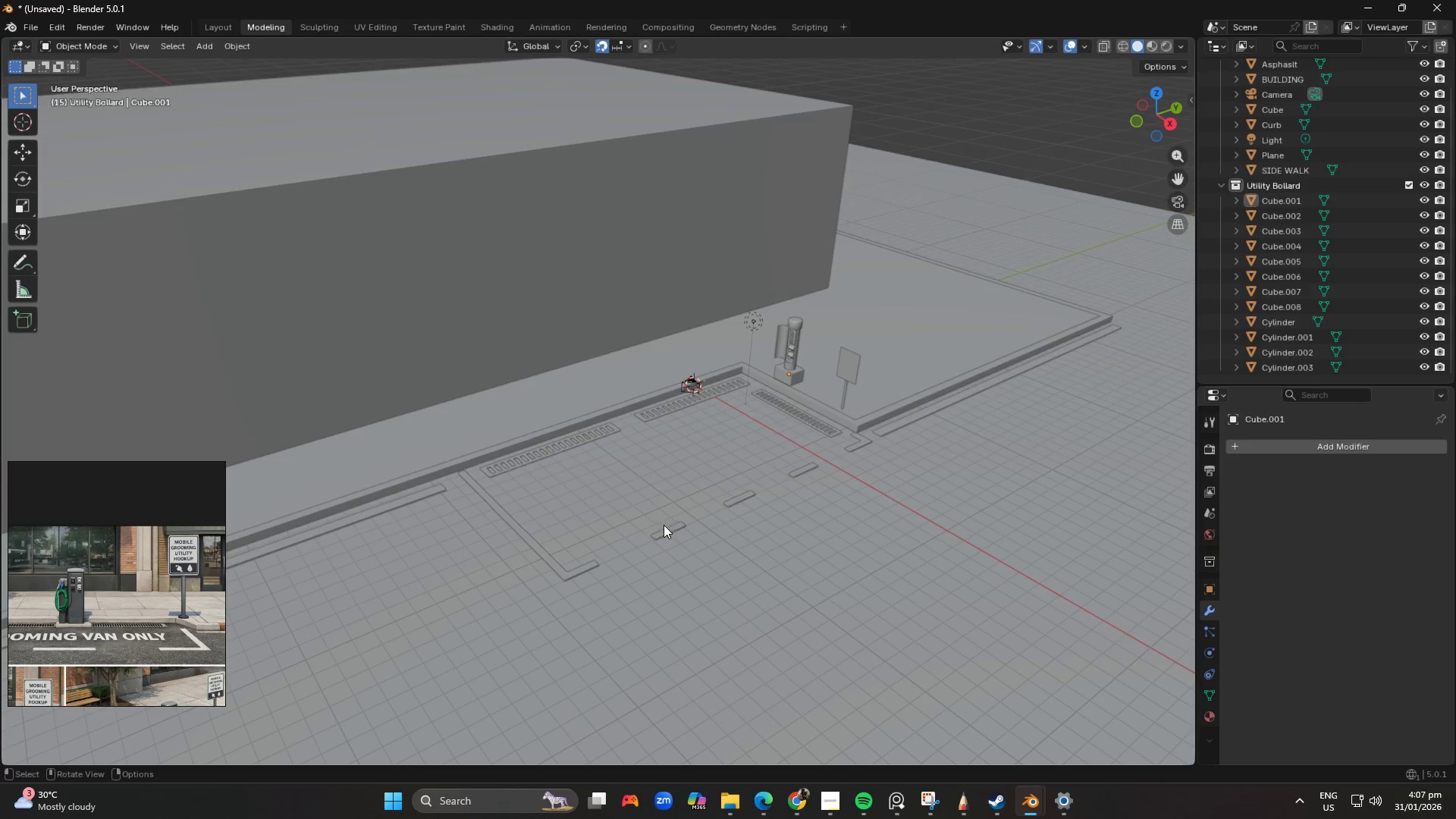 
scroll: coordinate [664, 525], scroll_direction: up, amount: 1.0
 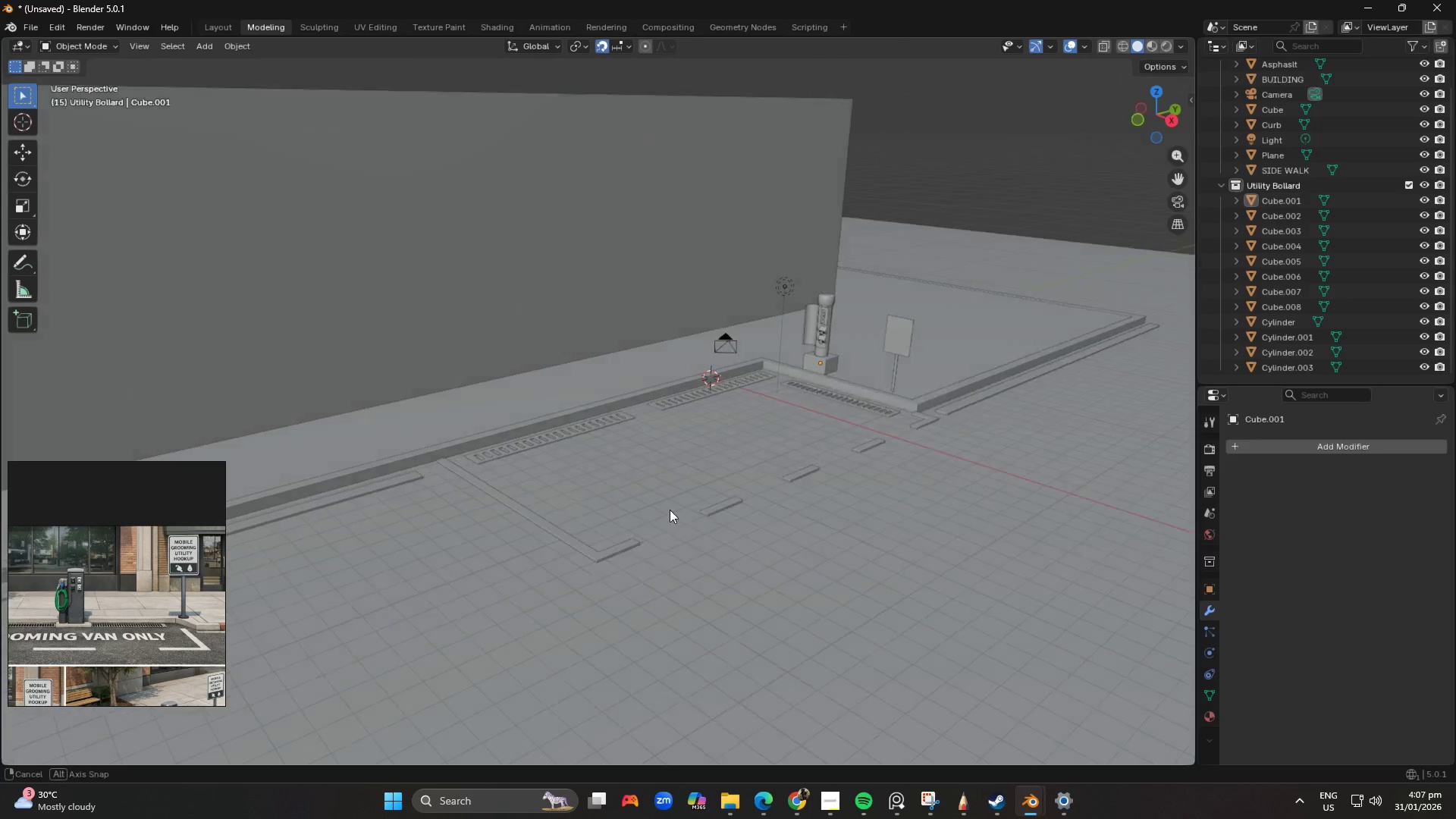 
key(Shift+ShiftLeft)
 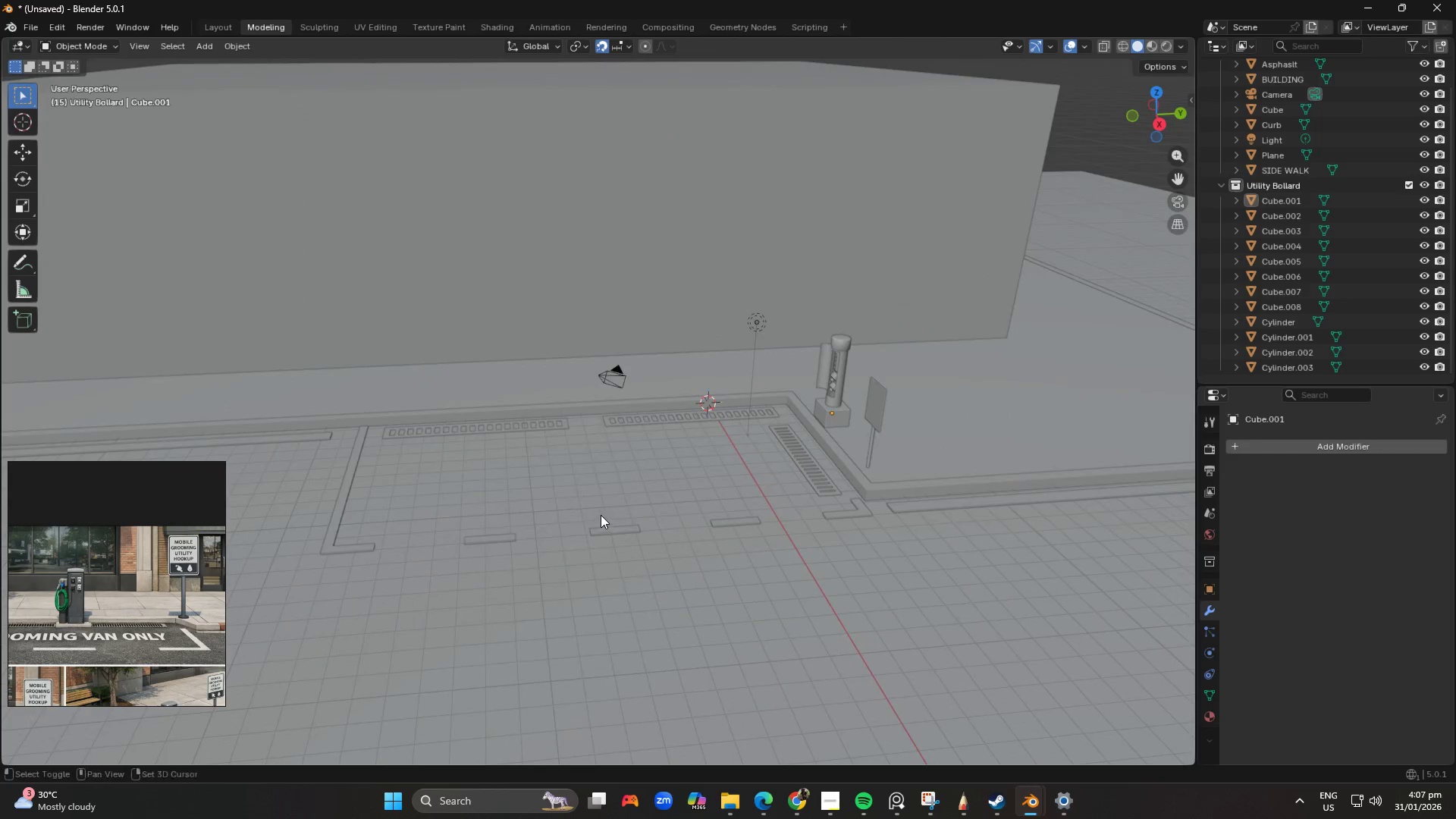 
key(Shift+A)
 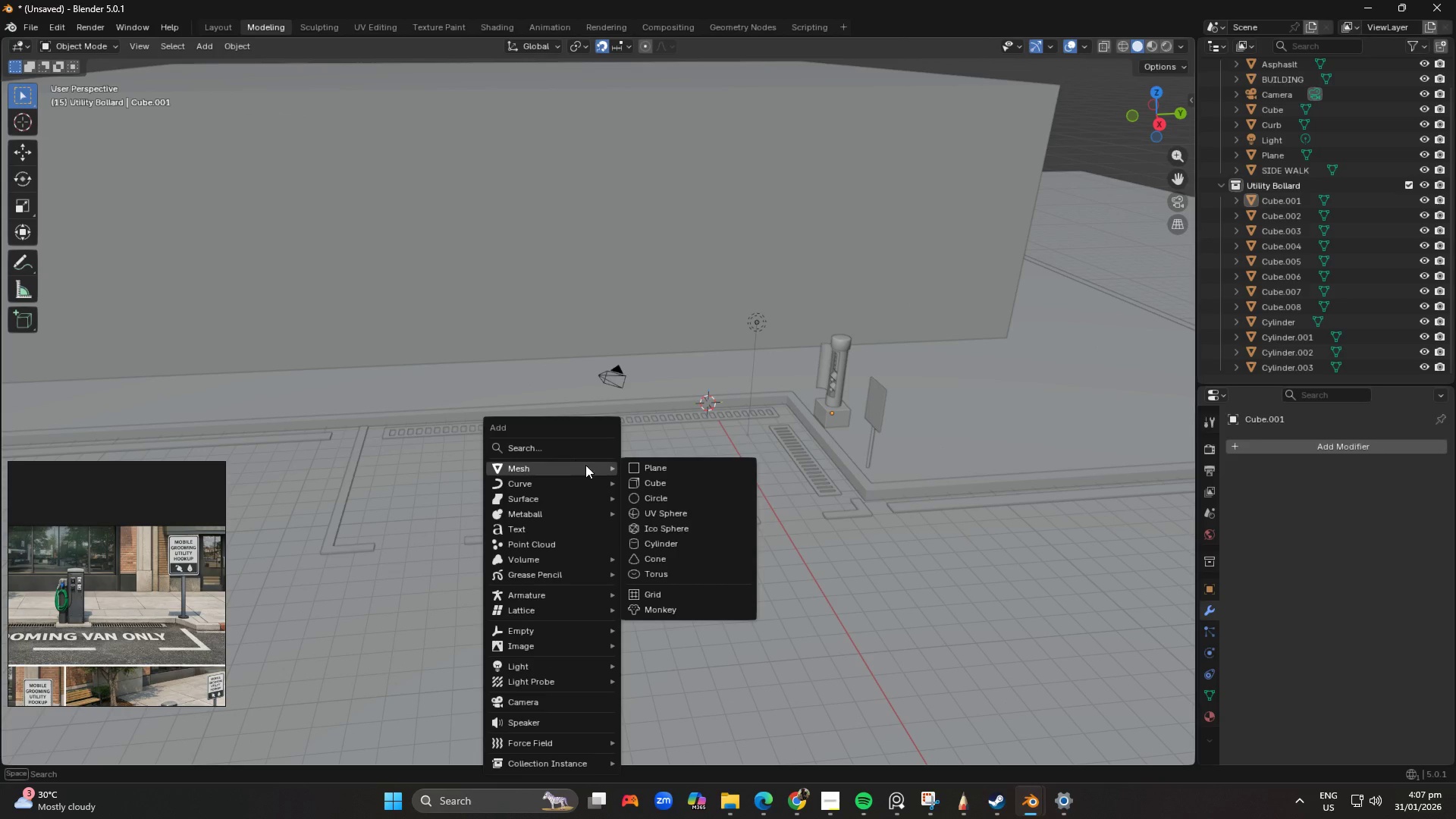 
wait(9.62)
 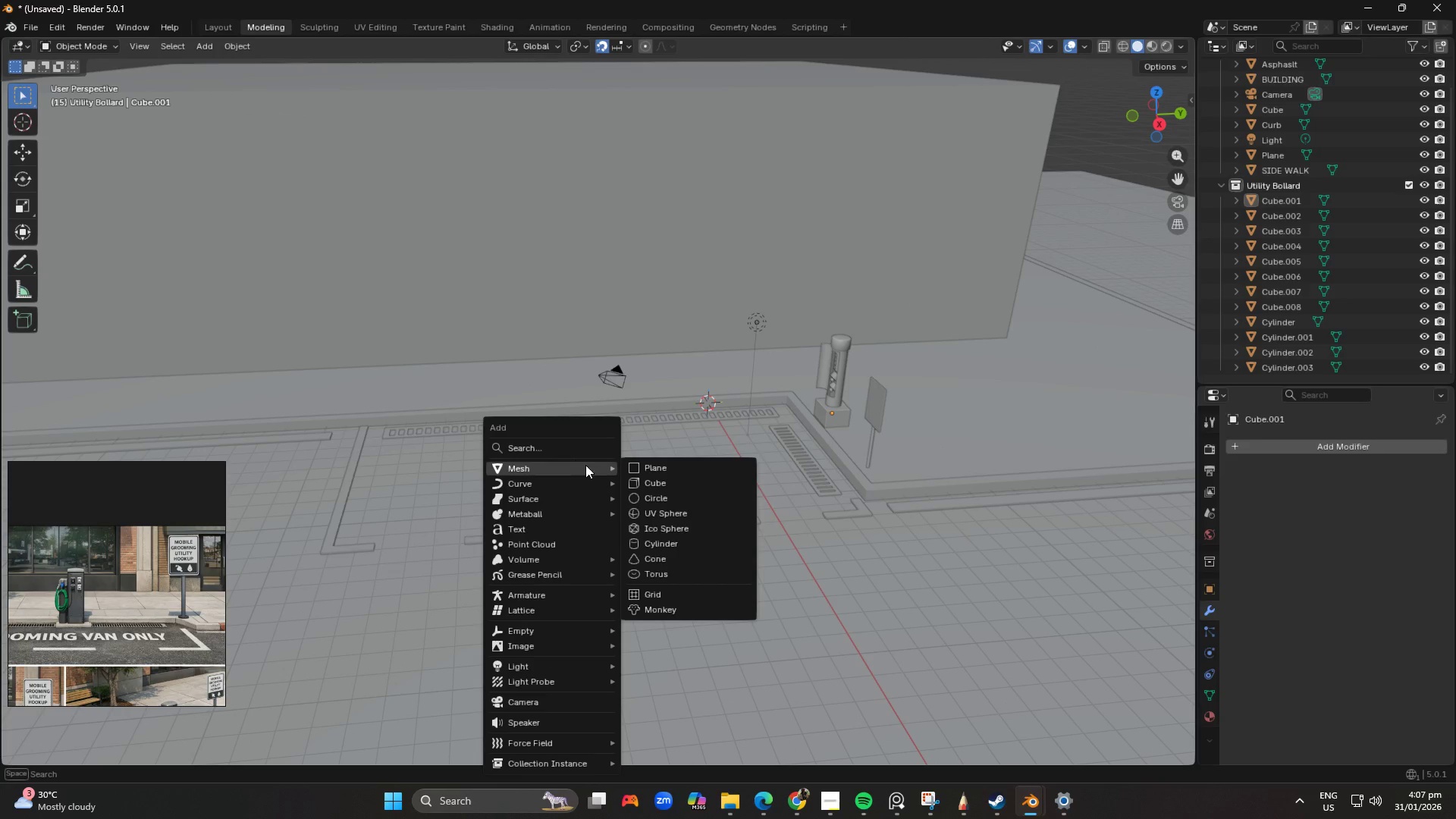 
left_click([564, 532])
 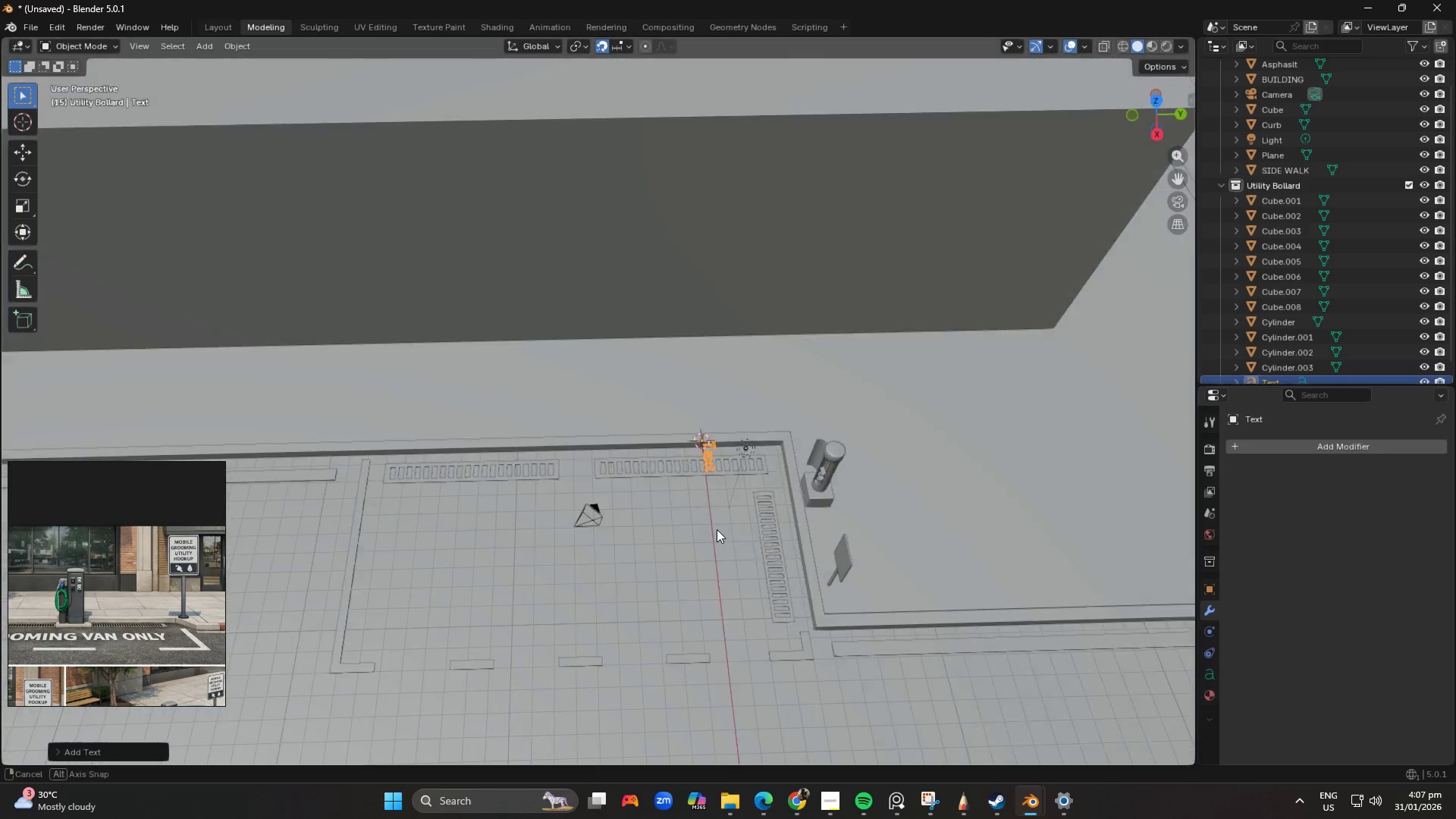 
scroll: coordinate [772, 535], scroll_direction: up, amount: 2.0
 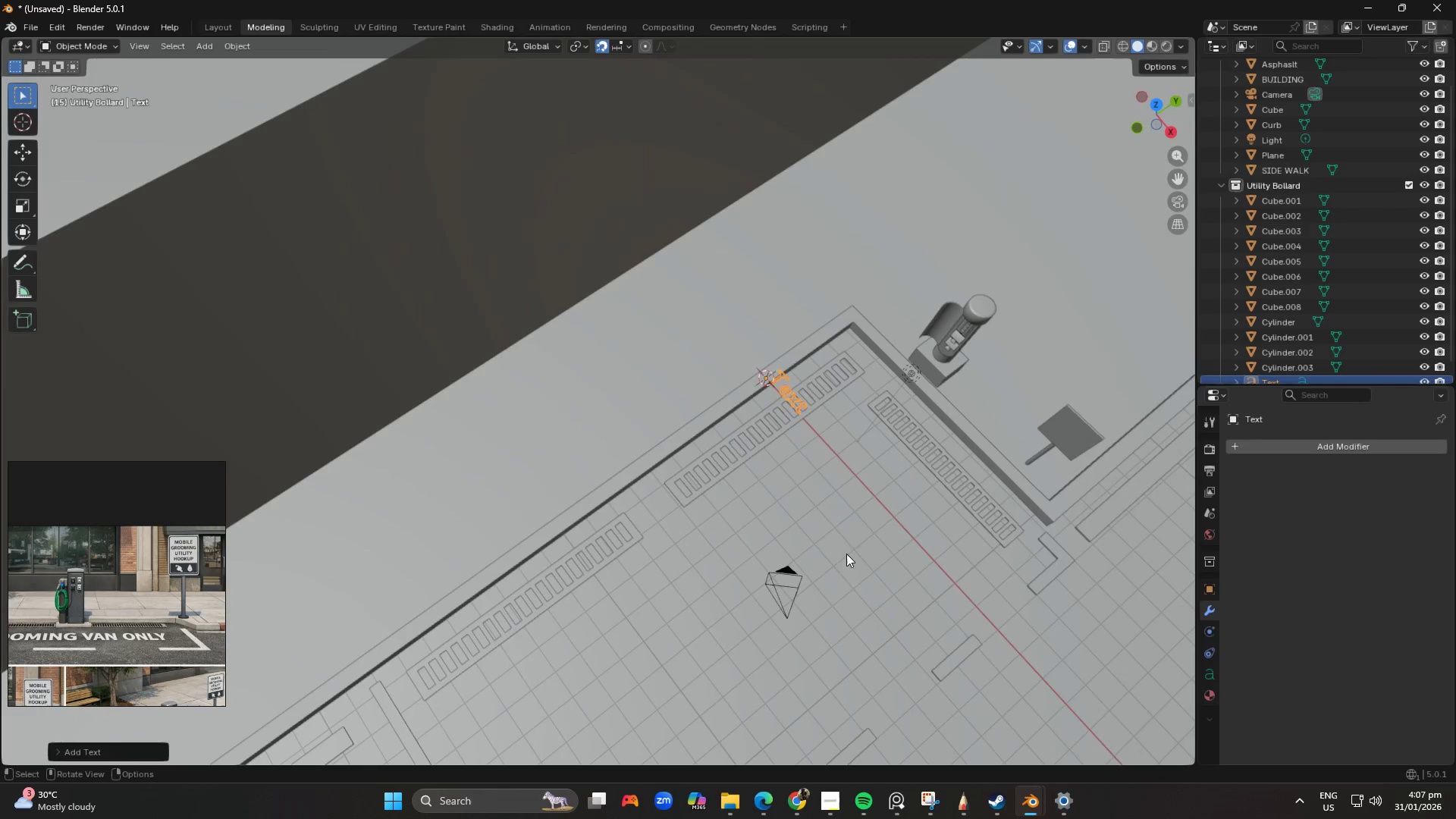 
key(Tab)
 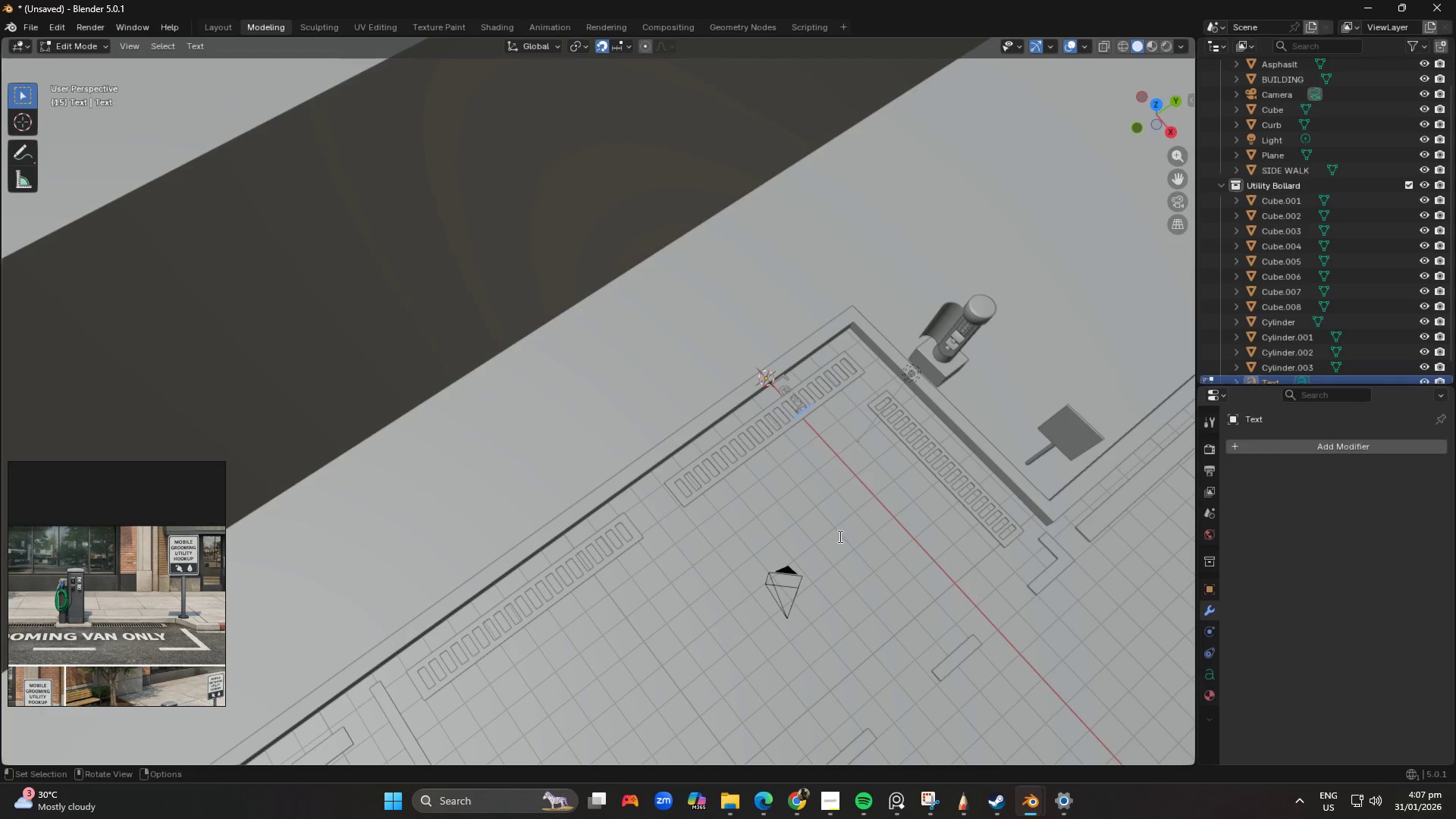 
key(NumpadDivide)
 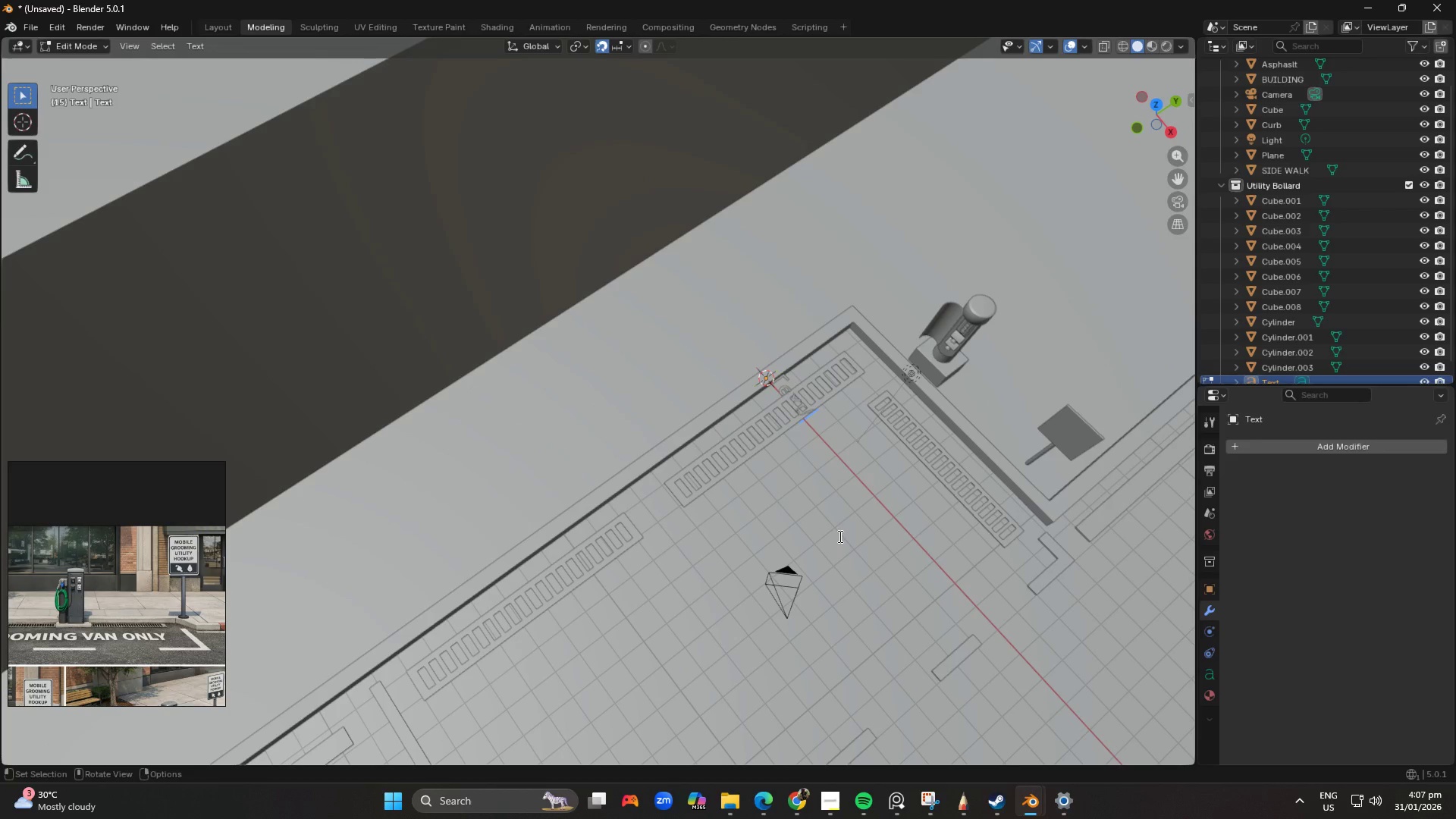 
key(Tab)
 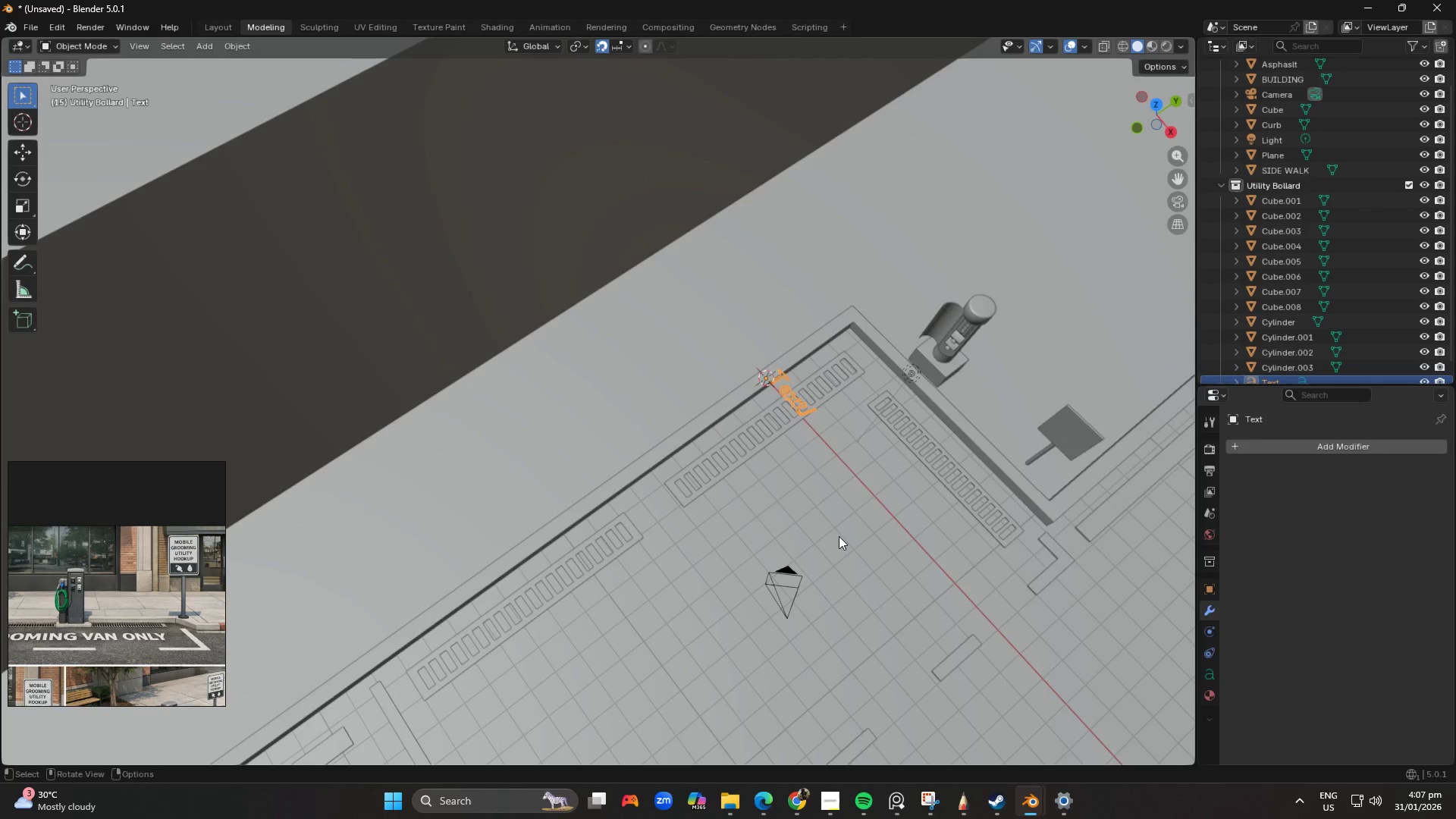 
key(NumpadDivide)
 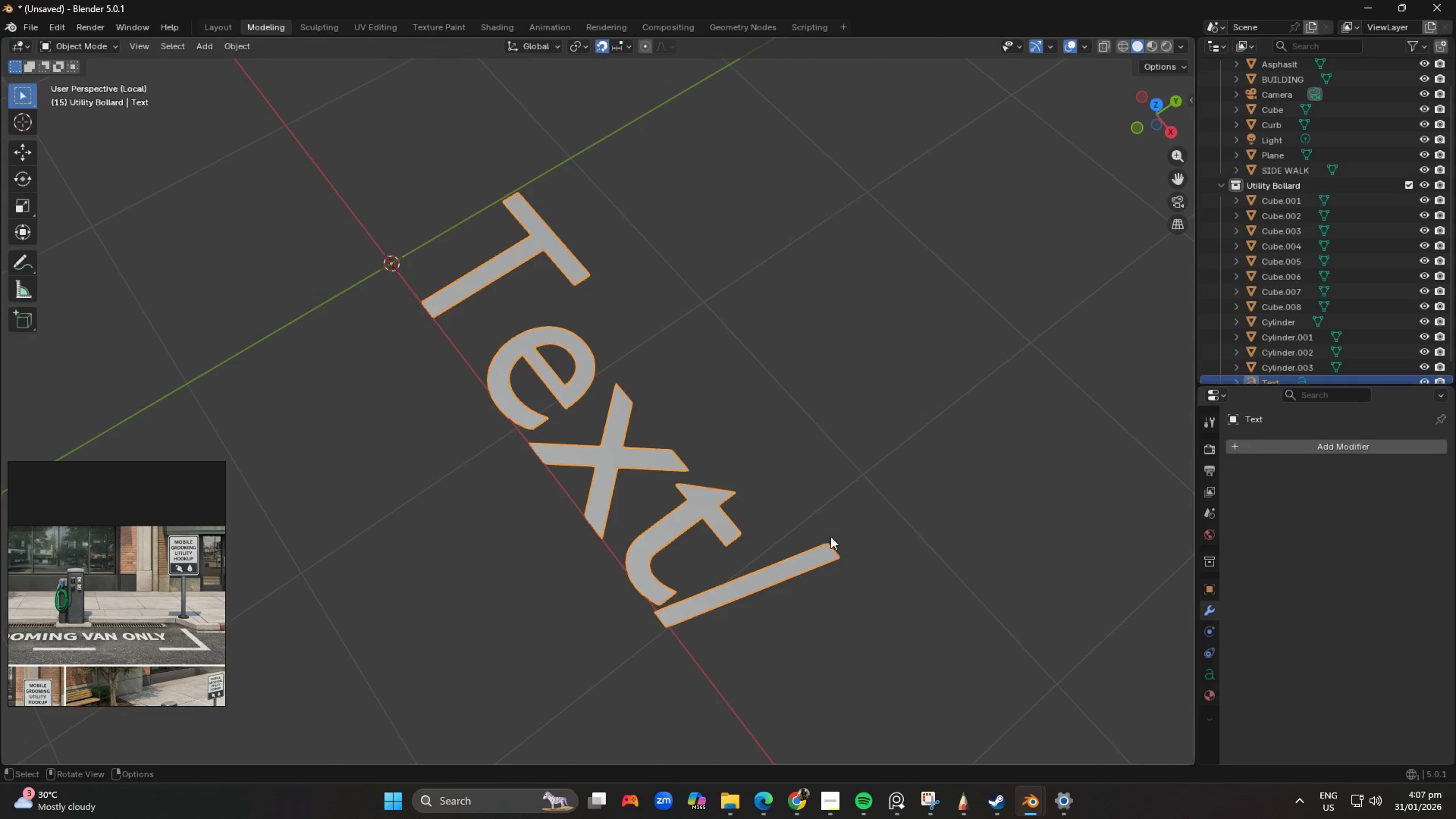 
key(Tab)
 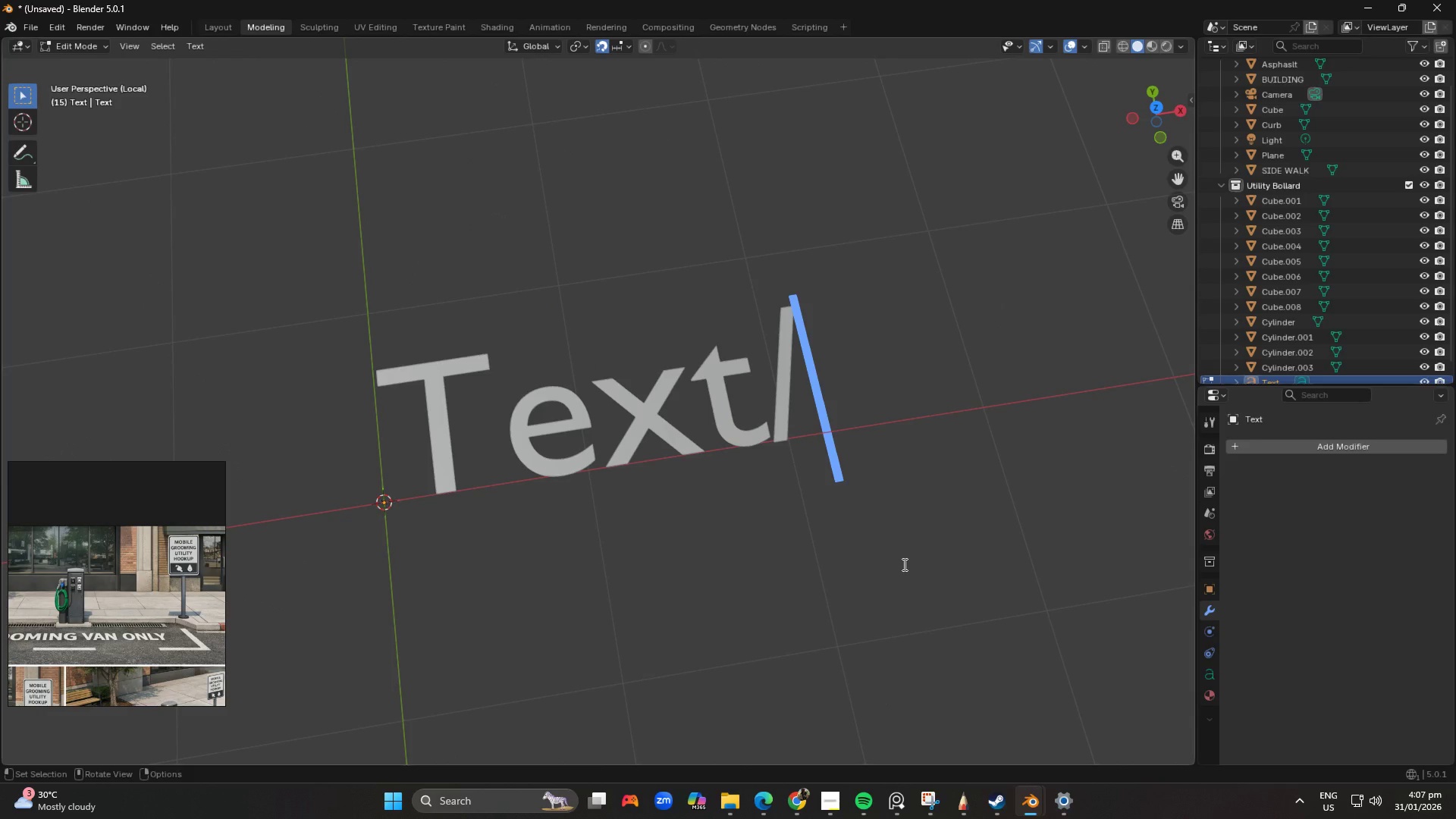 
scroll: coordinate [804, 535], scroll_direction: down, amount: 1.0
 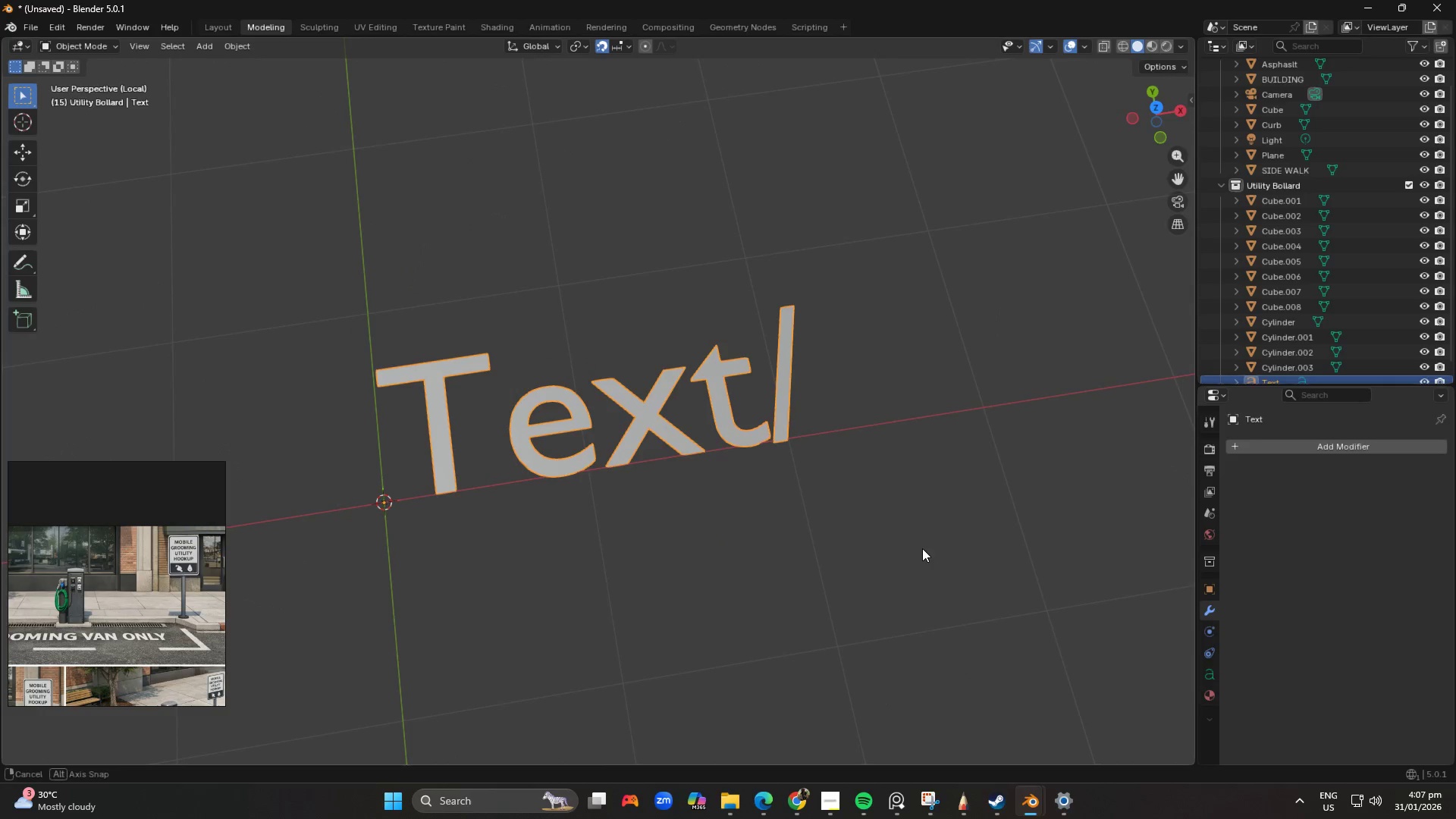 
key(Backspace)
 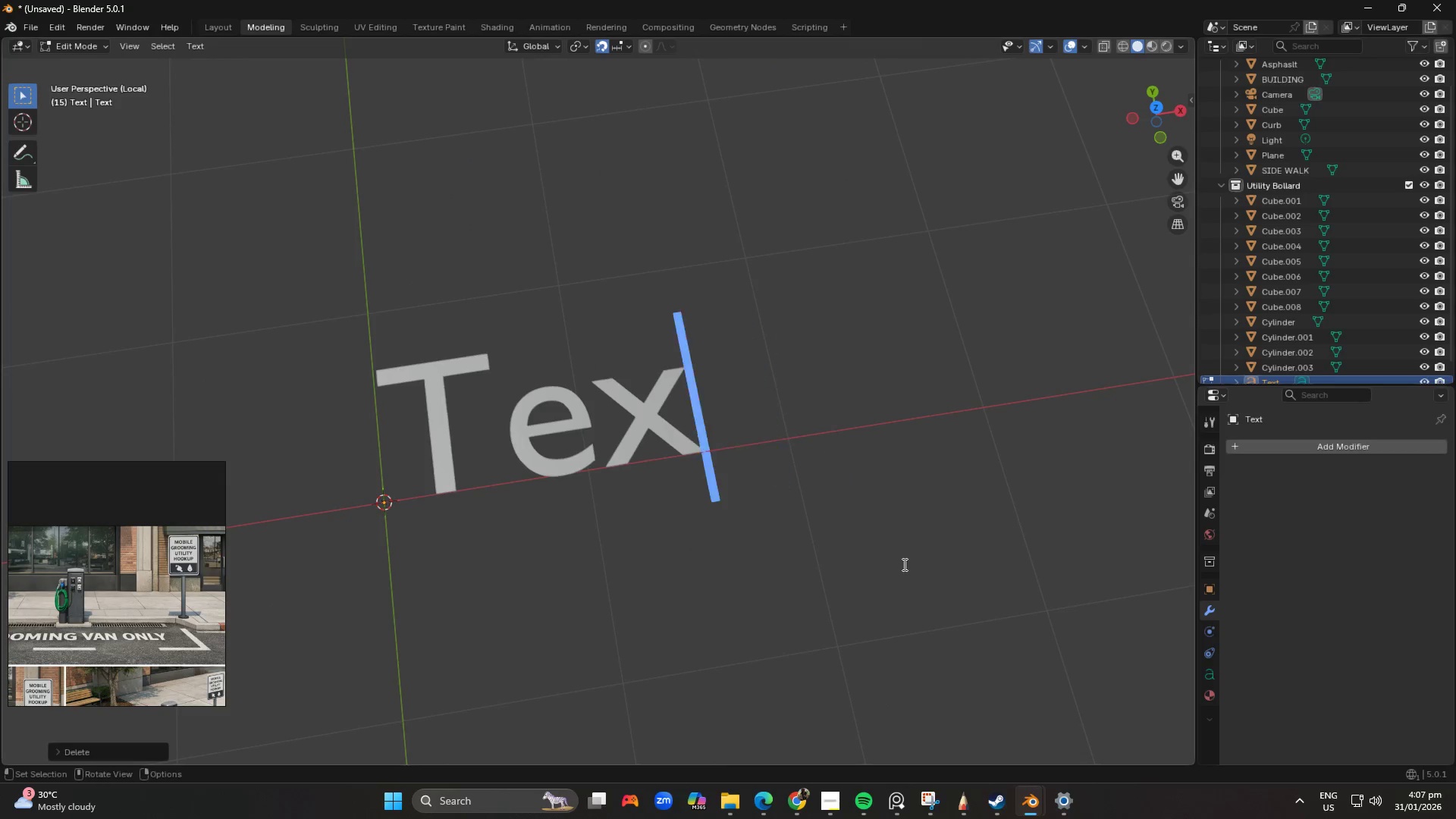 
key(Backspace)
 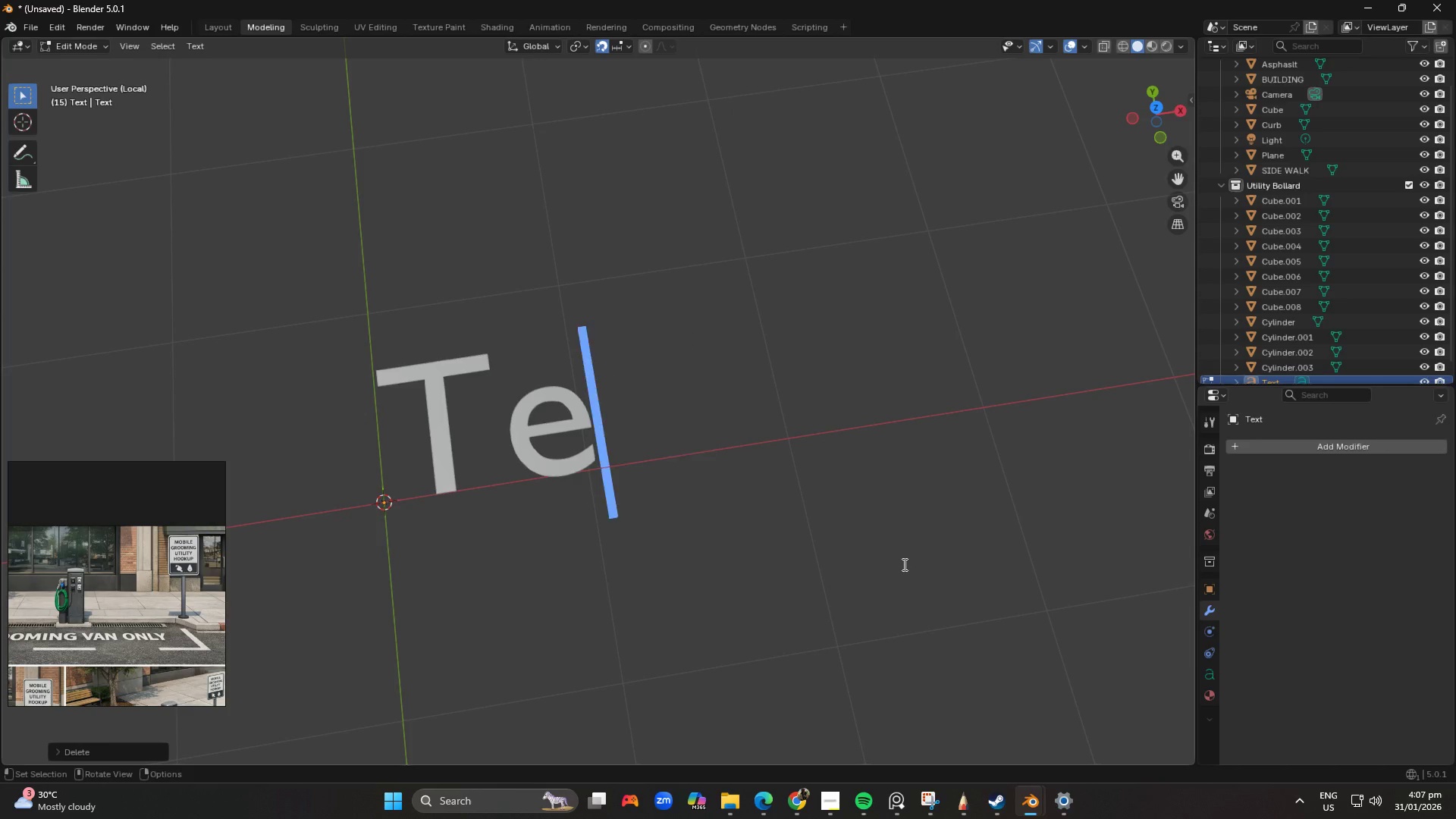 
key(Backspace)
 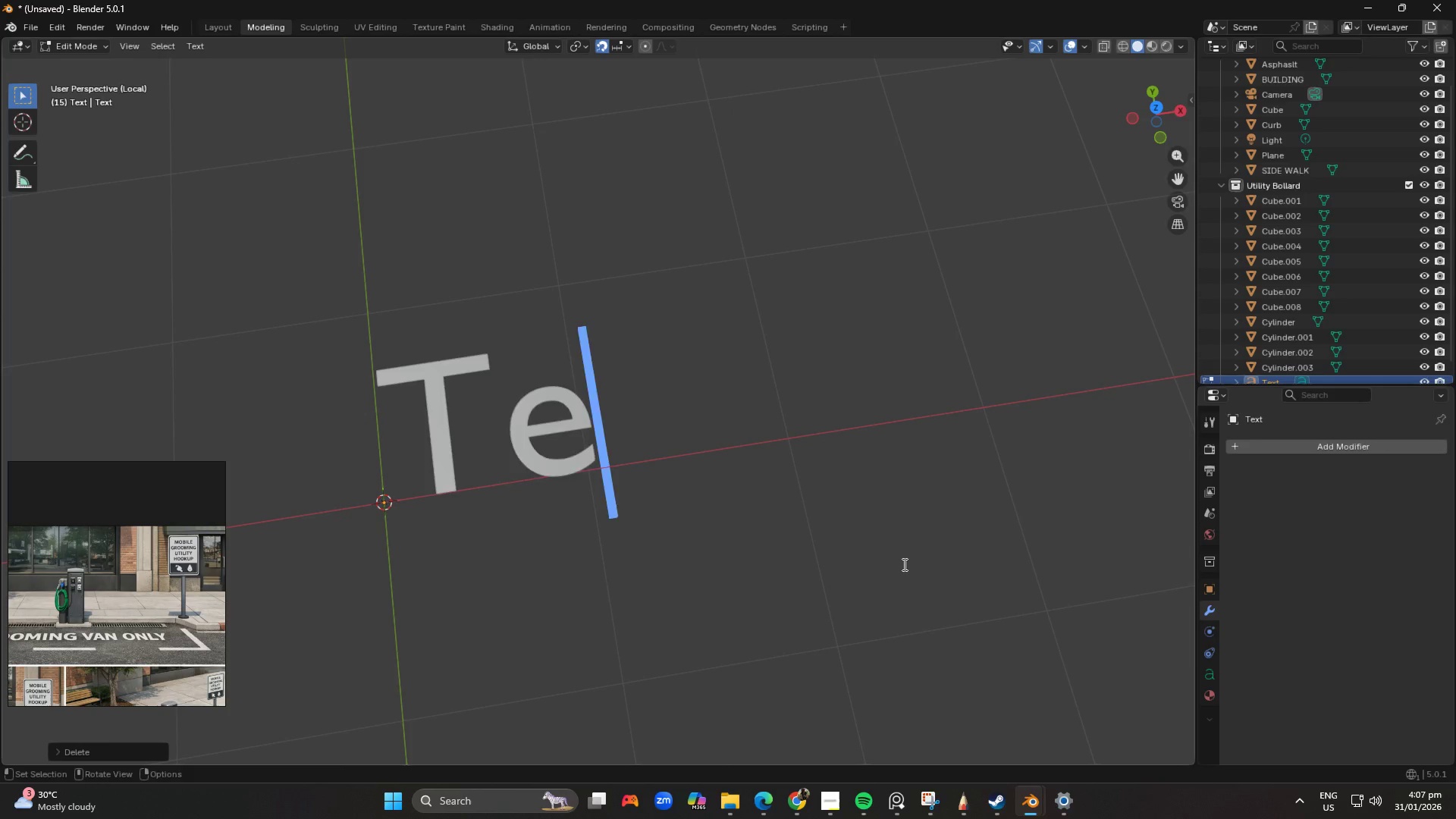 
key(Backspace)
 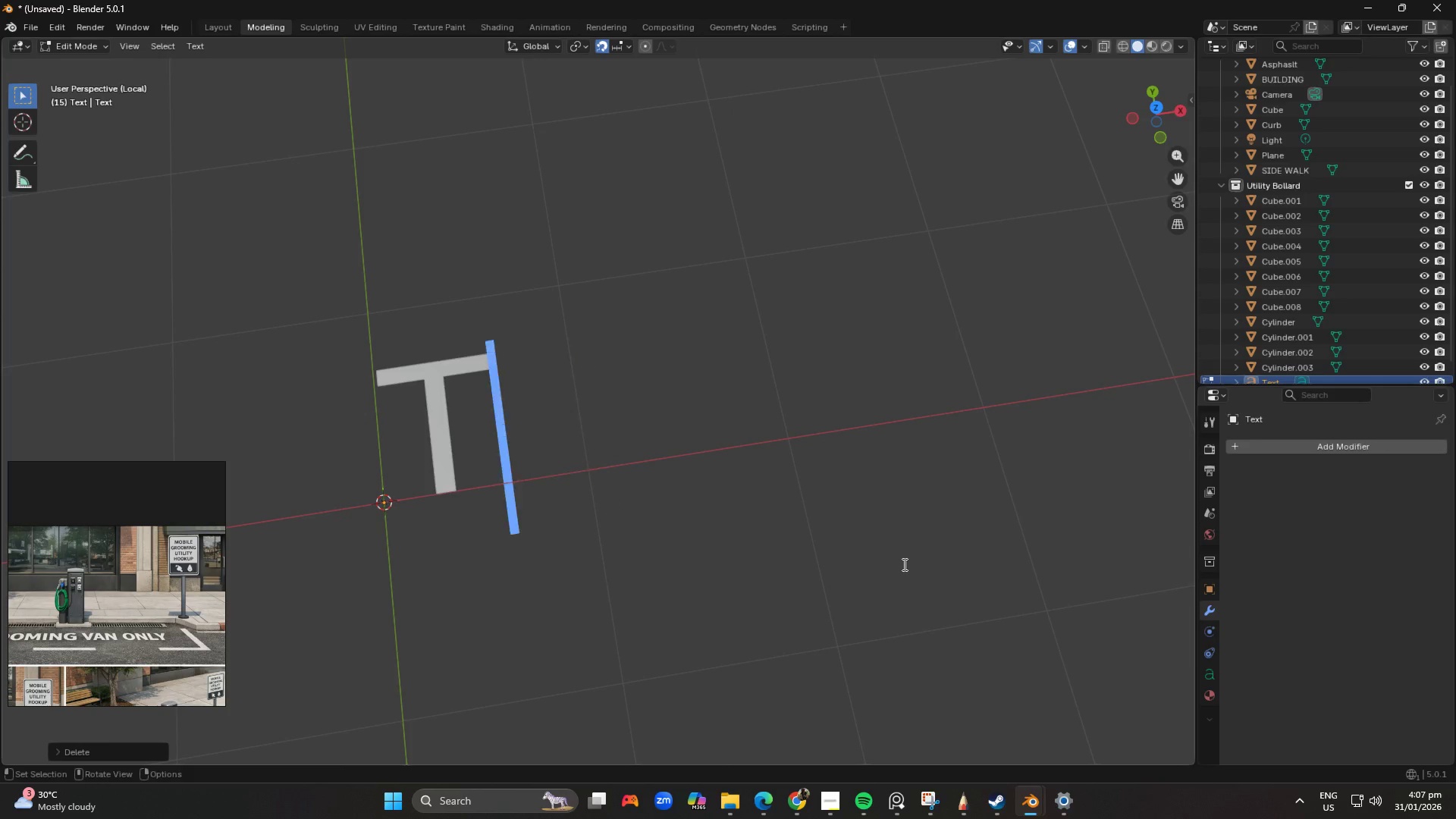 
key(Backspace)
 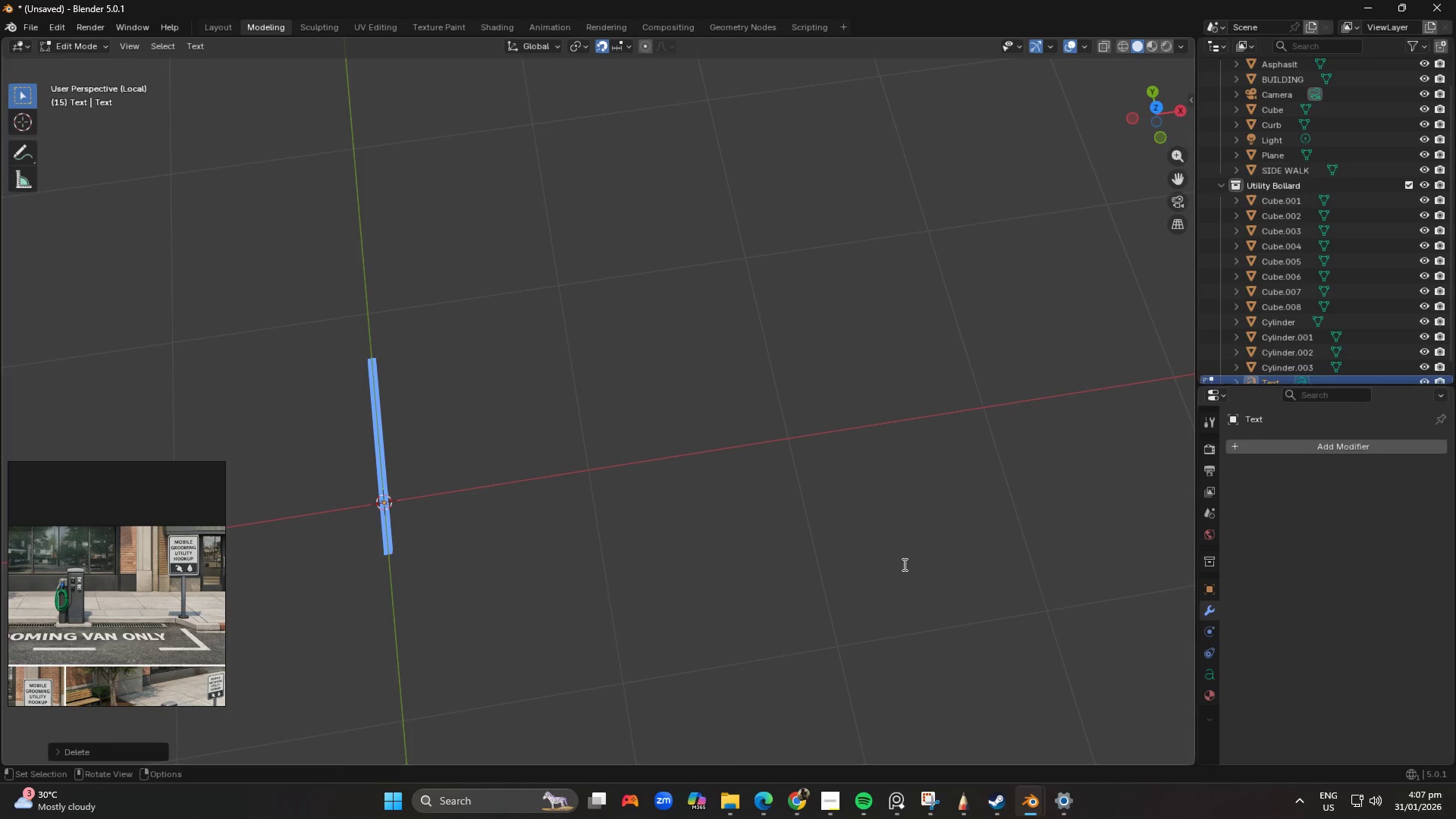 
type(gRO)
key(Backspace)
key(Backspace)
type(Groo)
key(Backspace)
key(Backspace)
key(Backspace)
key(Backspace)
key(Backspace)
type(Grooming Van )
key(Backspace)
key(Backspace)
key(Backspace)
key(Tab)
key(Backspace)
key(Backspace)
key(Backspace)
key(Tab)
key(Backspace)
key(Backspace)
key(Backspace)
key(Backspace)
type(GROOMING VAN ONLY)
 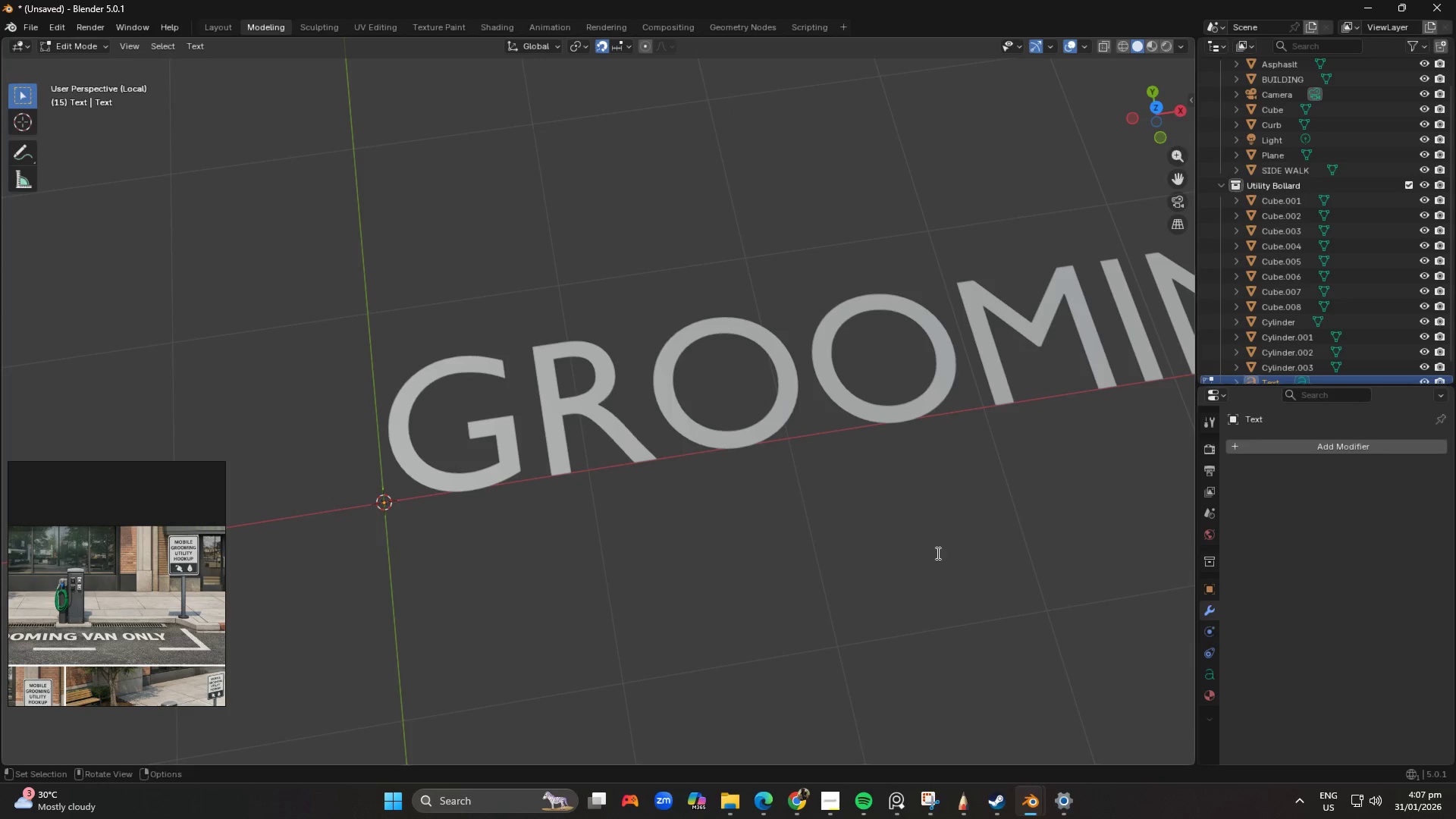 
hold_key(key=ShiftLeft, duration=0.47)
 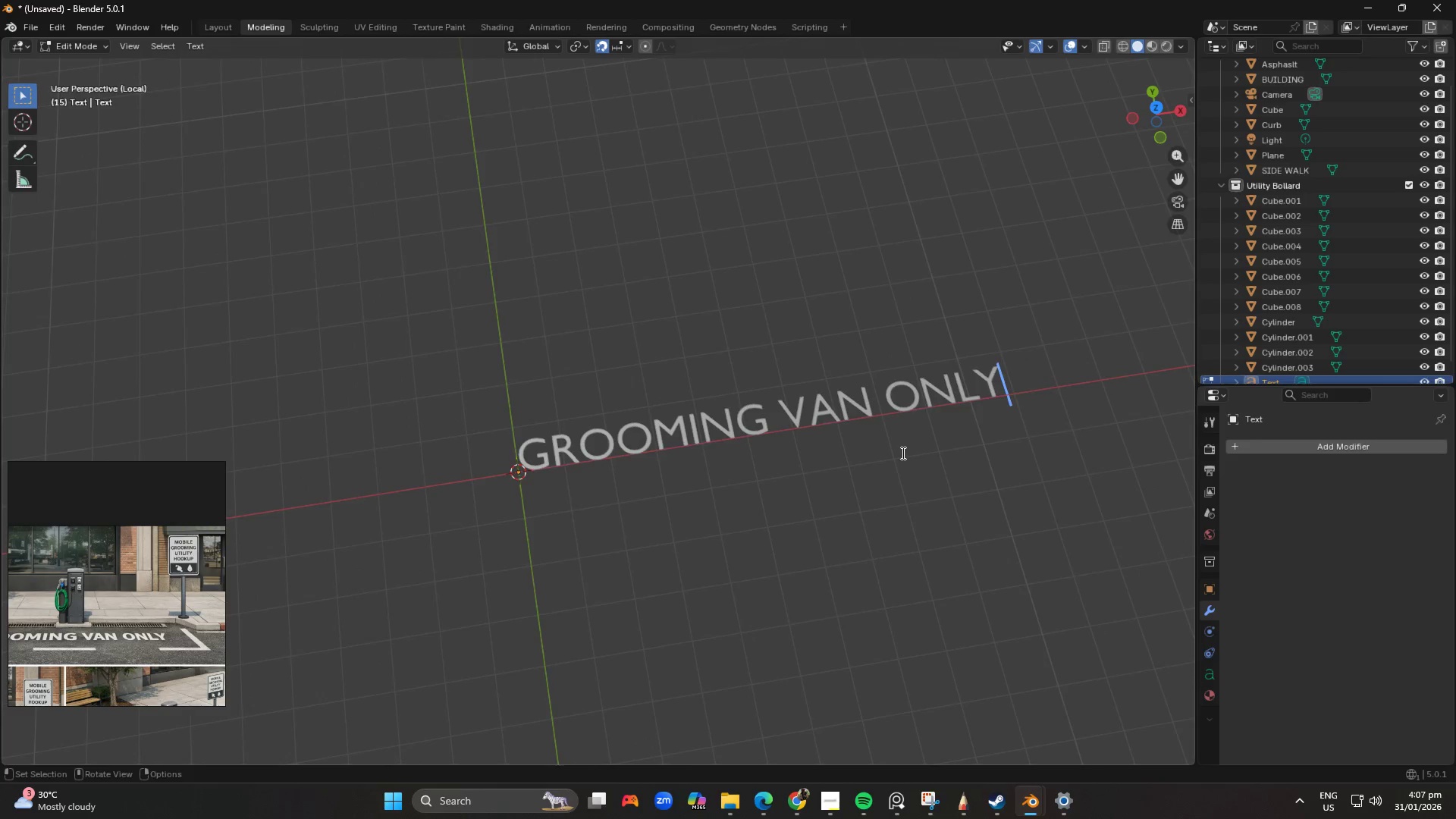 
scroll: coordinate [905, 411], scroll_direction: down, amount: 8.0
 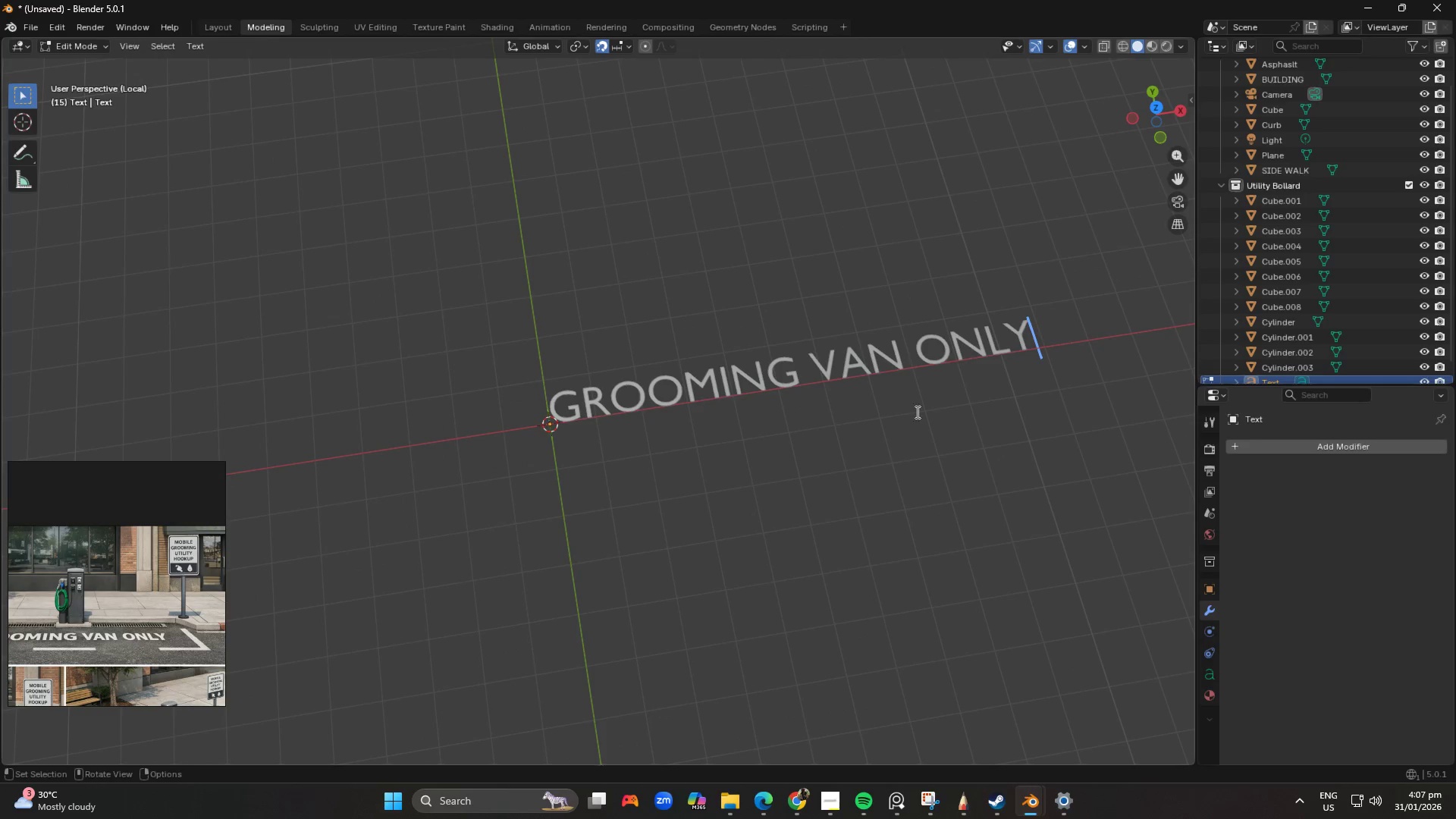 
scroll: coordinate [902, 453], scroll_direction: up, amount: 1.0
 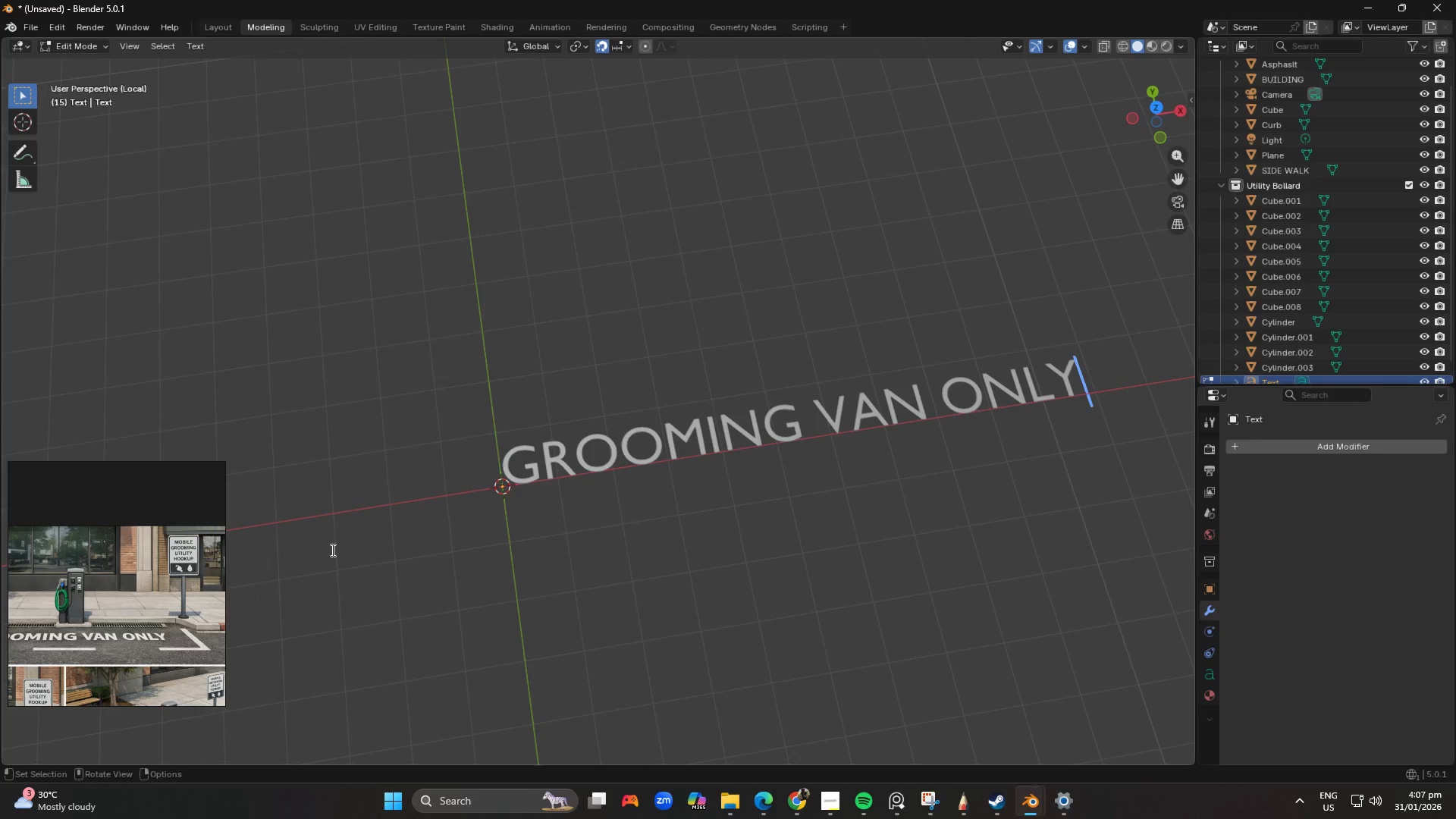 
scroll: coordinate [1245, 363], scroll_direction: down, amount: 2.0
 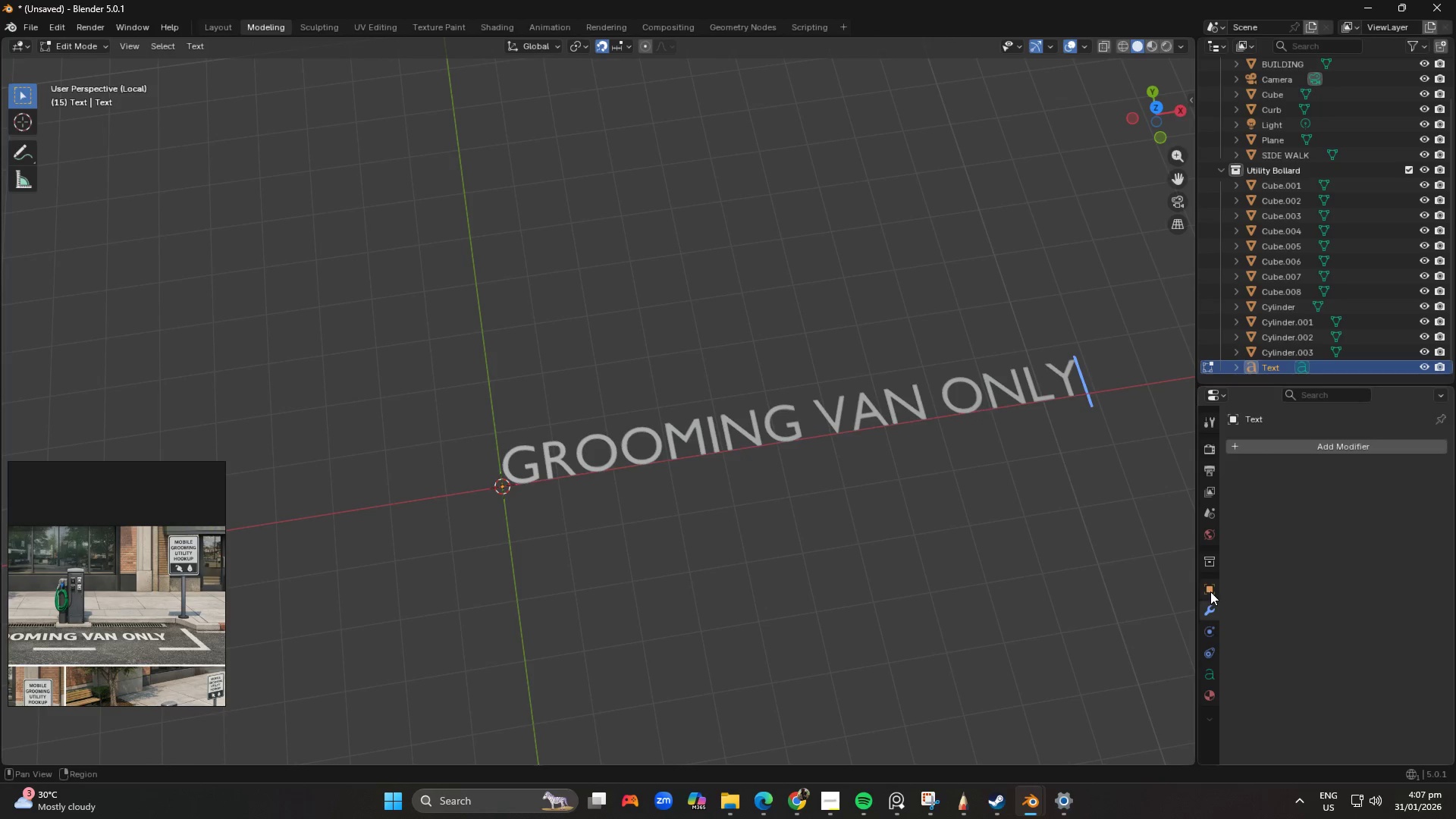 
key(Tab)
 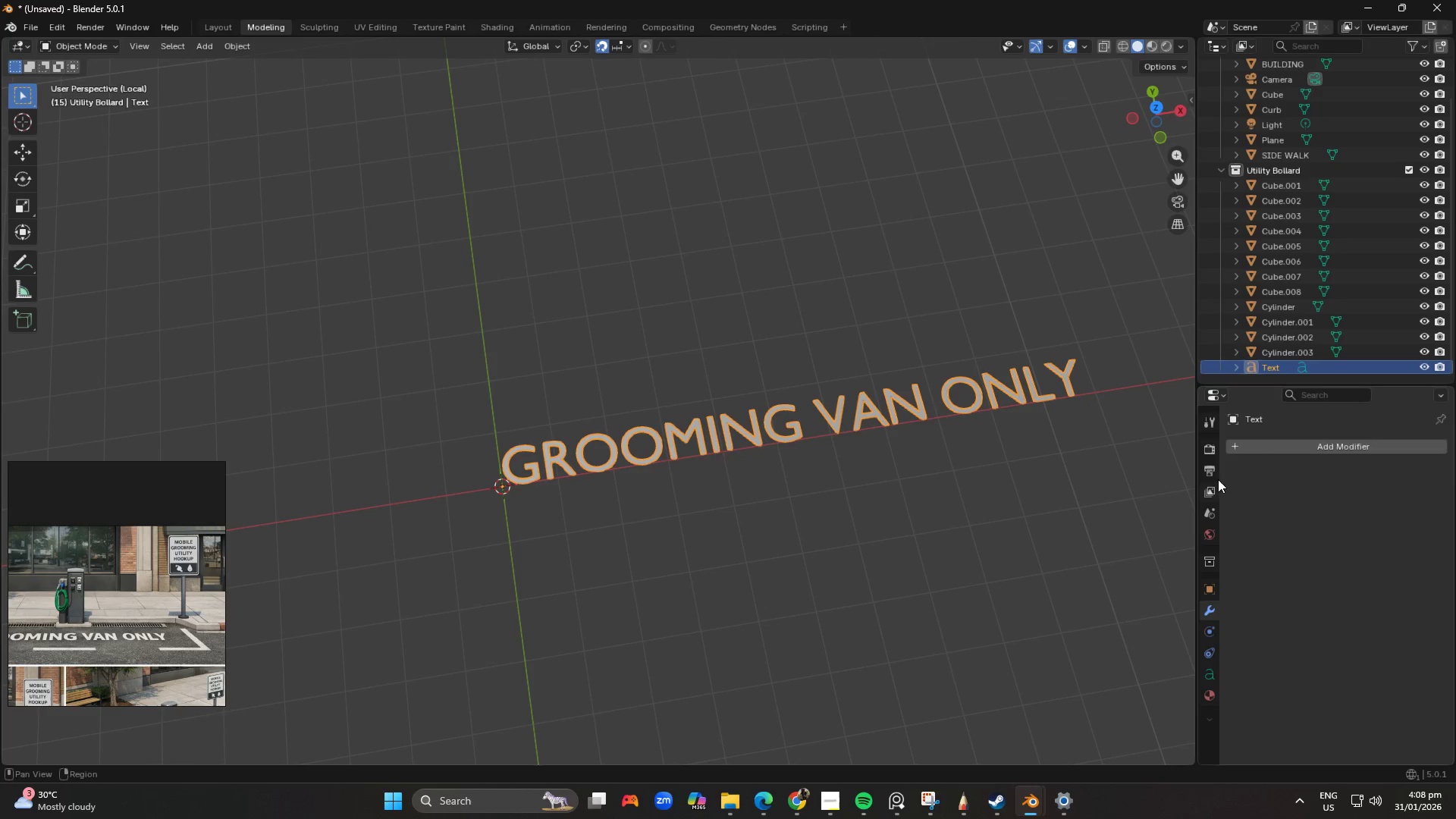 
left_click([1210, 434])
 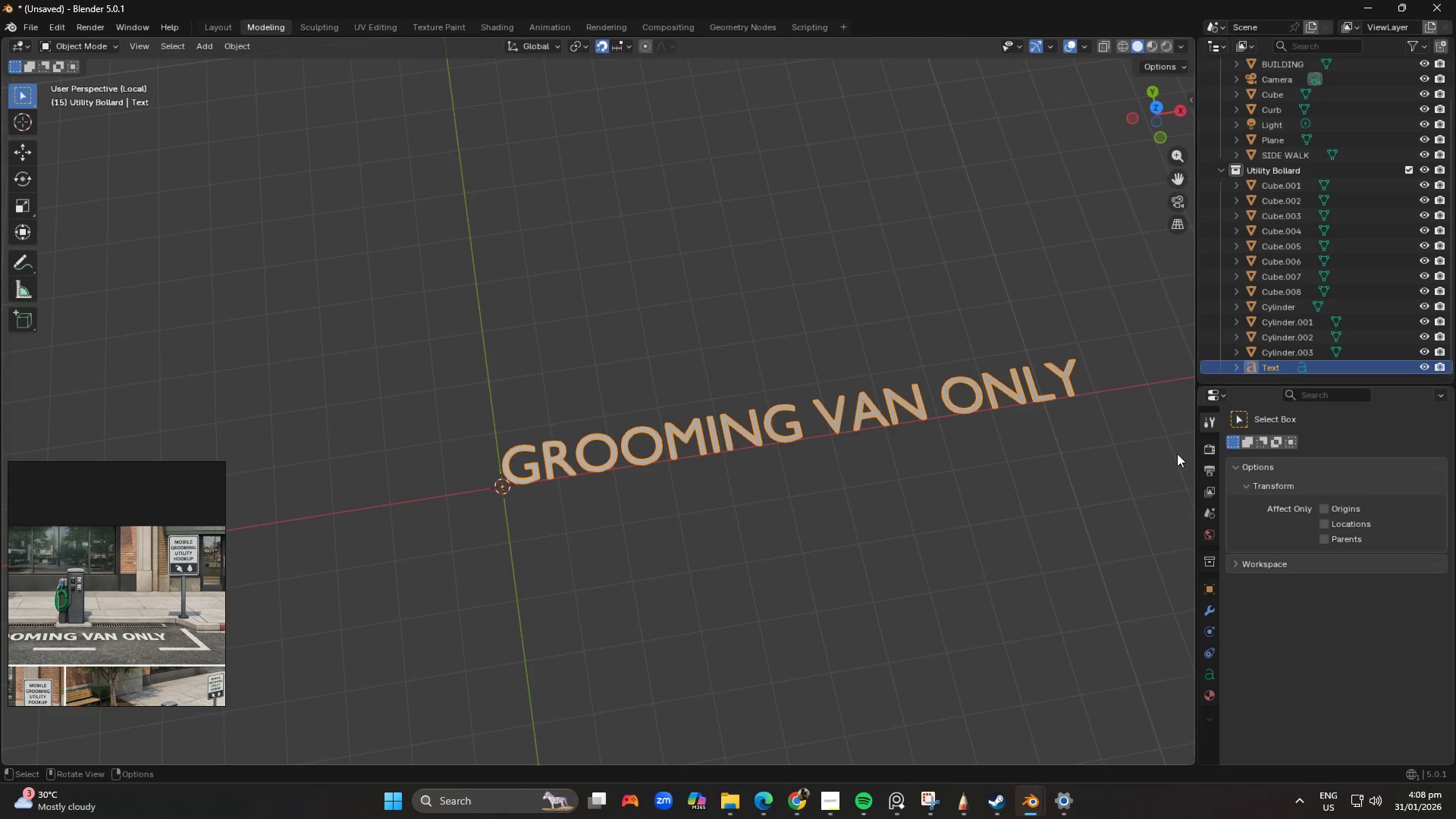 
left_click([1212, 605])
 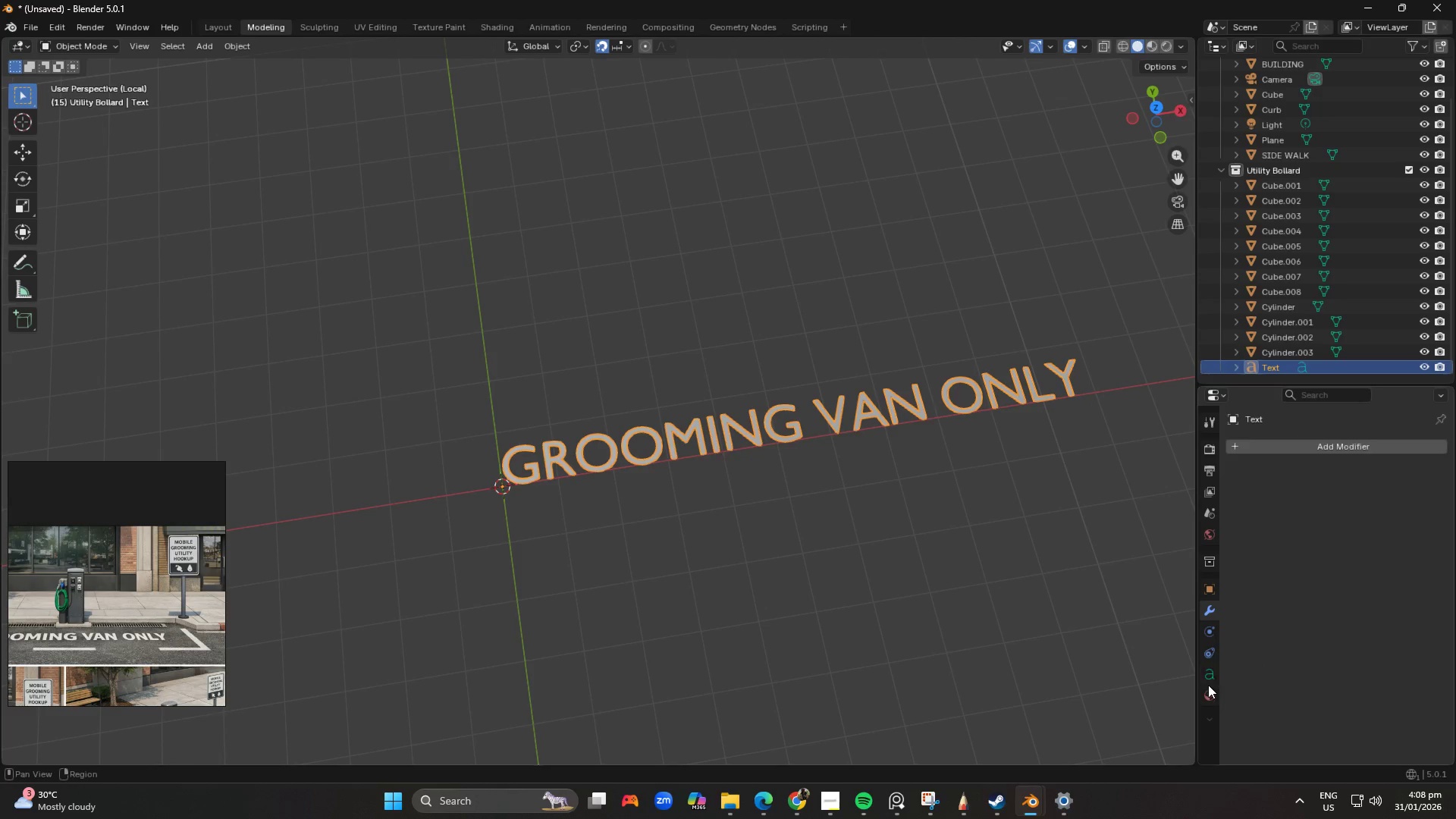 
left_click([1209, 676])
 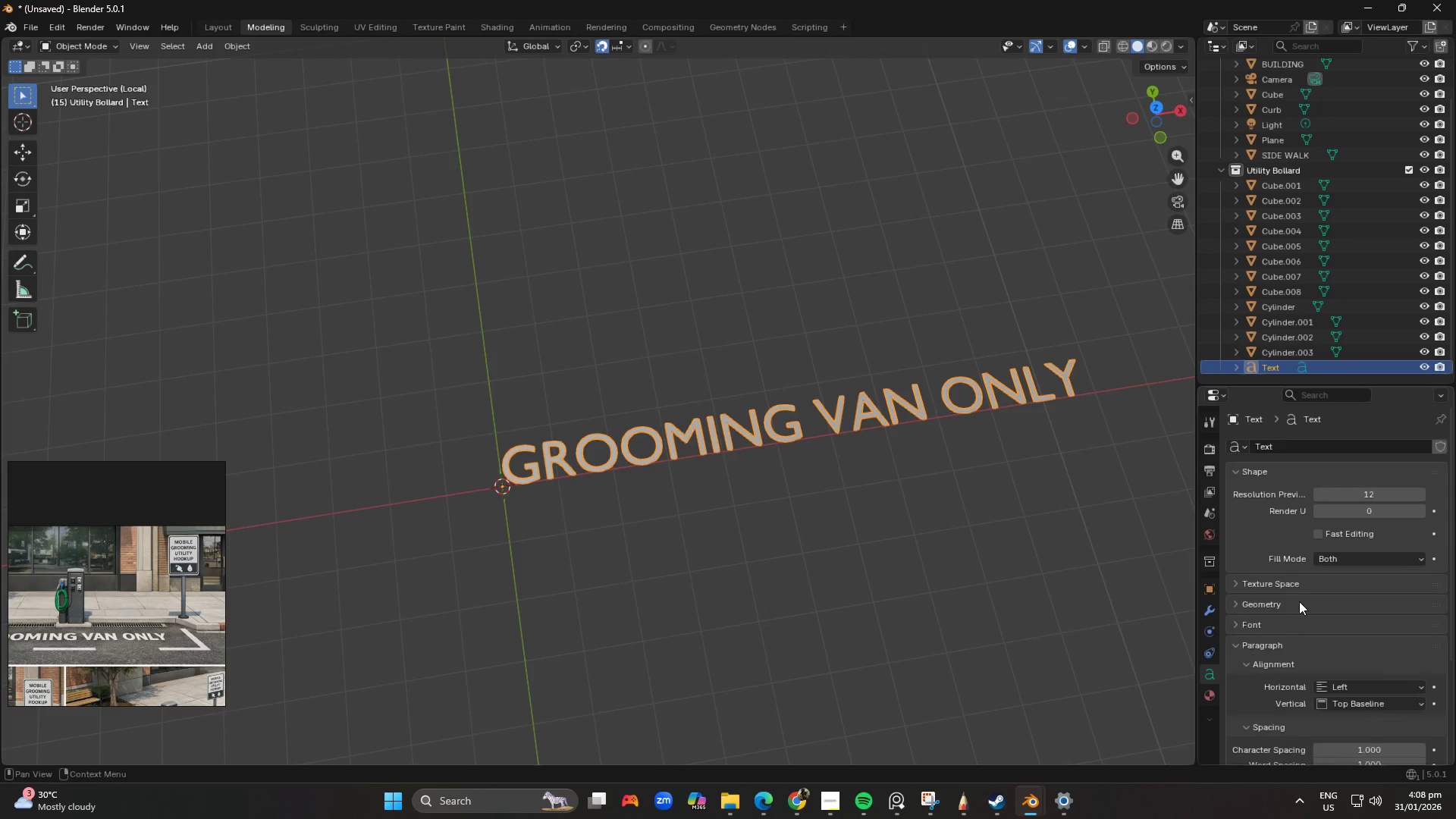 
scroll: coordinate [1406, 555], scroll_direction: down, amount: 4.0
 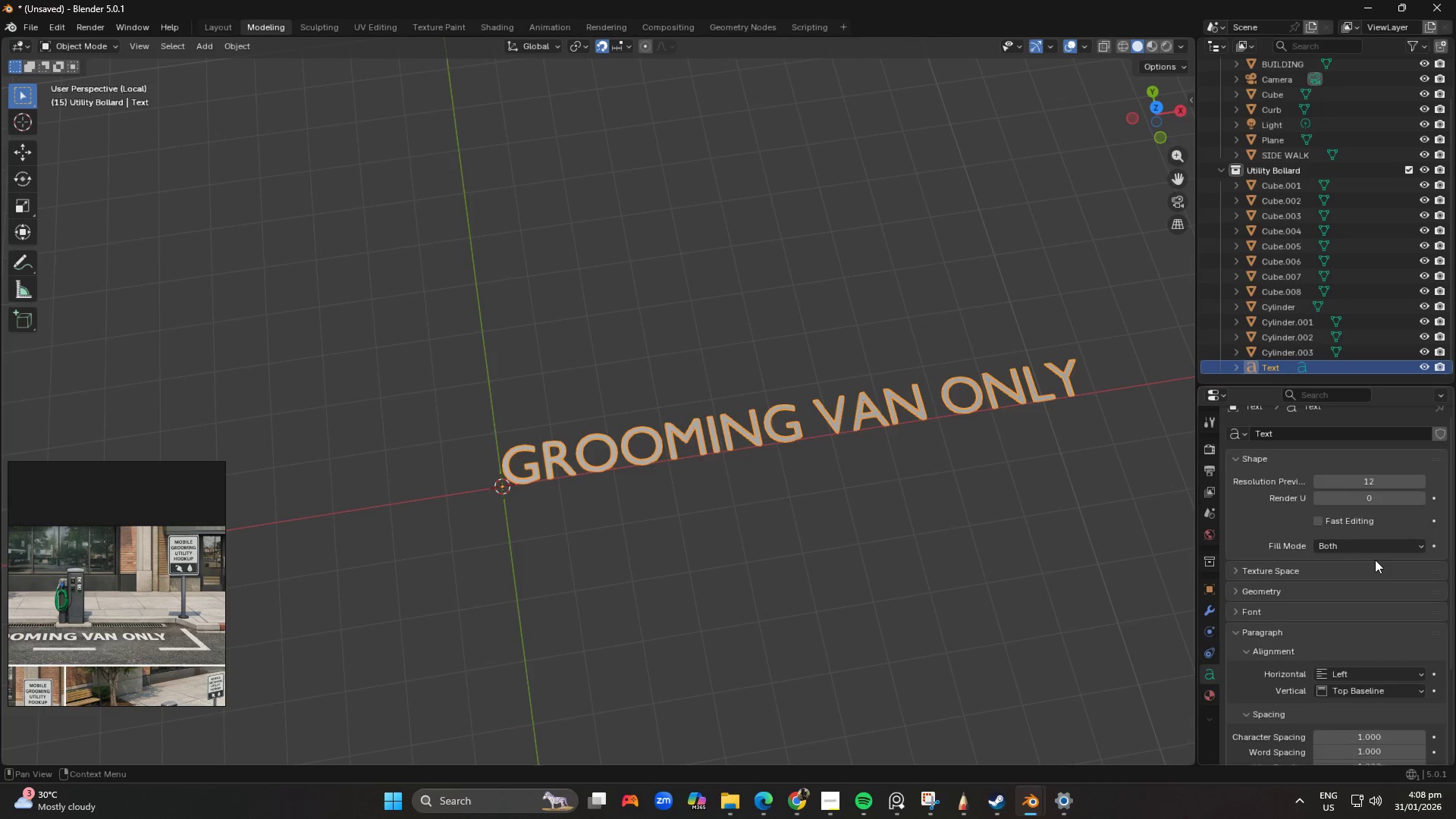 
scroll: coordinate [1349, 564], scroll_direction: up, amount: 1.0
 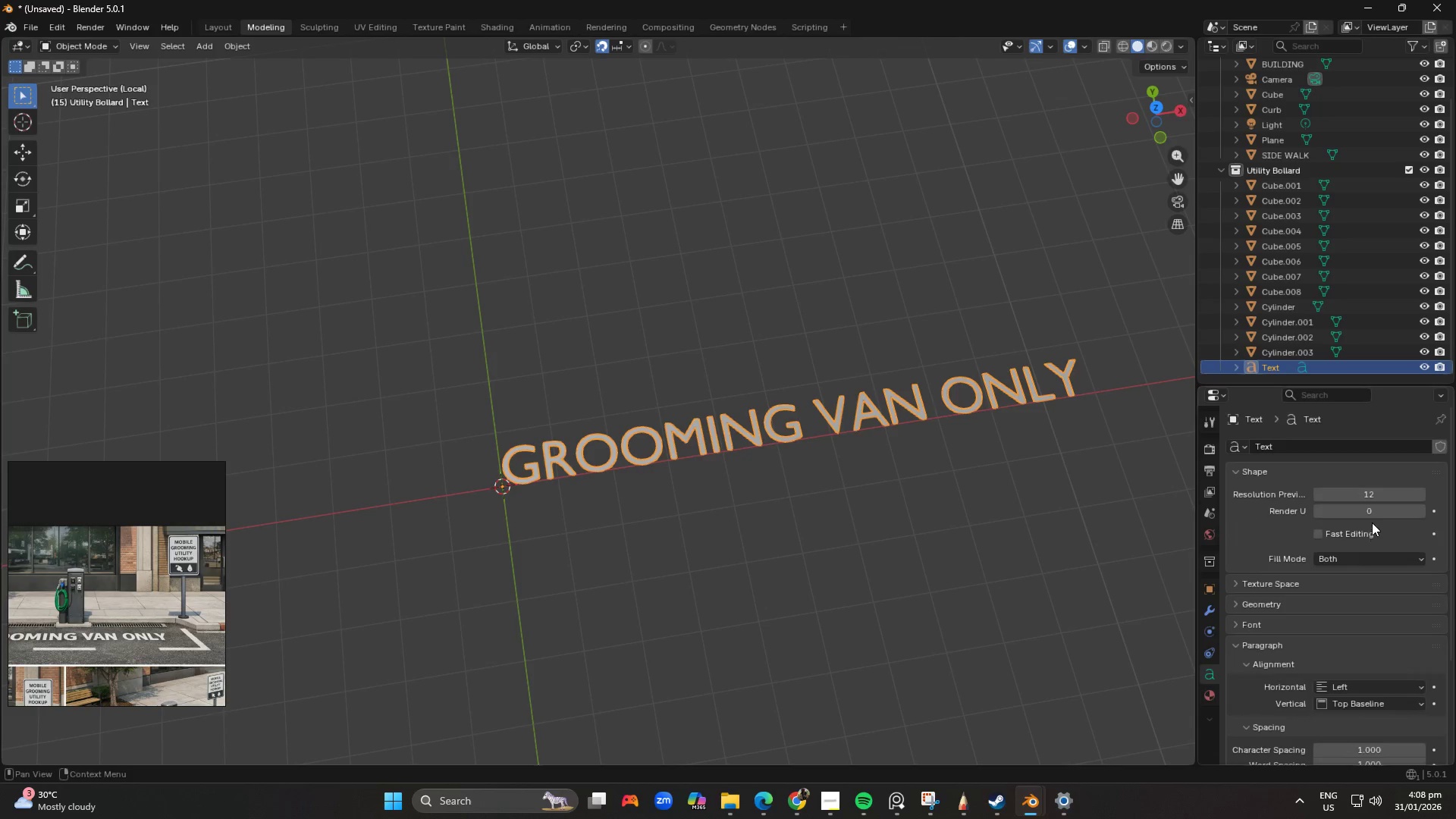 
scroll: coordinate [1335, 638], scroll_direction: down, amount: 3.0
 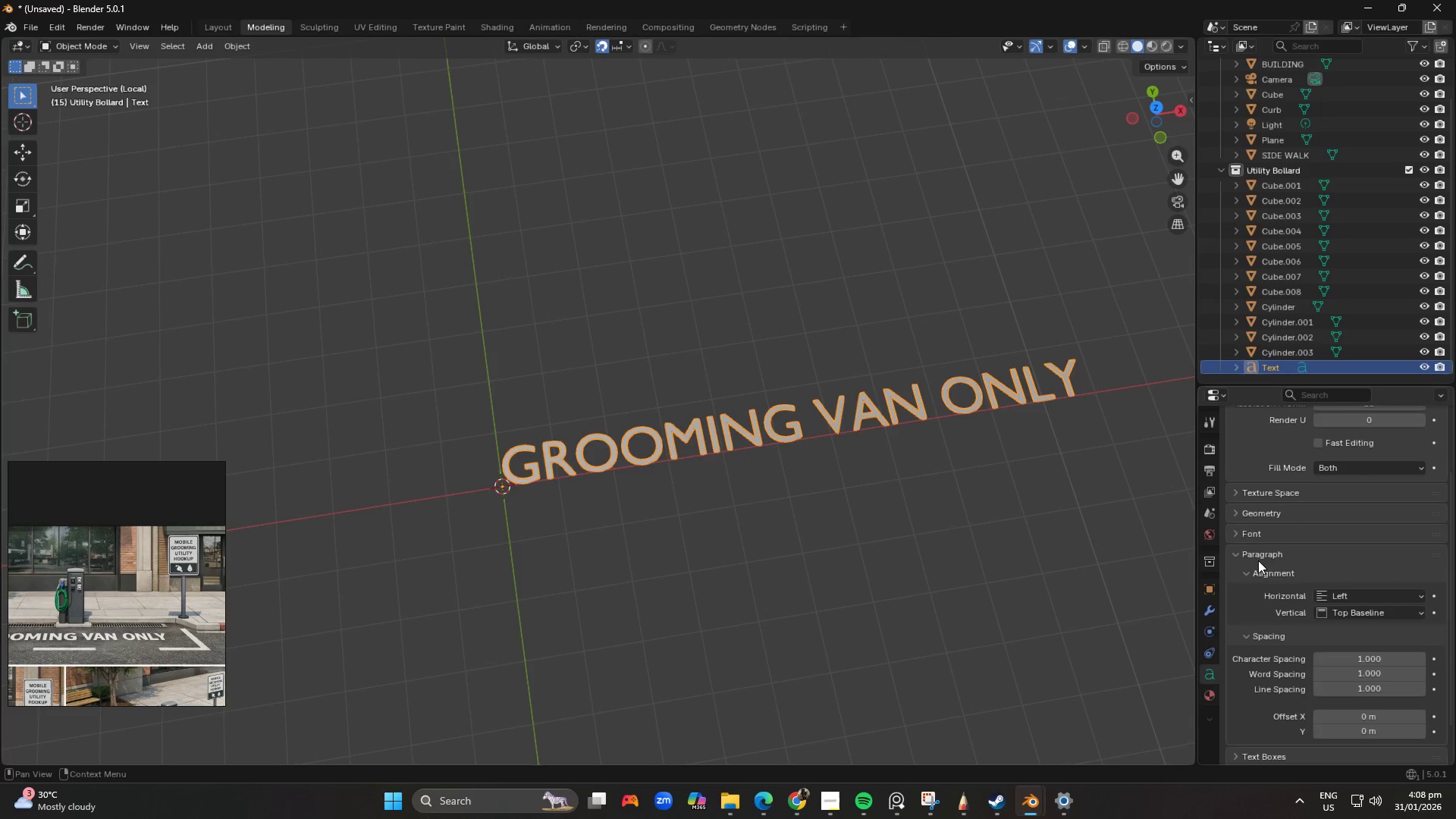 
left_click([1235, 535])
 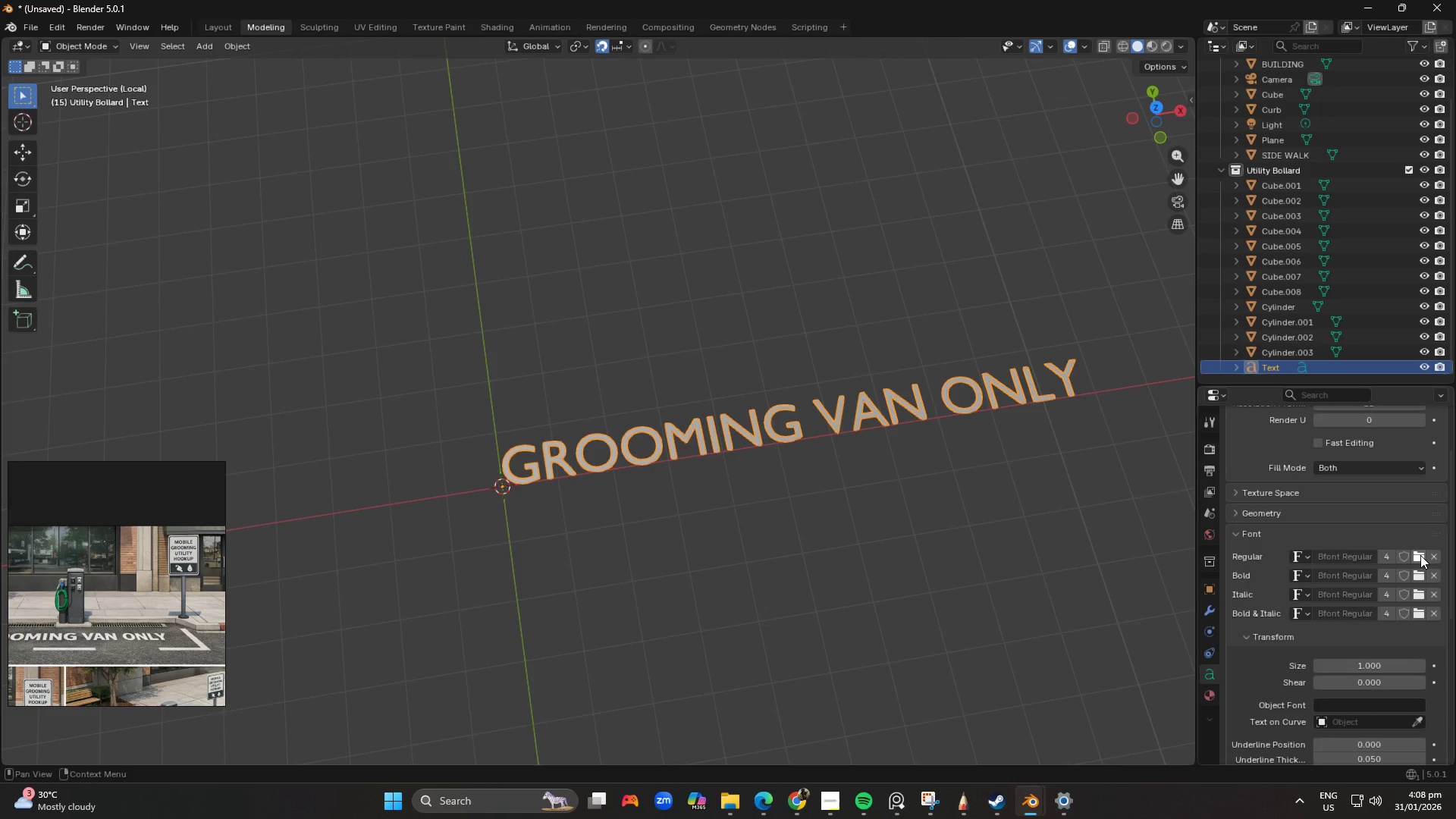 
left_click([1421, 555])
 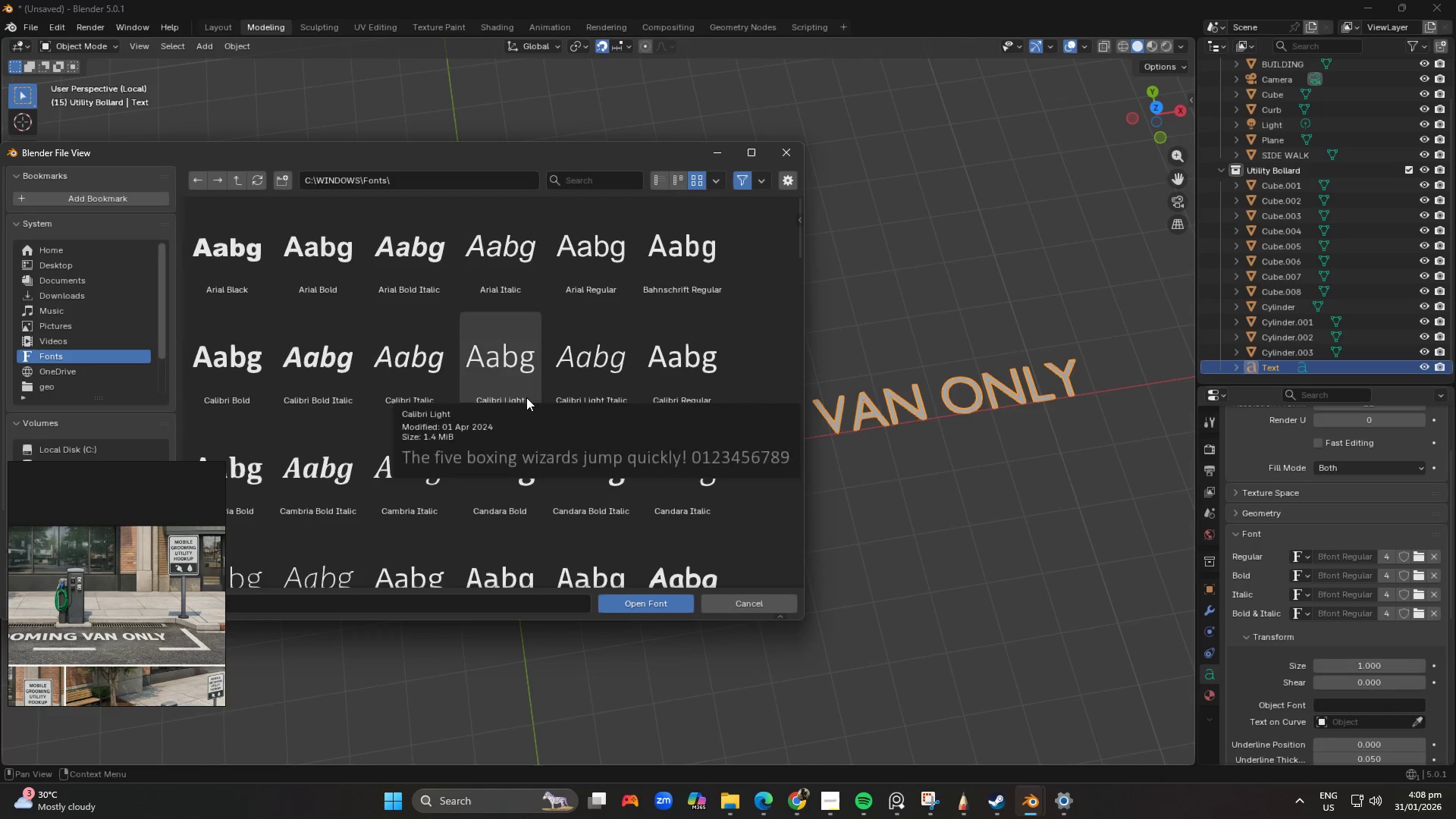 
scroll: coordinate [411, 499], scroll_direction: down, amount: 8.0
 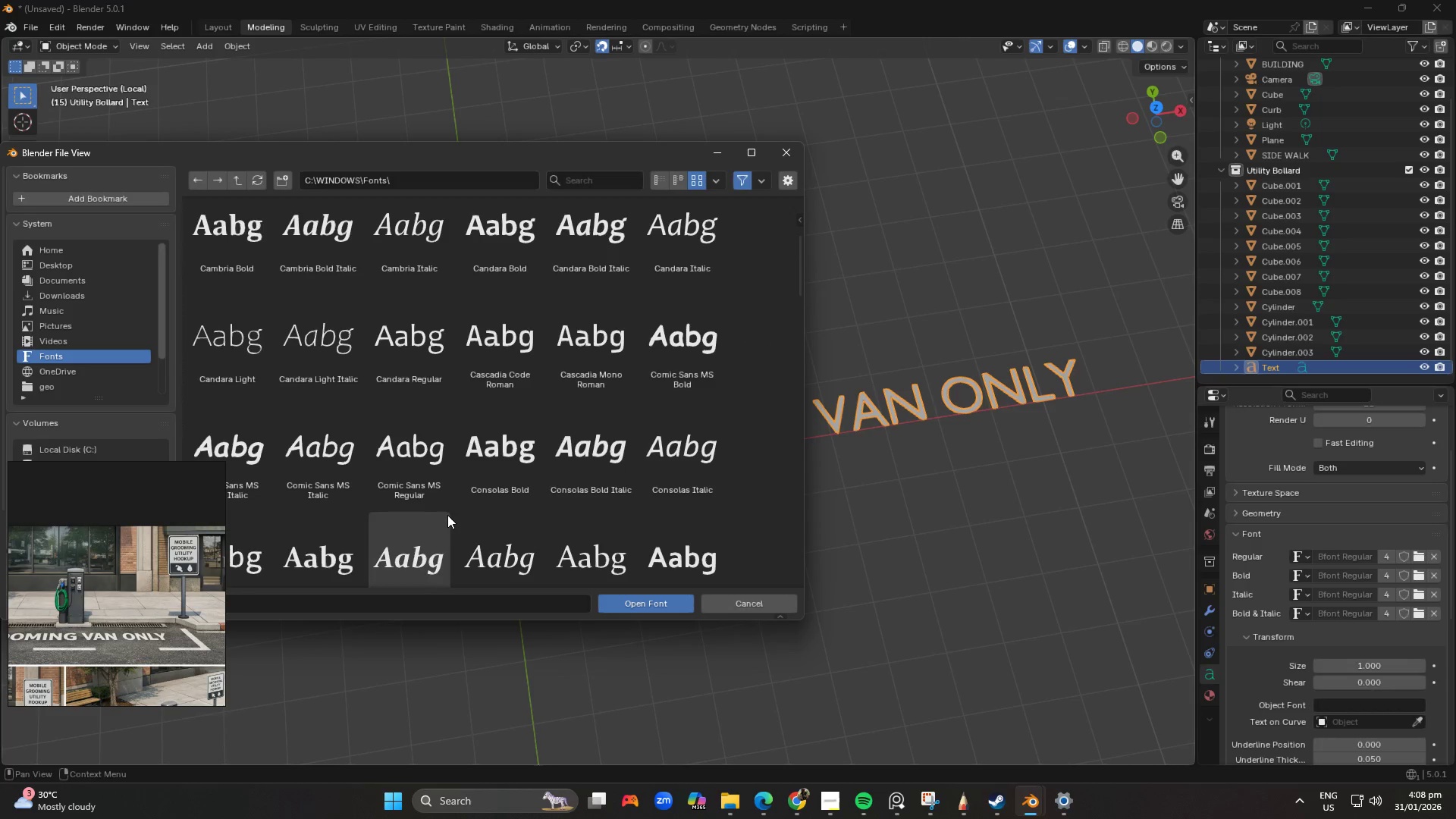 
mouse_move([394, 558])
 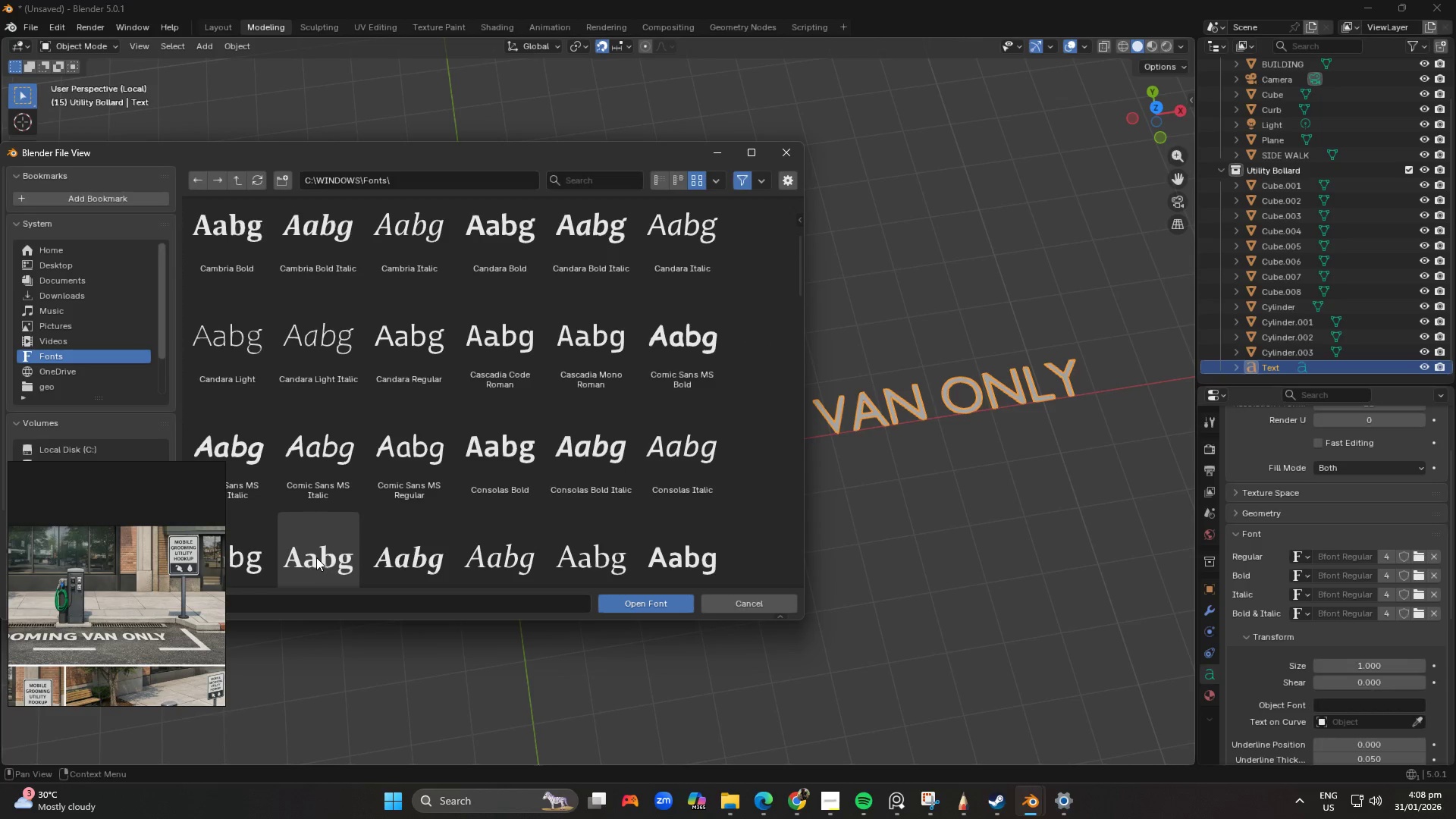 
left_click([316, 557])
 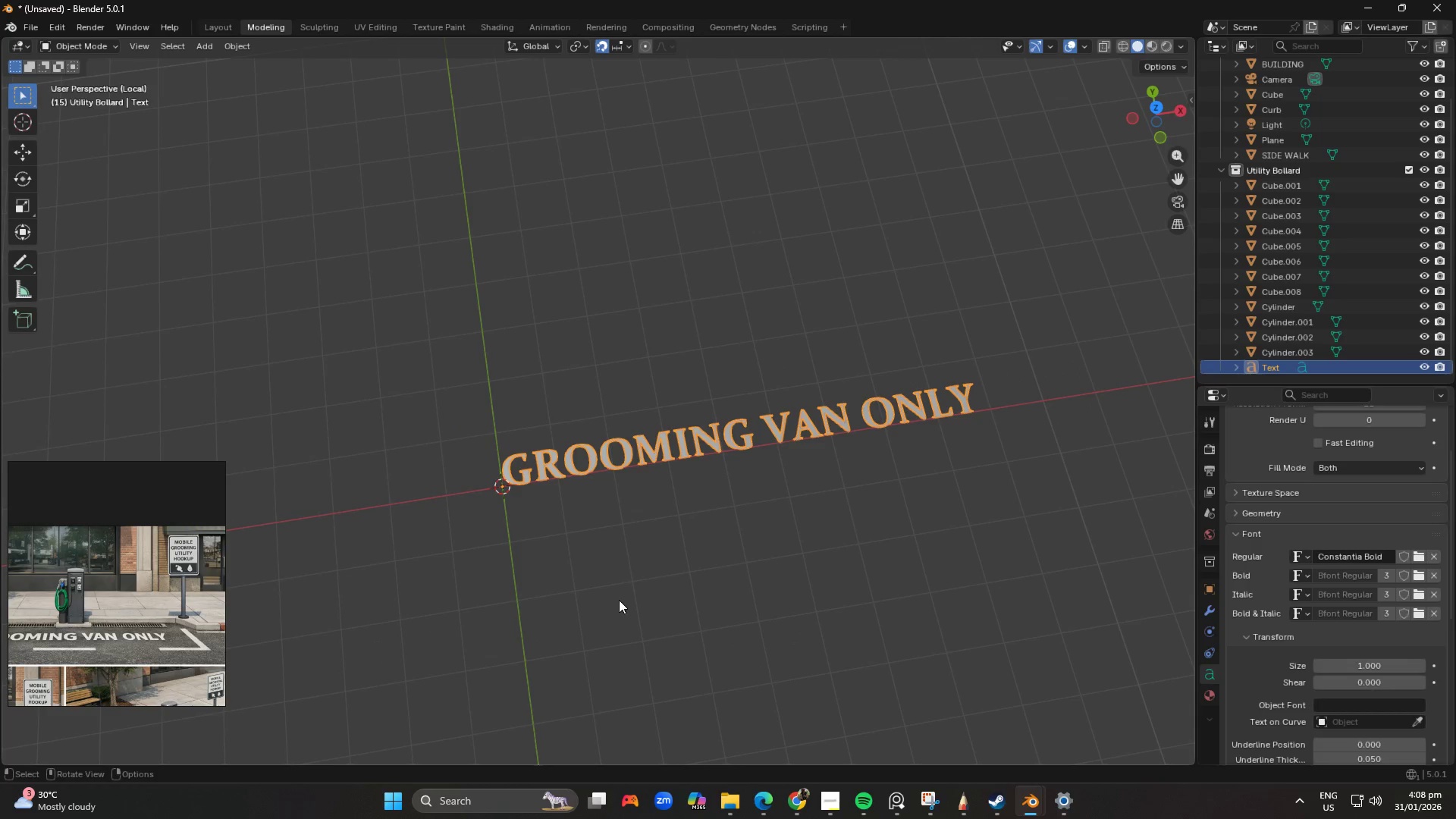 
scroll: coordinate [646, 557], scroll_direction: up, amount: 1.0
 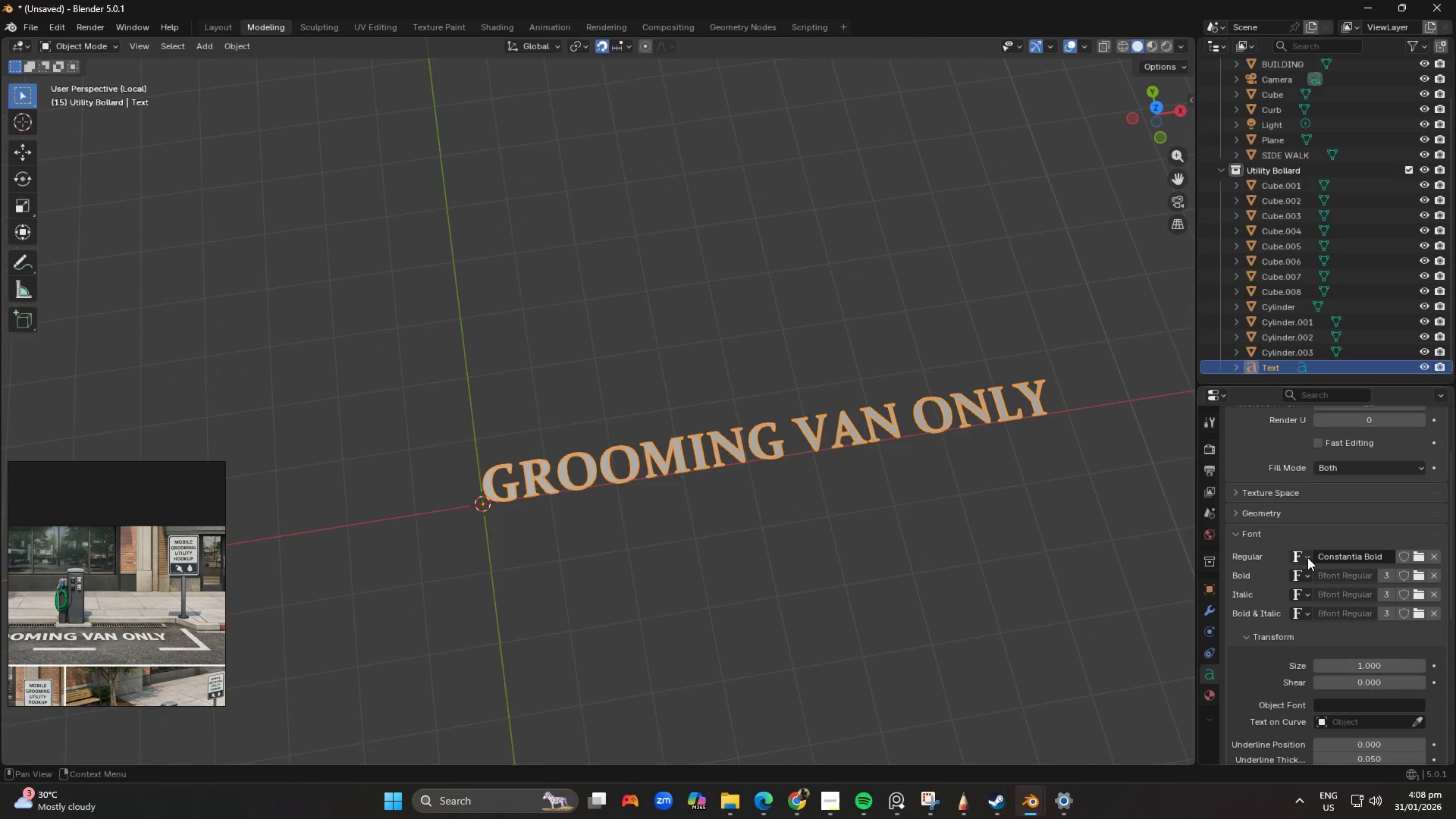 
wait(5.42)
 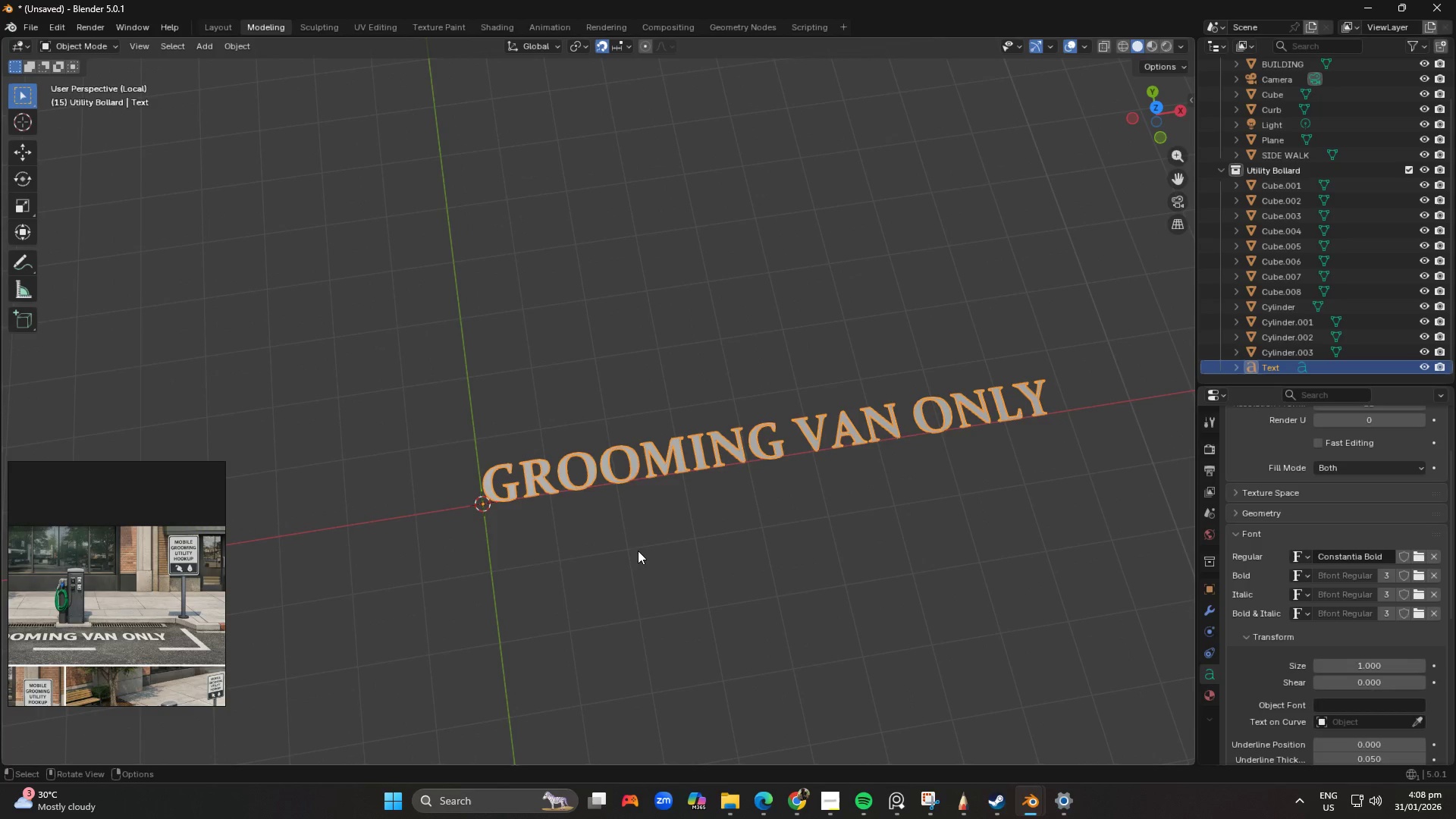 
left_click([1417, 555])
 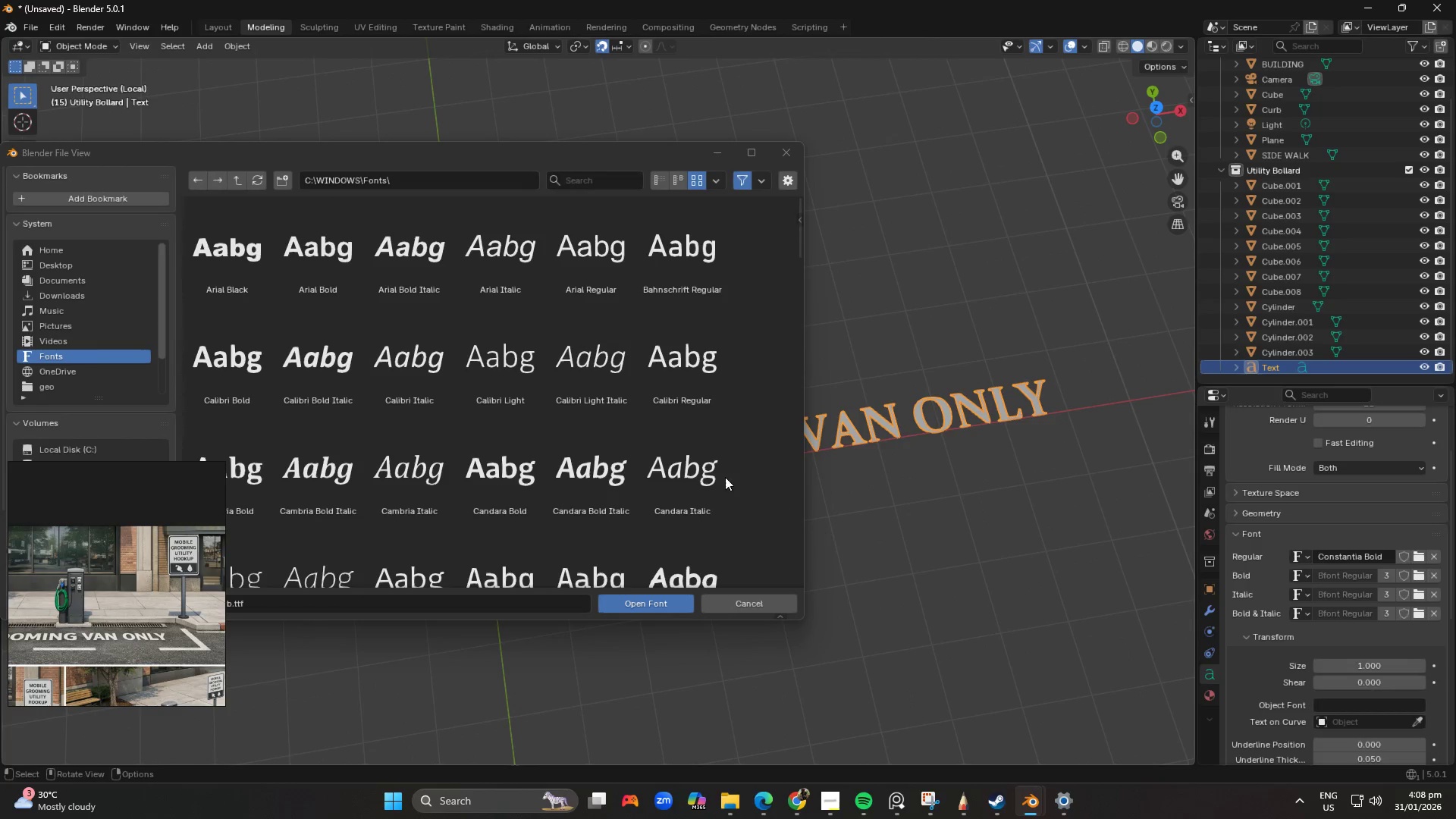 
scroll: coordinate [511, 445], scroll_direction: down, amount: 3.0
 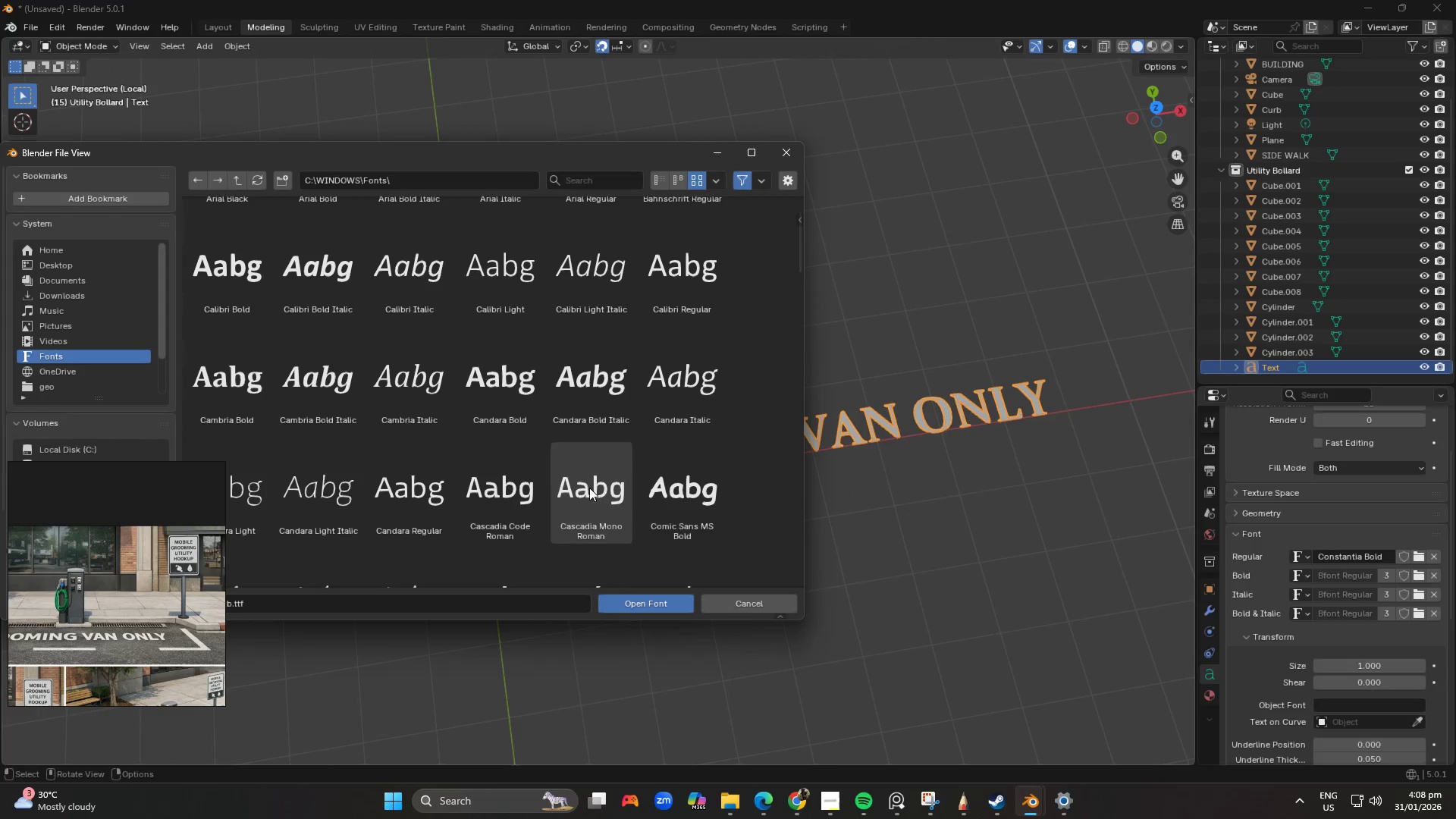 
mouse_move([465, 496])
 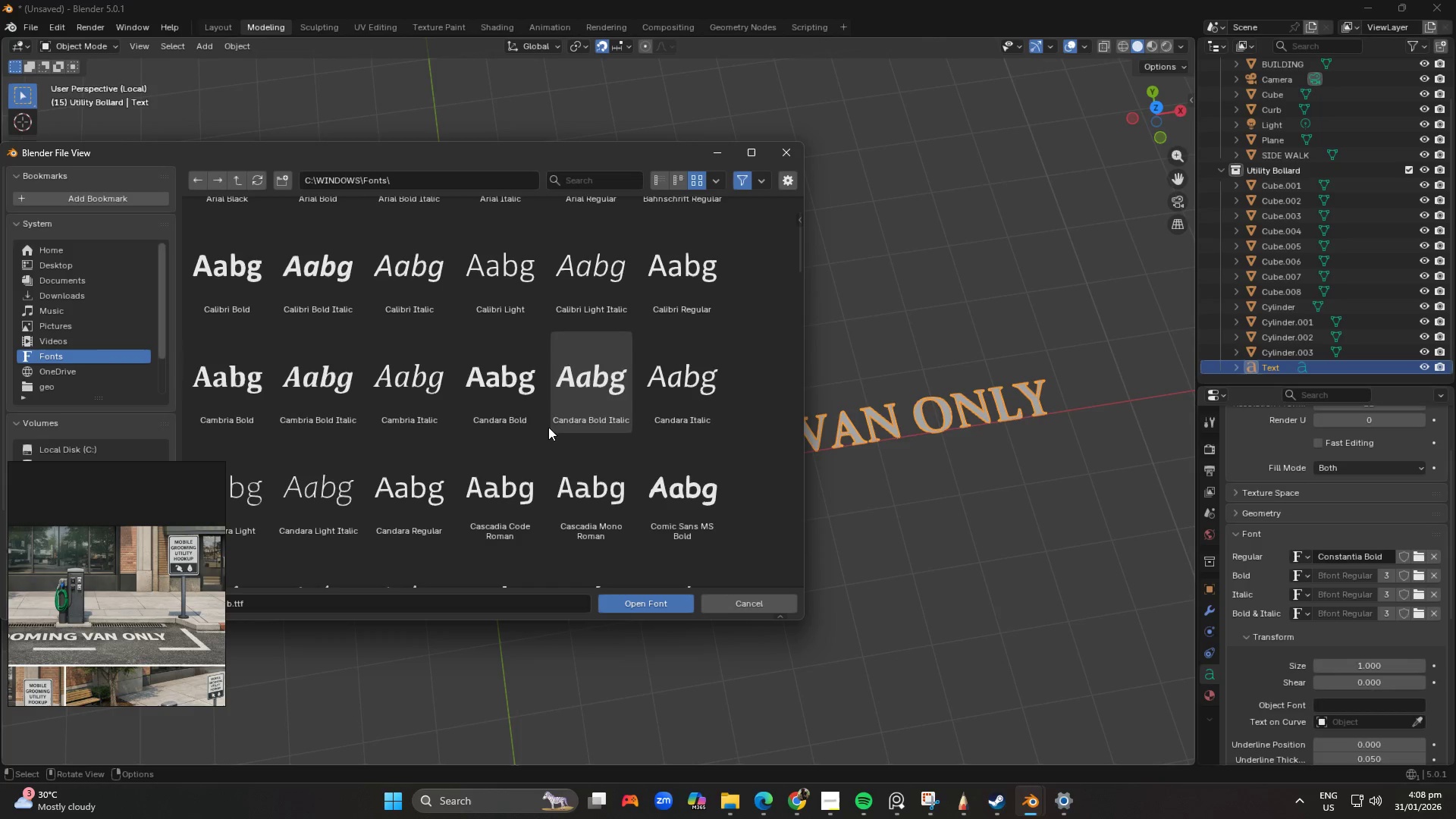 
mouse_move([583, 379])
 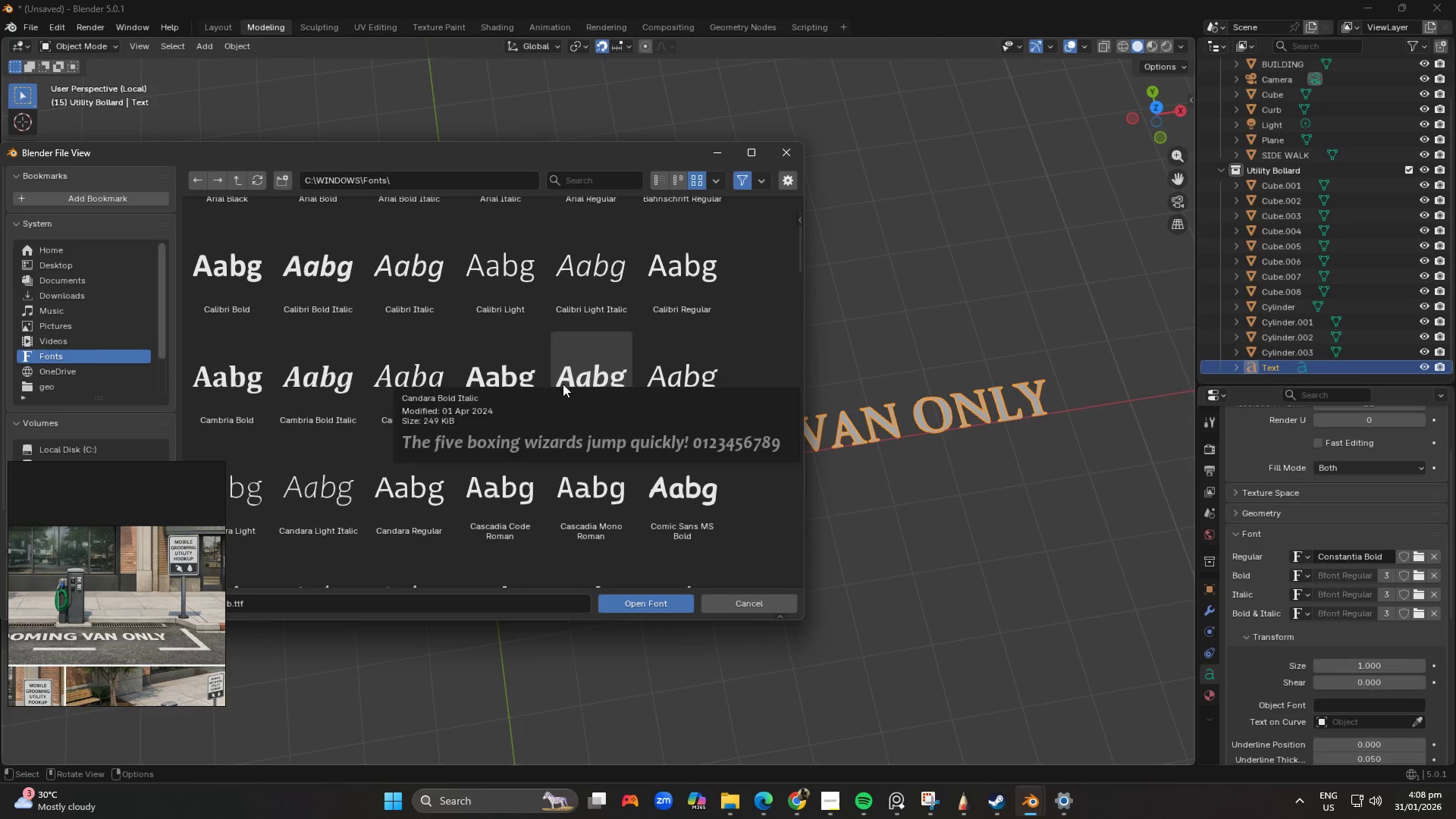 
left_click([494, 392])
 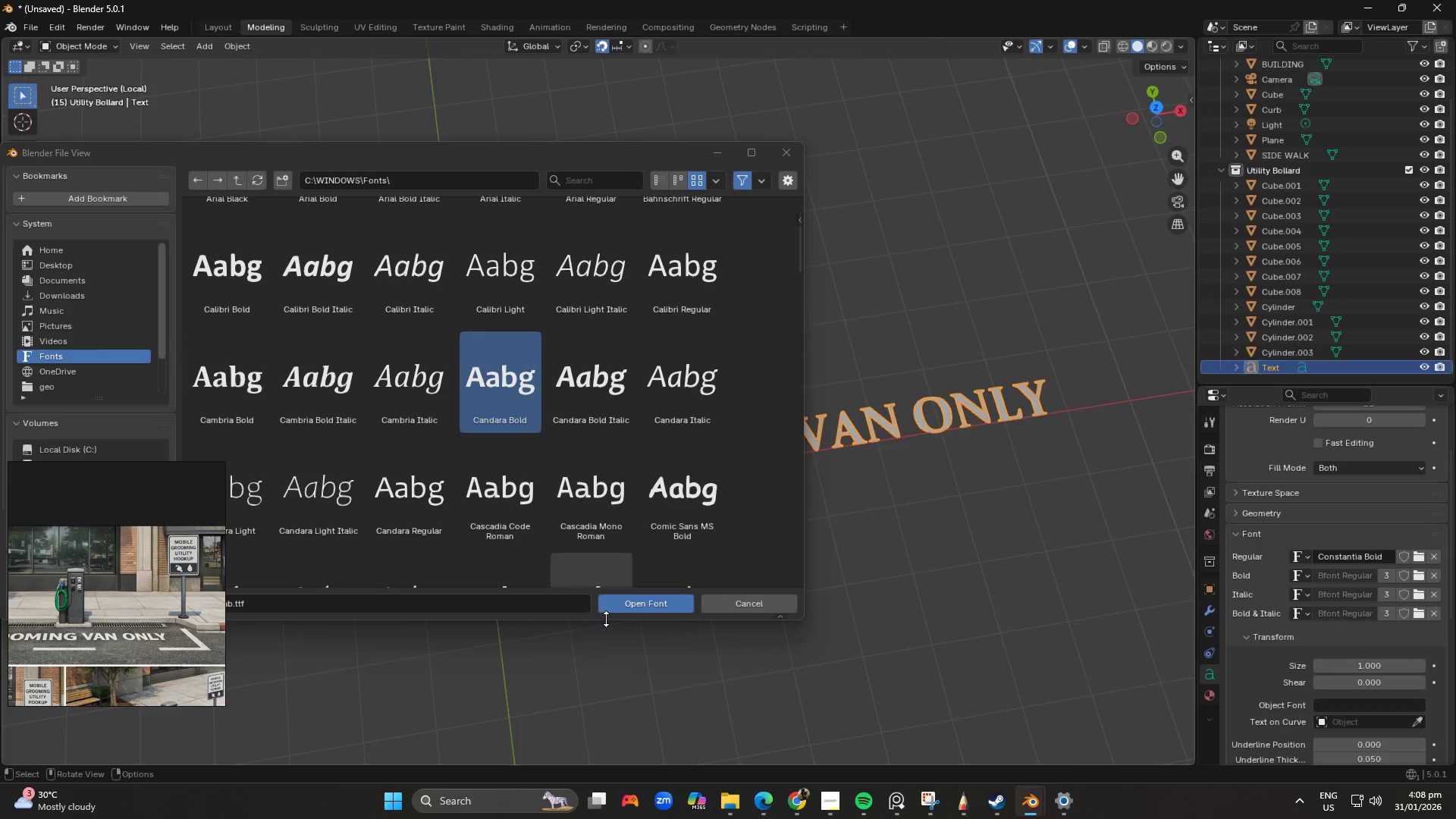 
left_click([623, 604])
 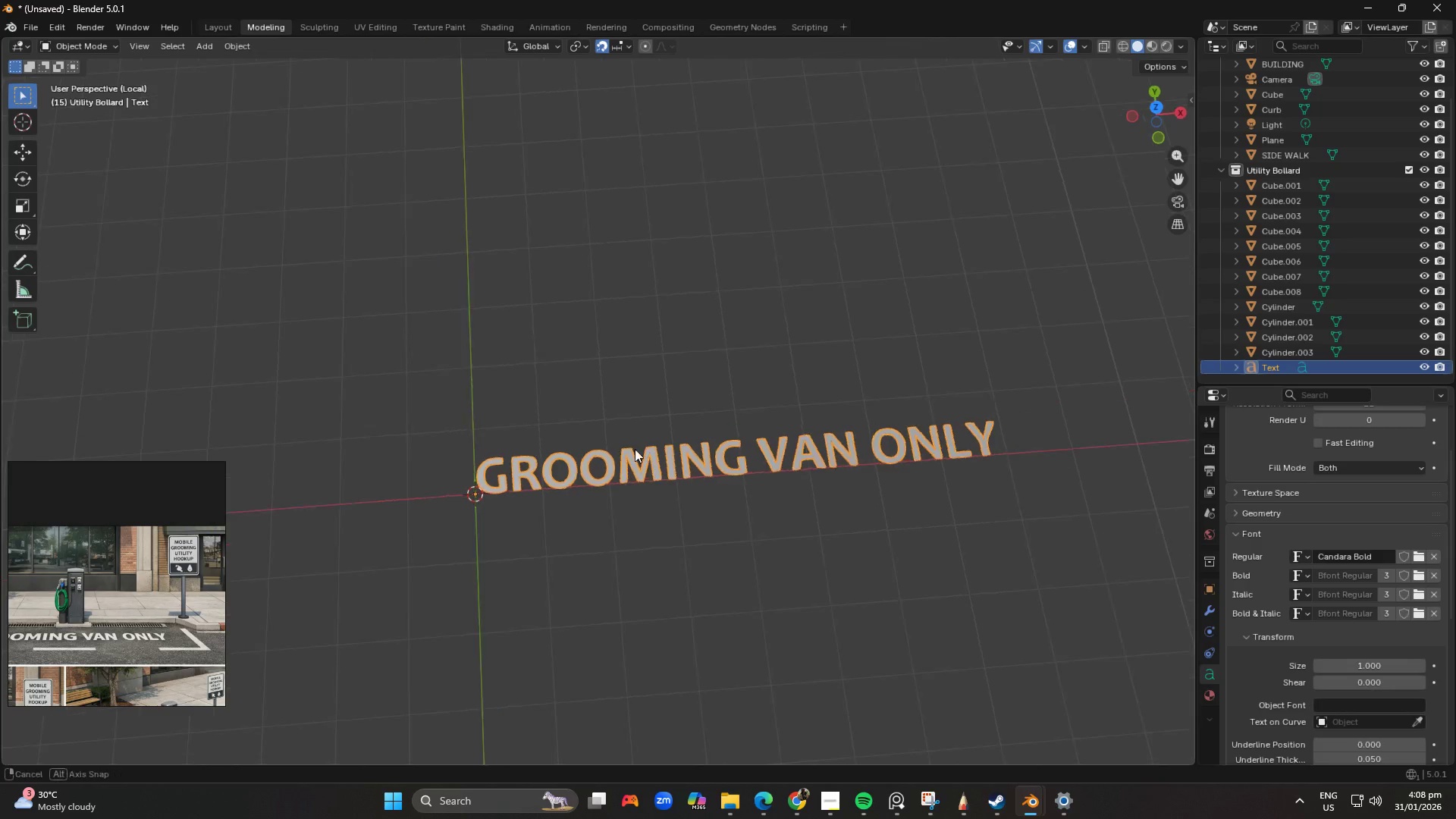 
scroll: coordinate [650, 443], scroll_direction: up, amount: 2.0
 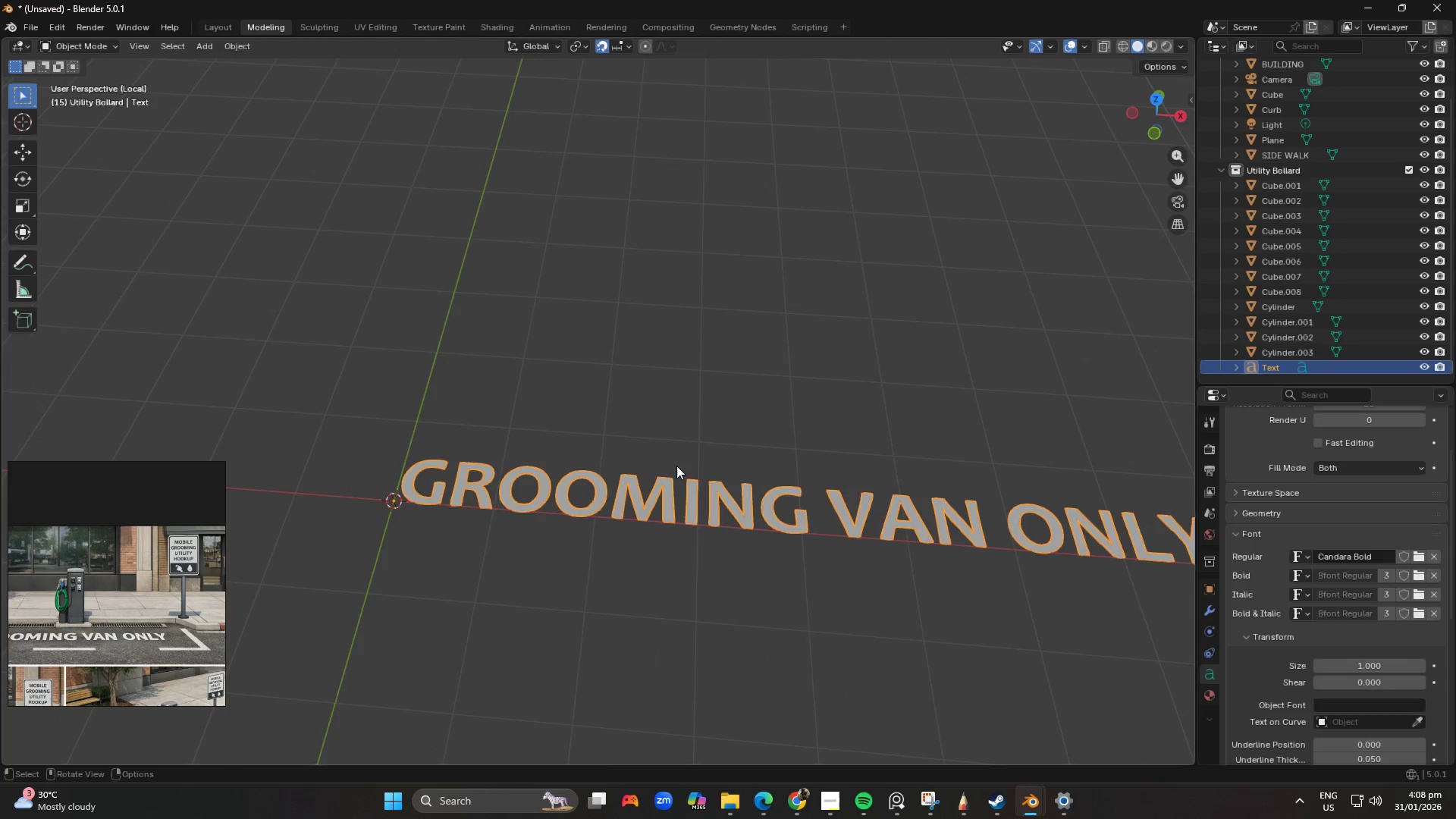 
key(Tab)
 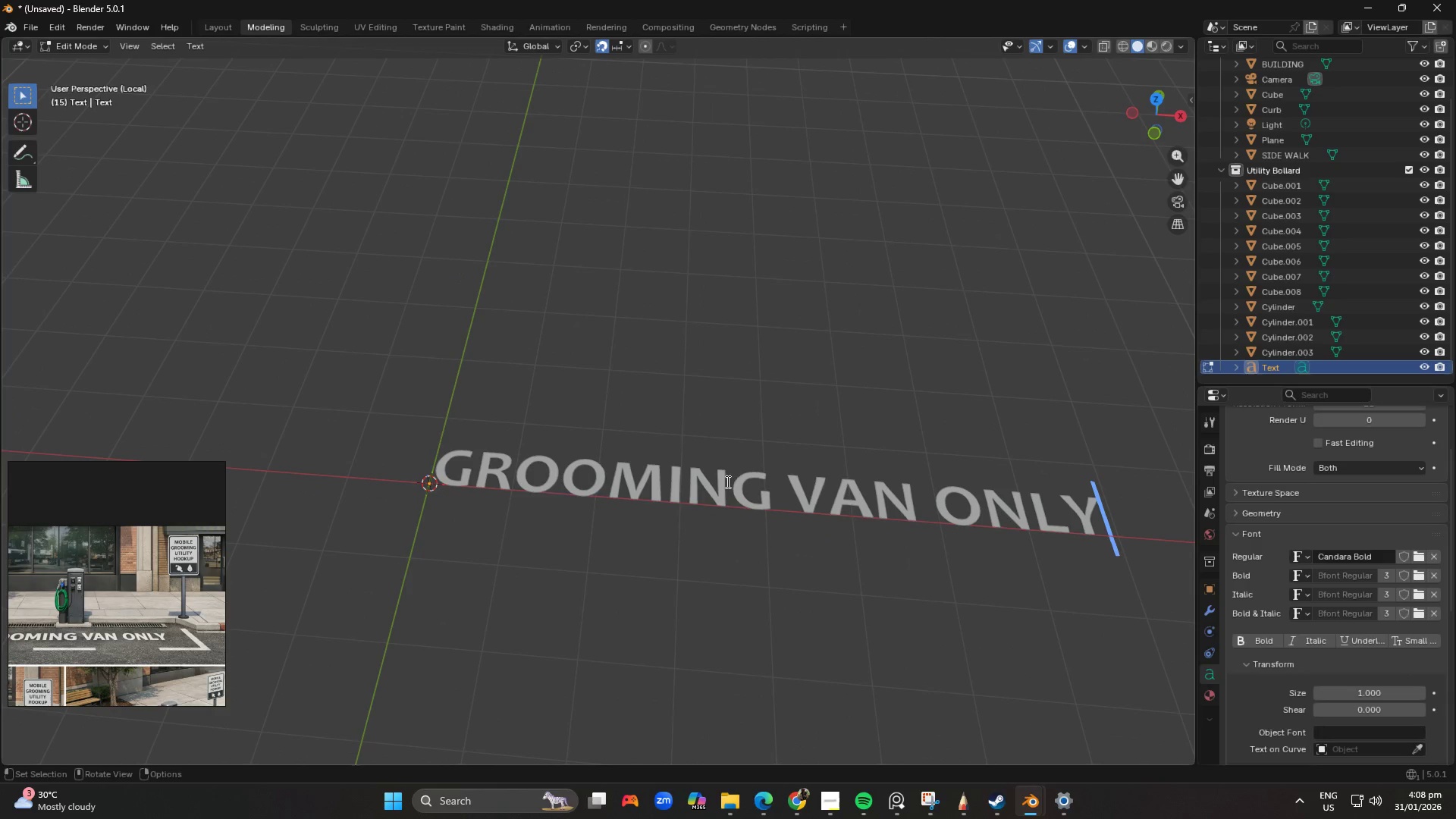 
scroll: coordinate [680, 469], scroll_direction: down, amount: 1.0
 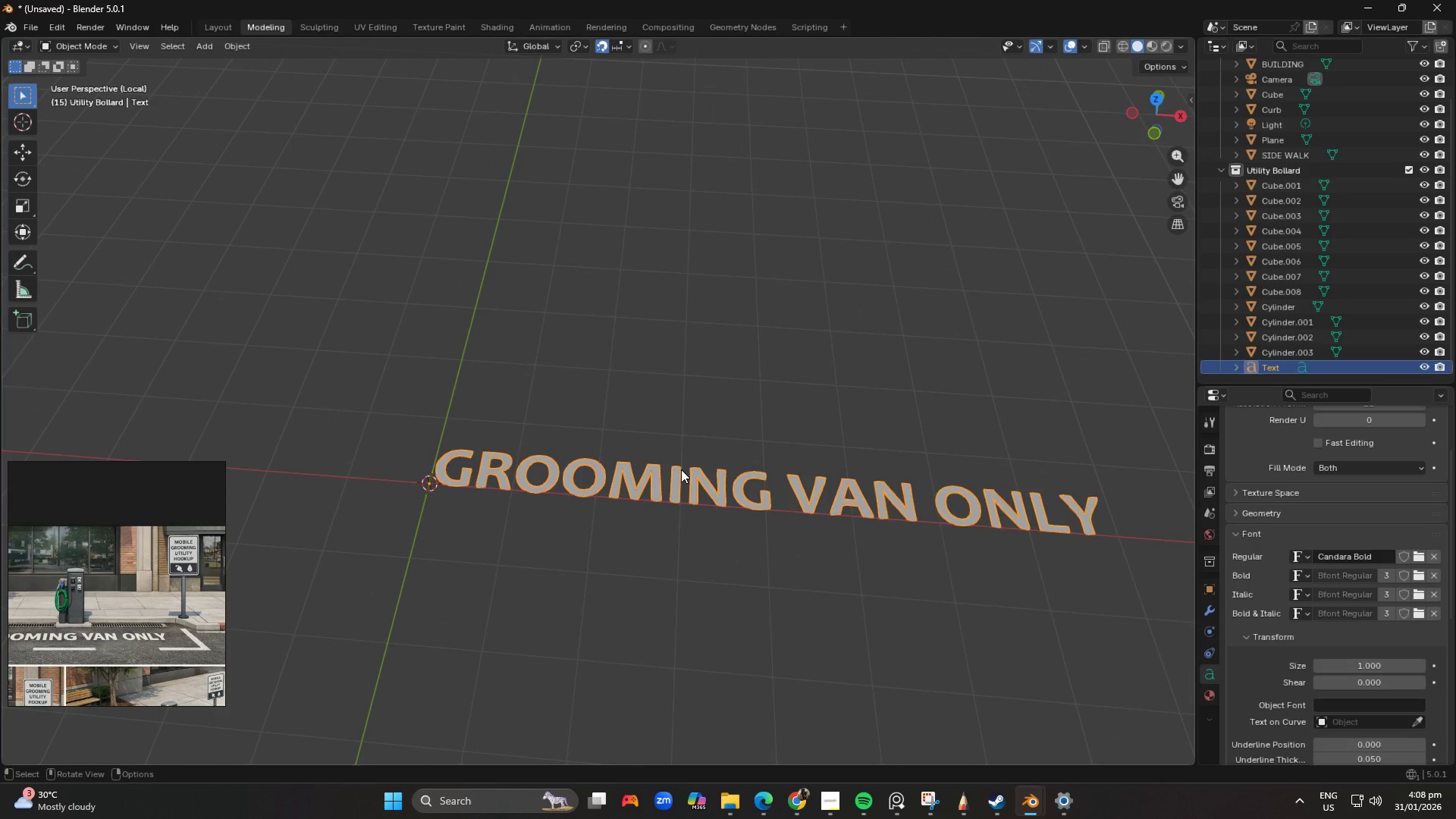 
key(Tab)
 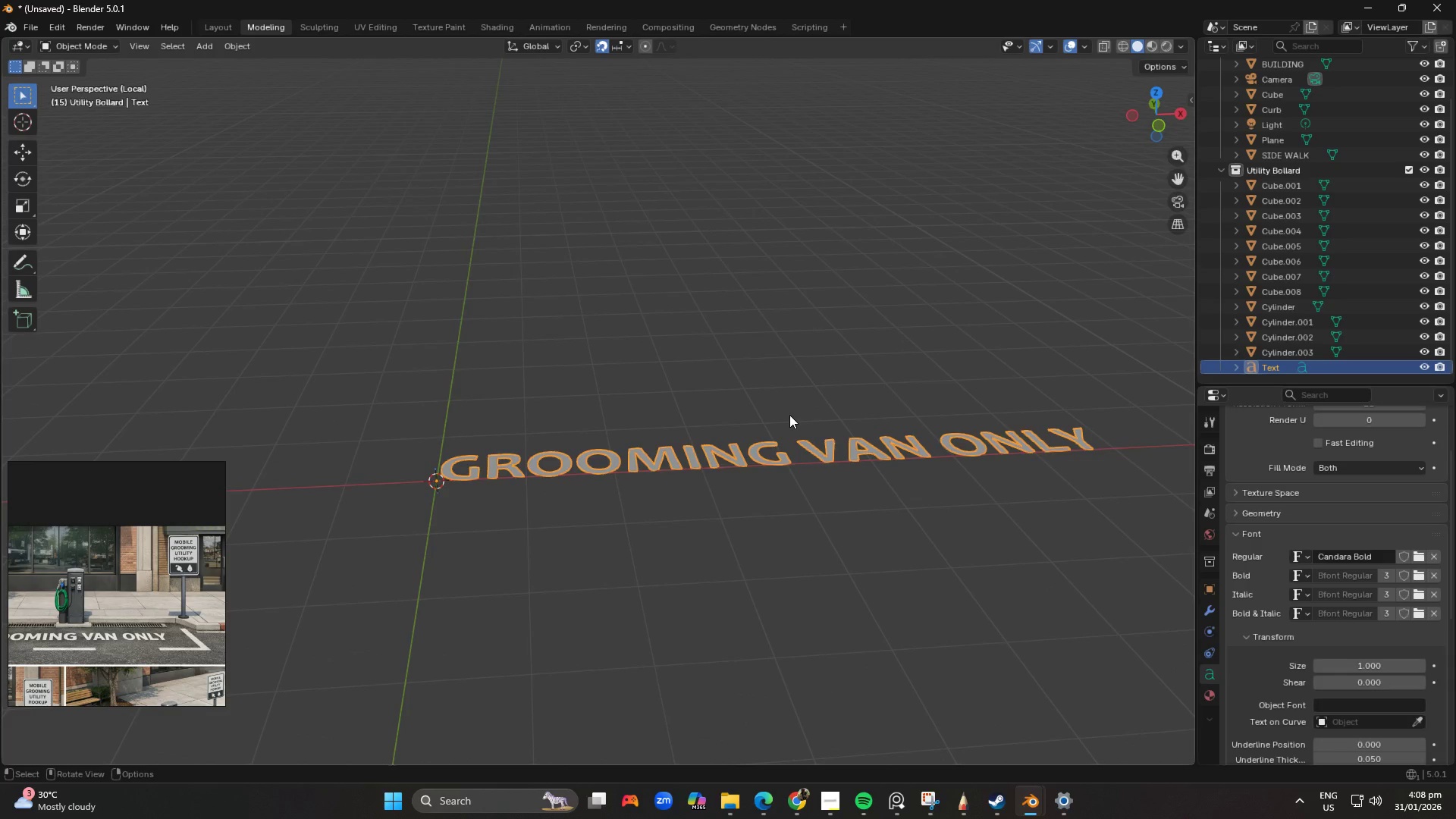 
key(NumpadDivide)
 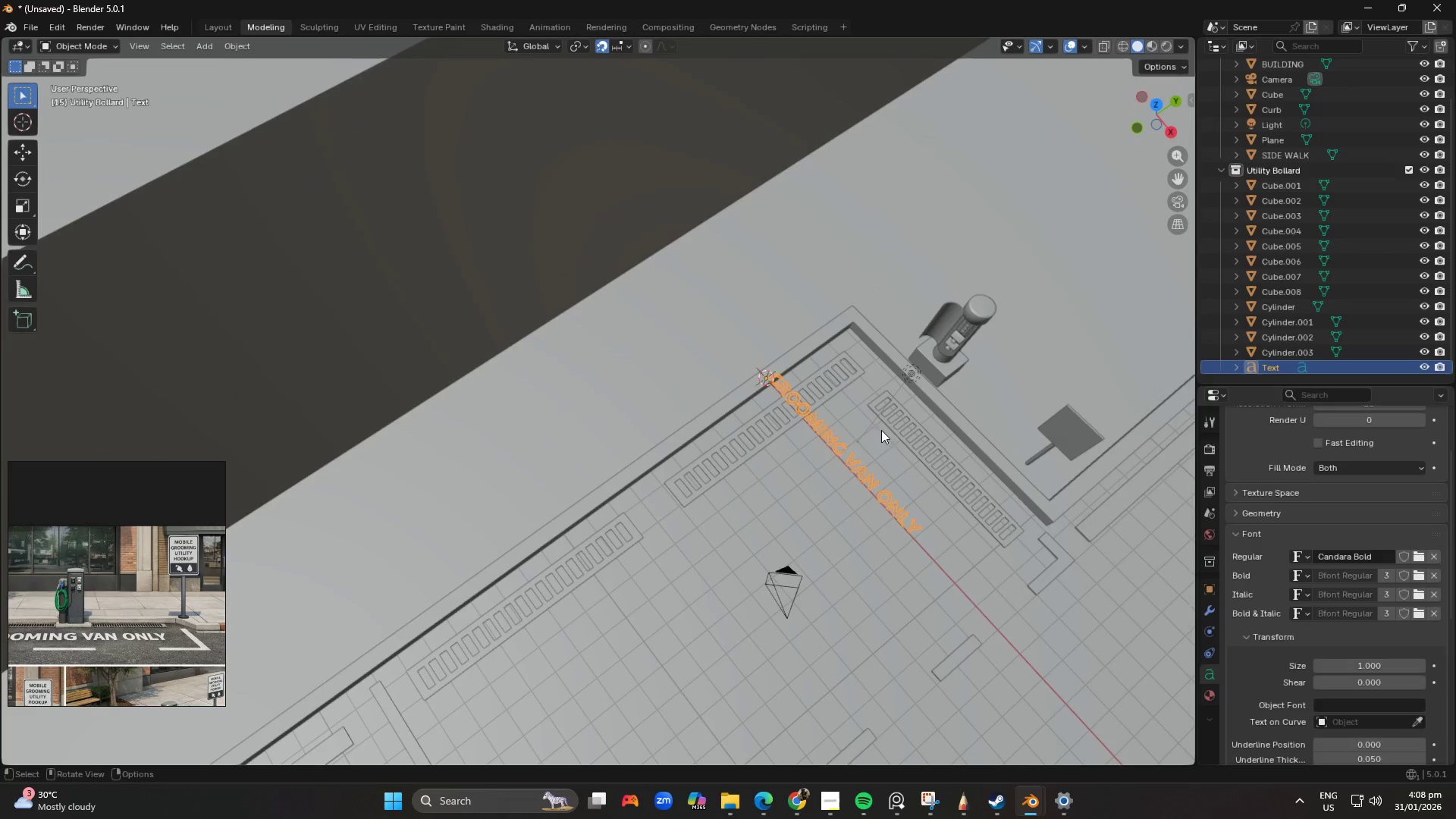 
key(Shift+ShiftLeft)
 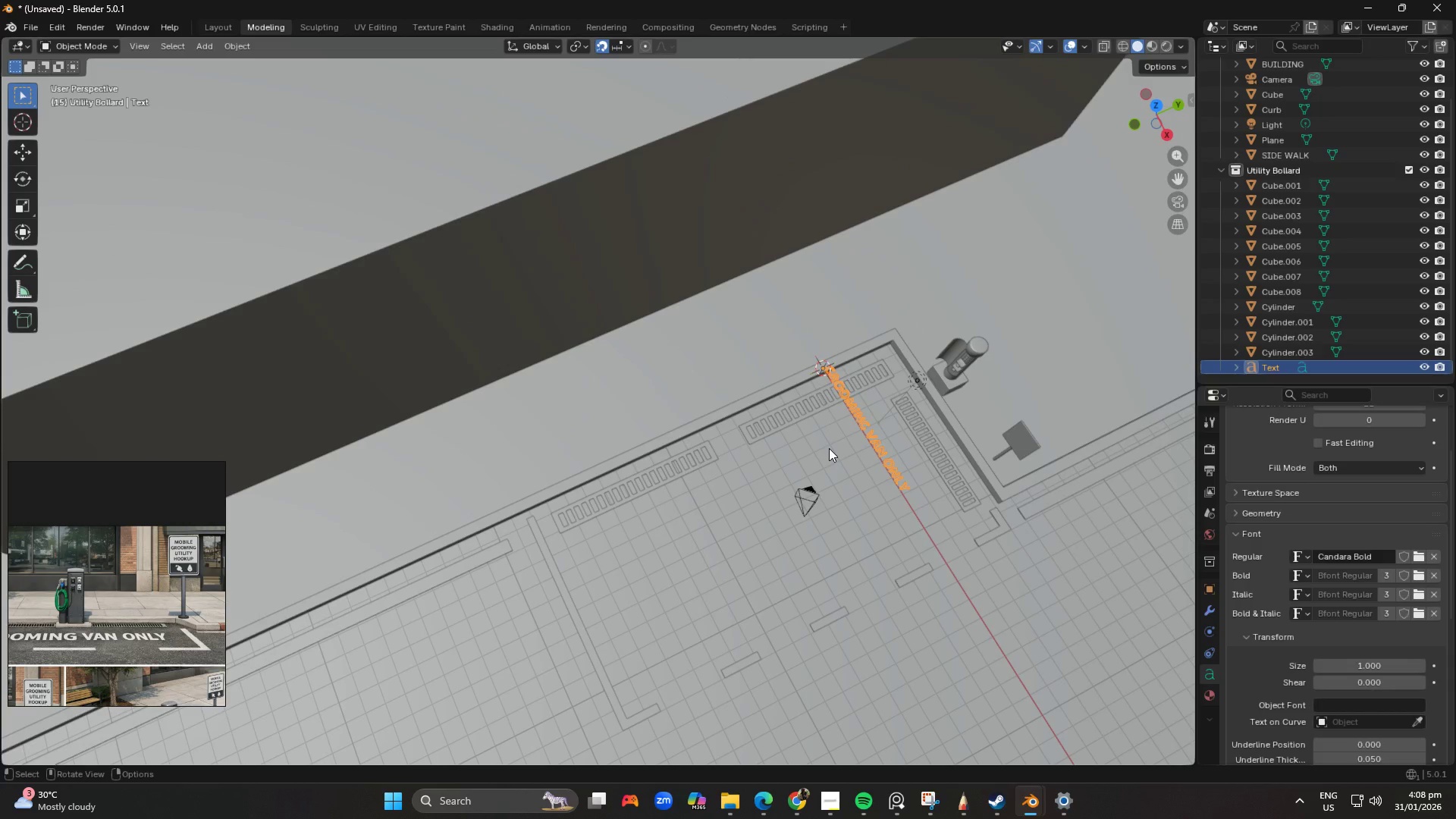 
scroll: coordinate [904, 434], scroll_direction: down, amount: 2.0
 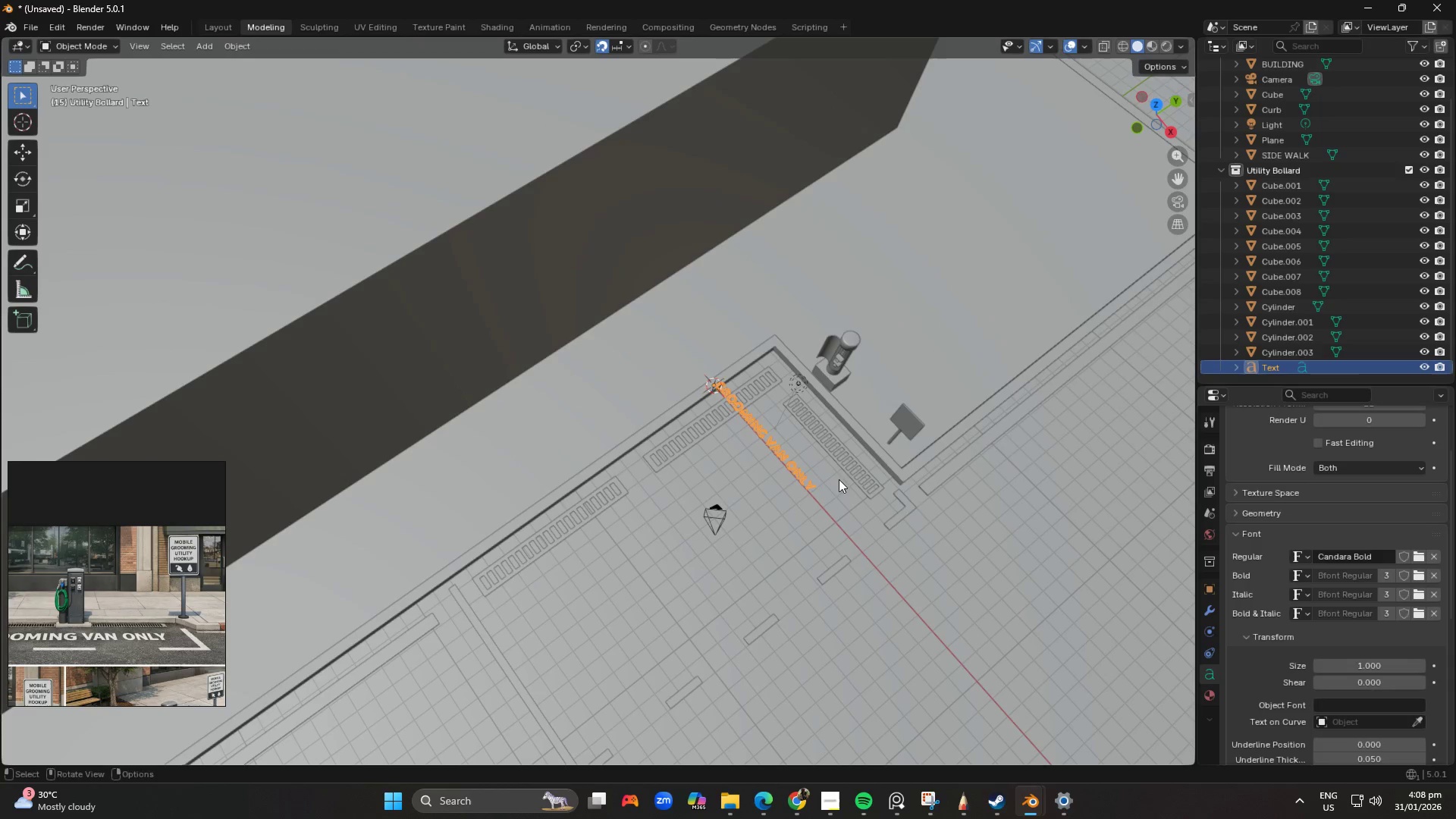 
key(Numpad7)
 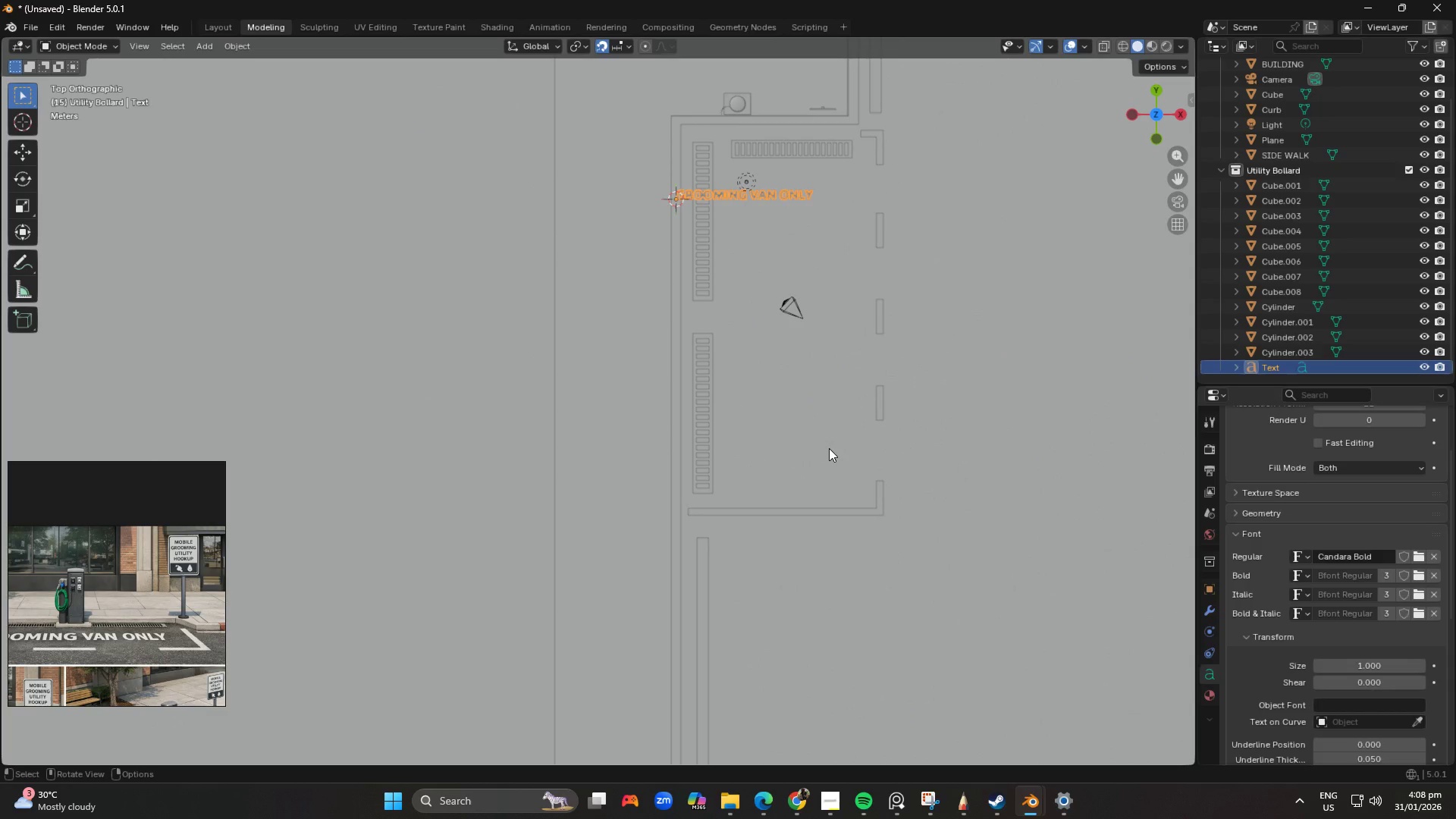 
key(R)
 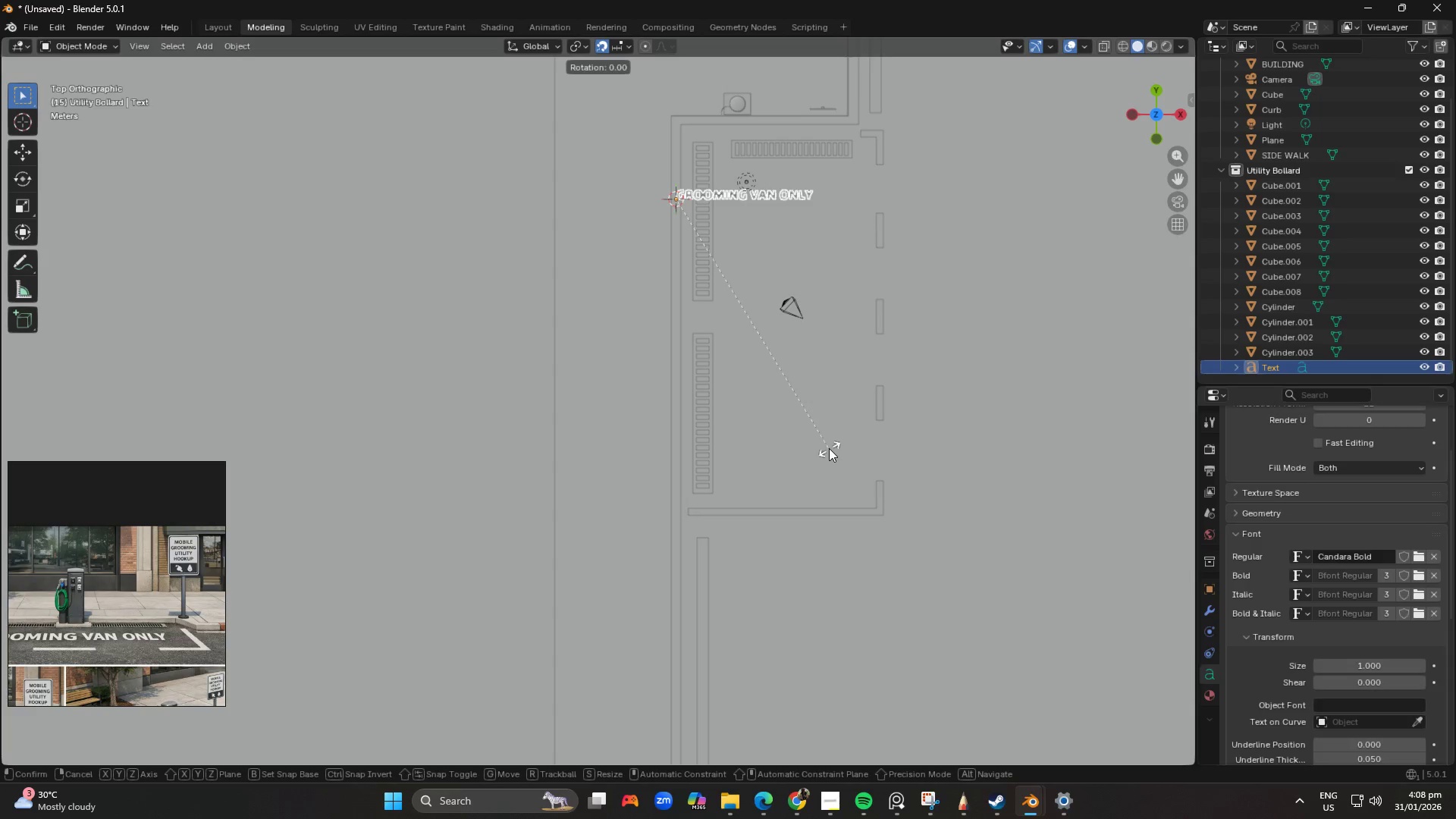 
key(Numpad9)
 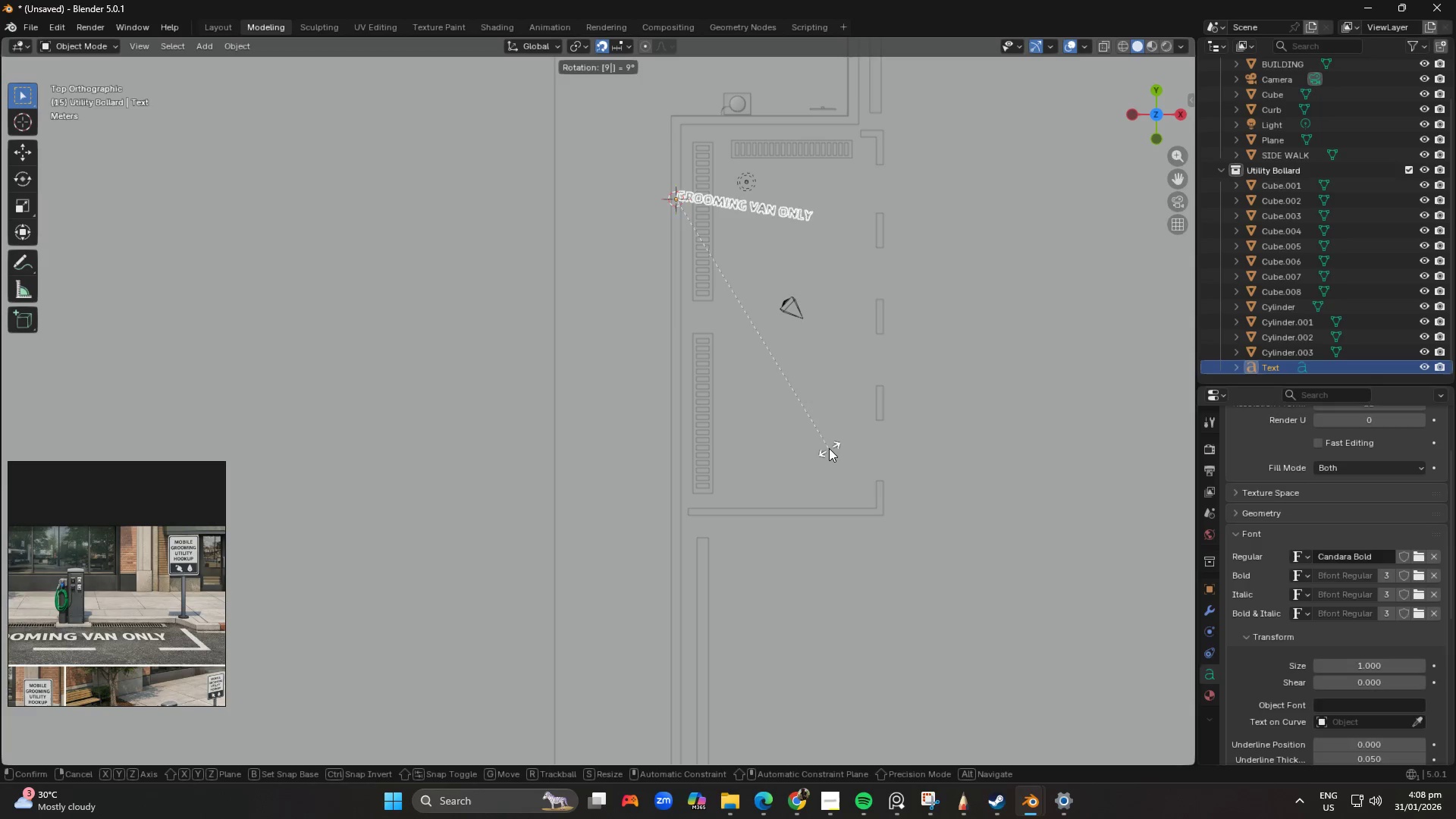 
key(Numpad0)
 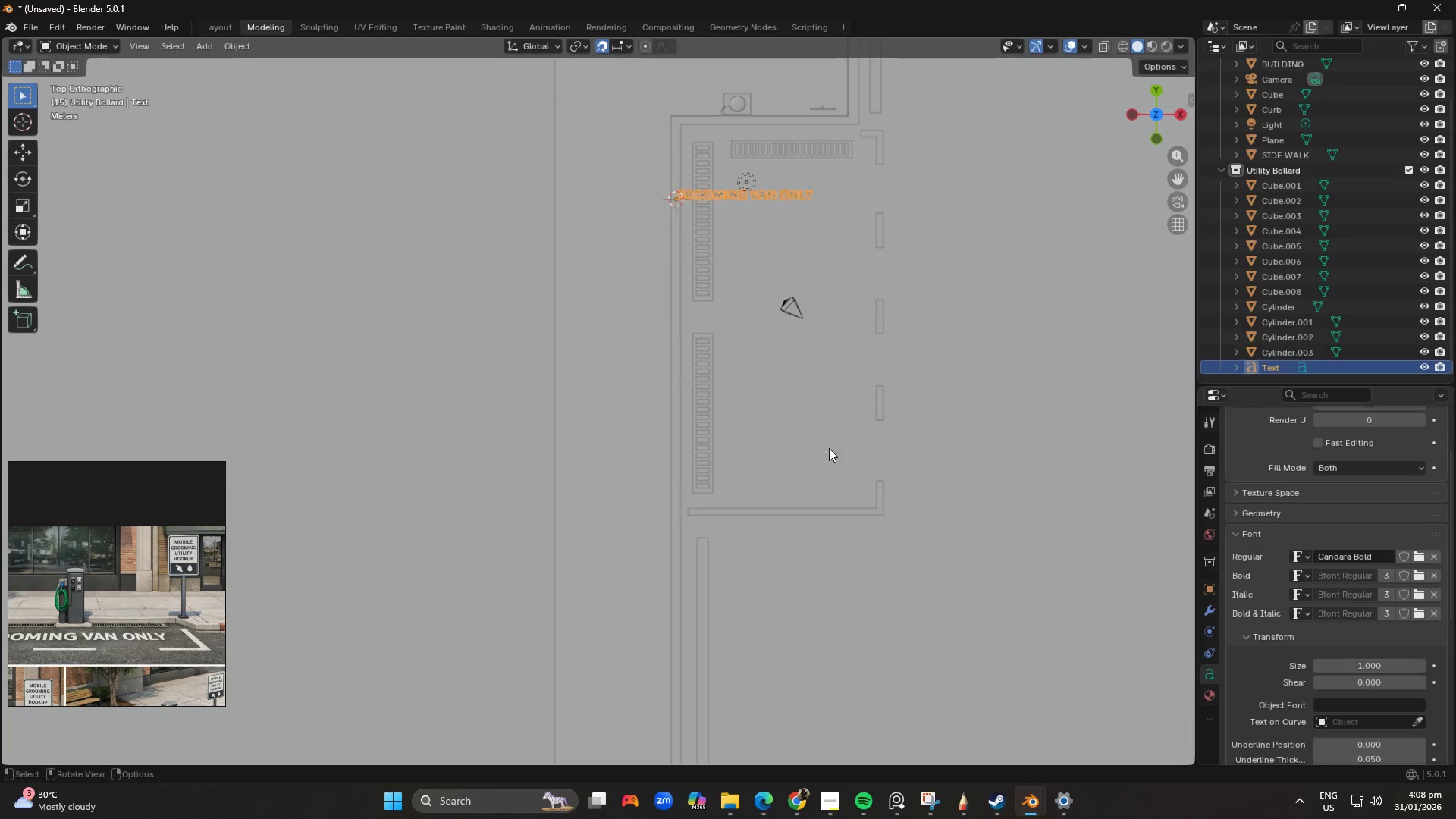 
key(R)
 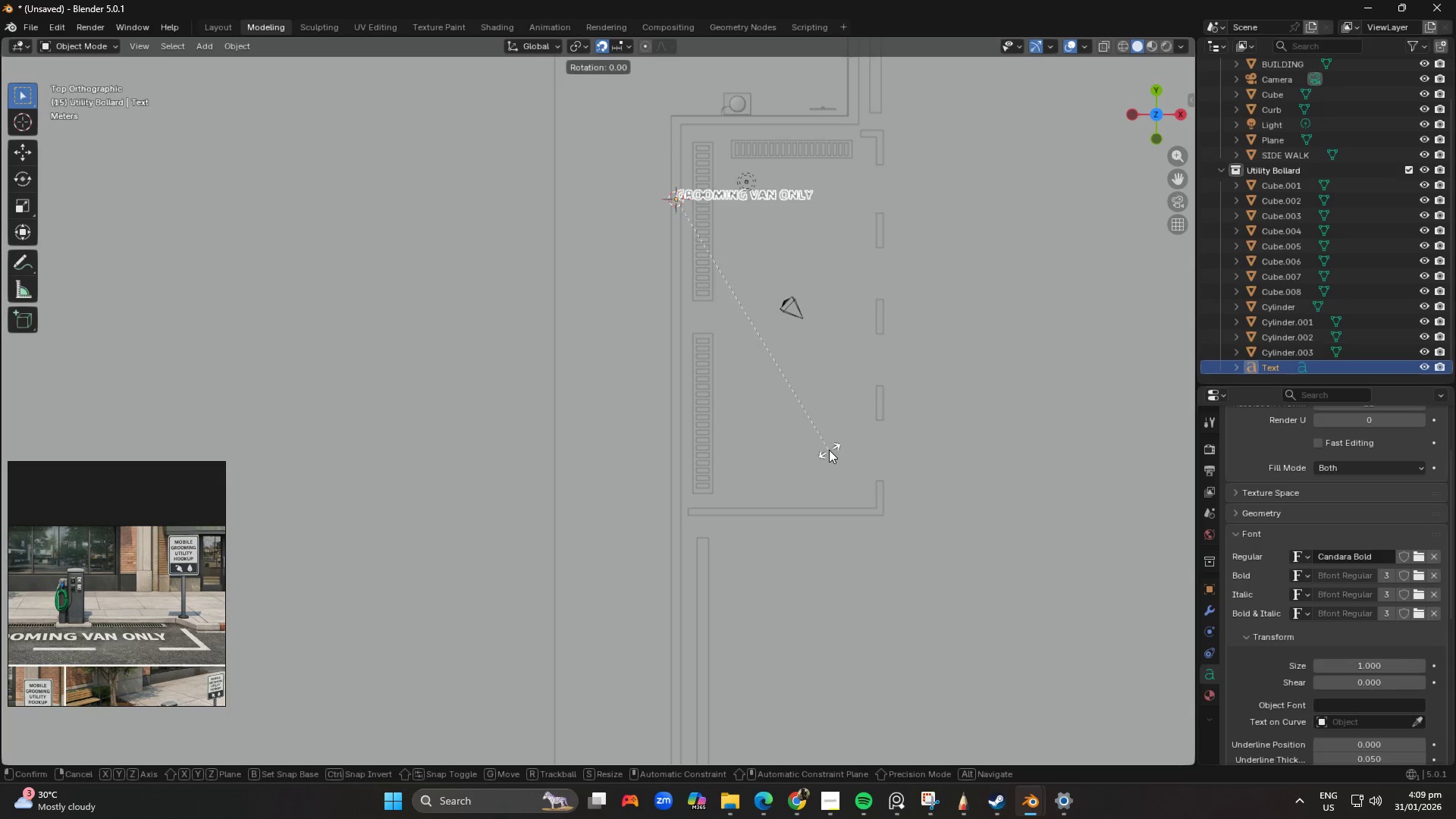 
key(NumpadSubtract)
 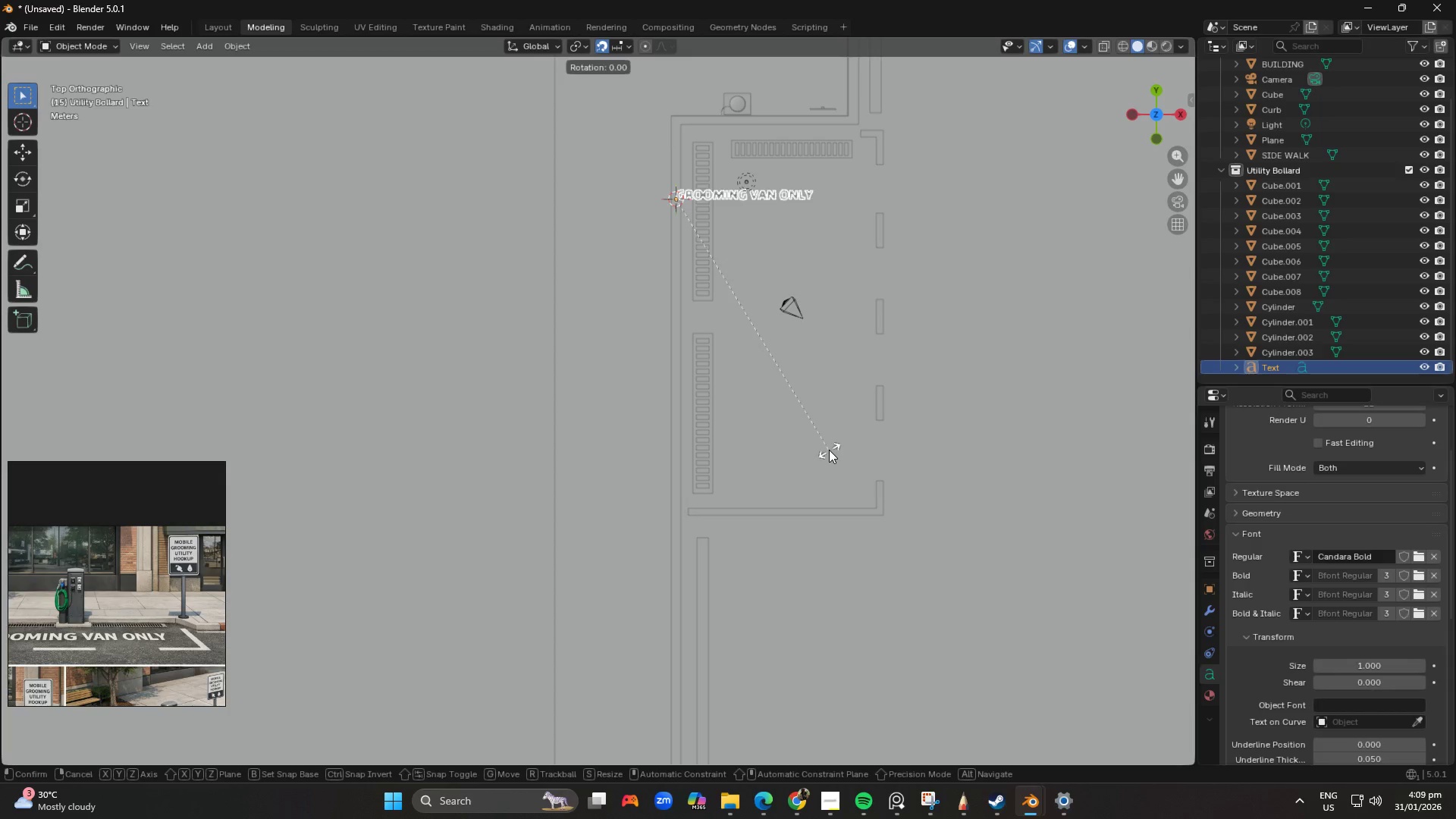 
key(Numpad9)
 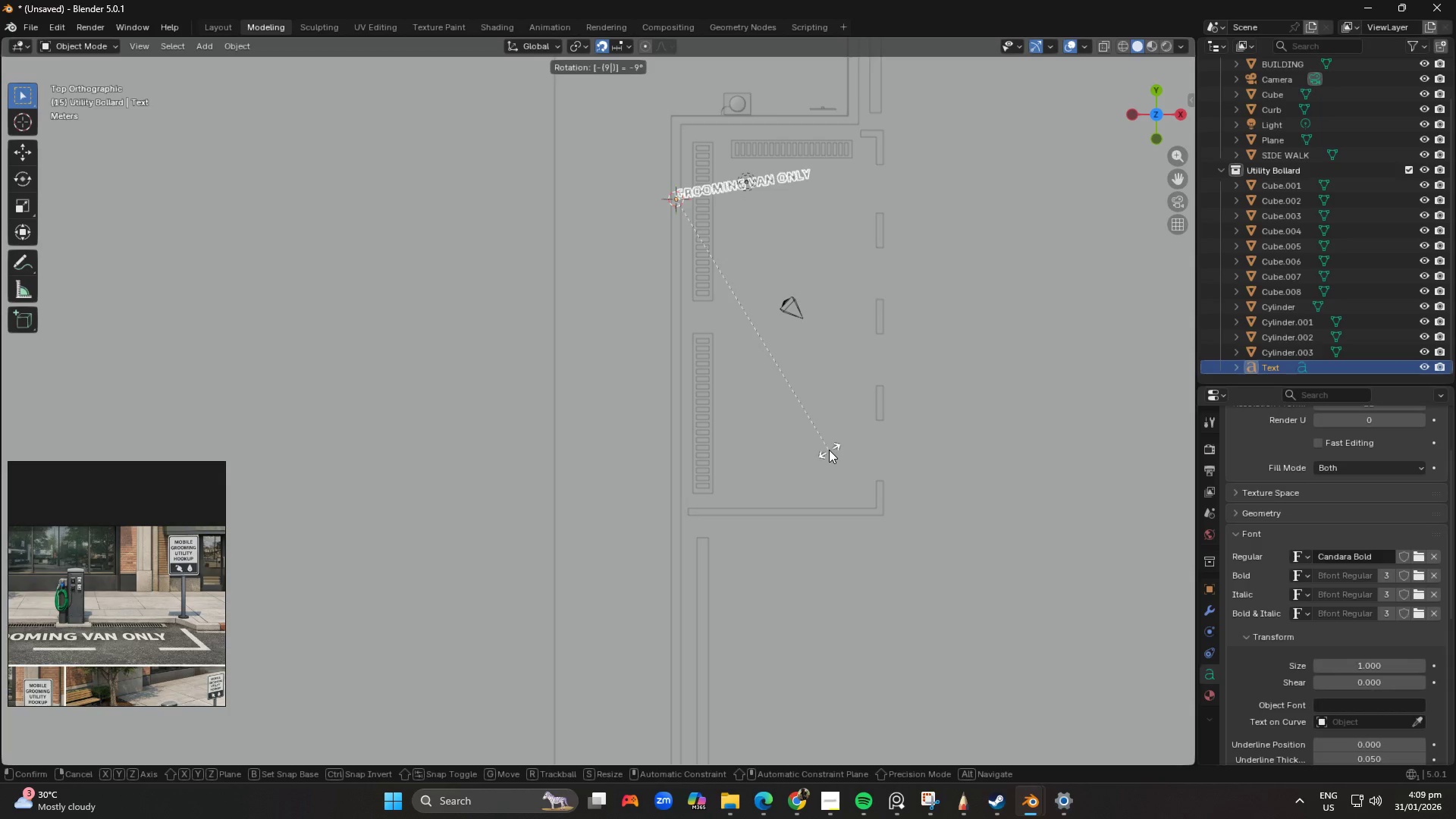 
key(Numpad0)
 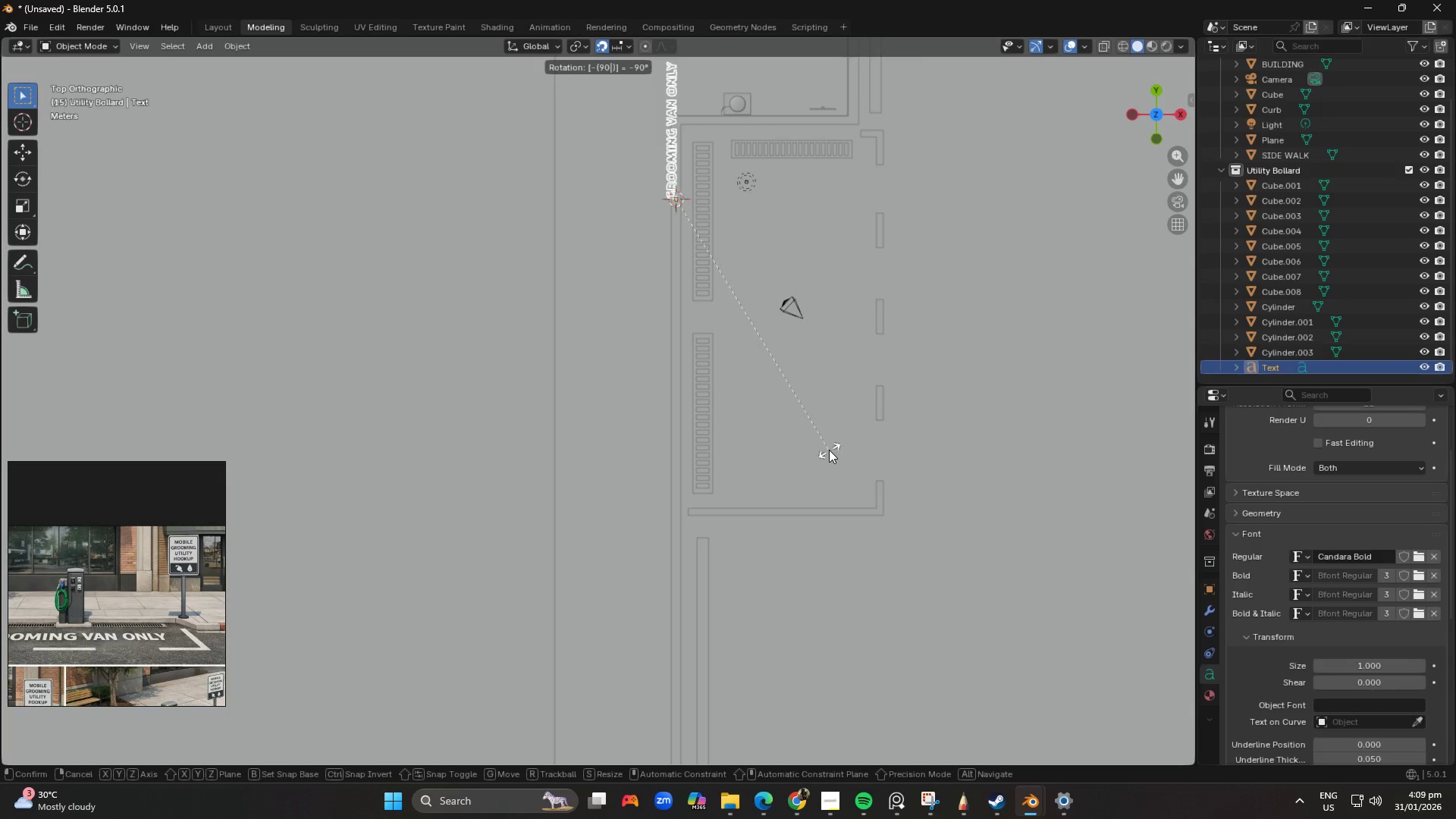 
key(NumpadEnter)
 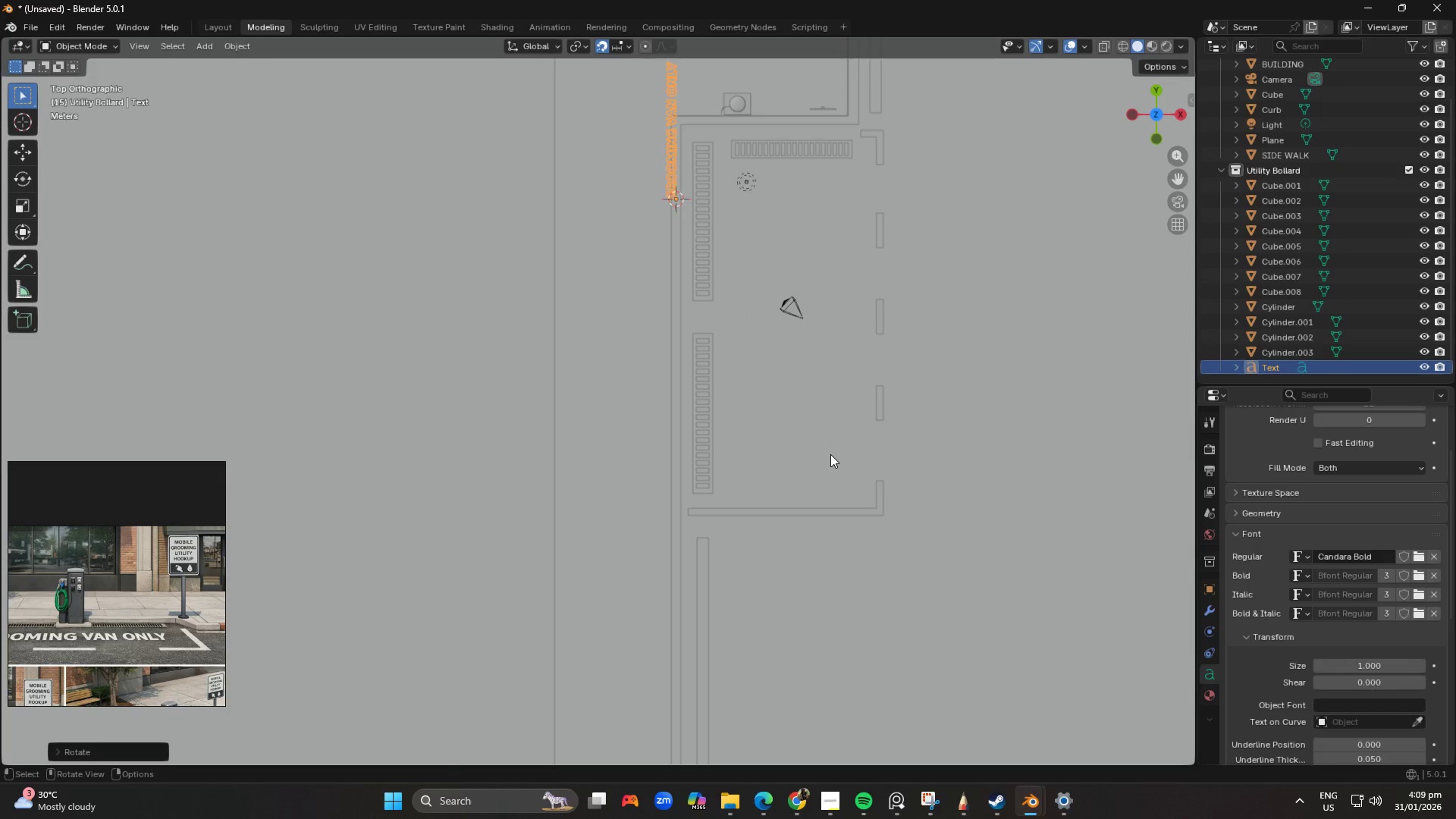 
key(G)
 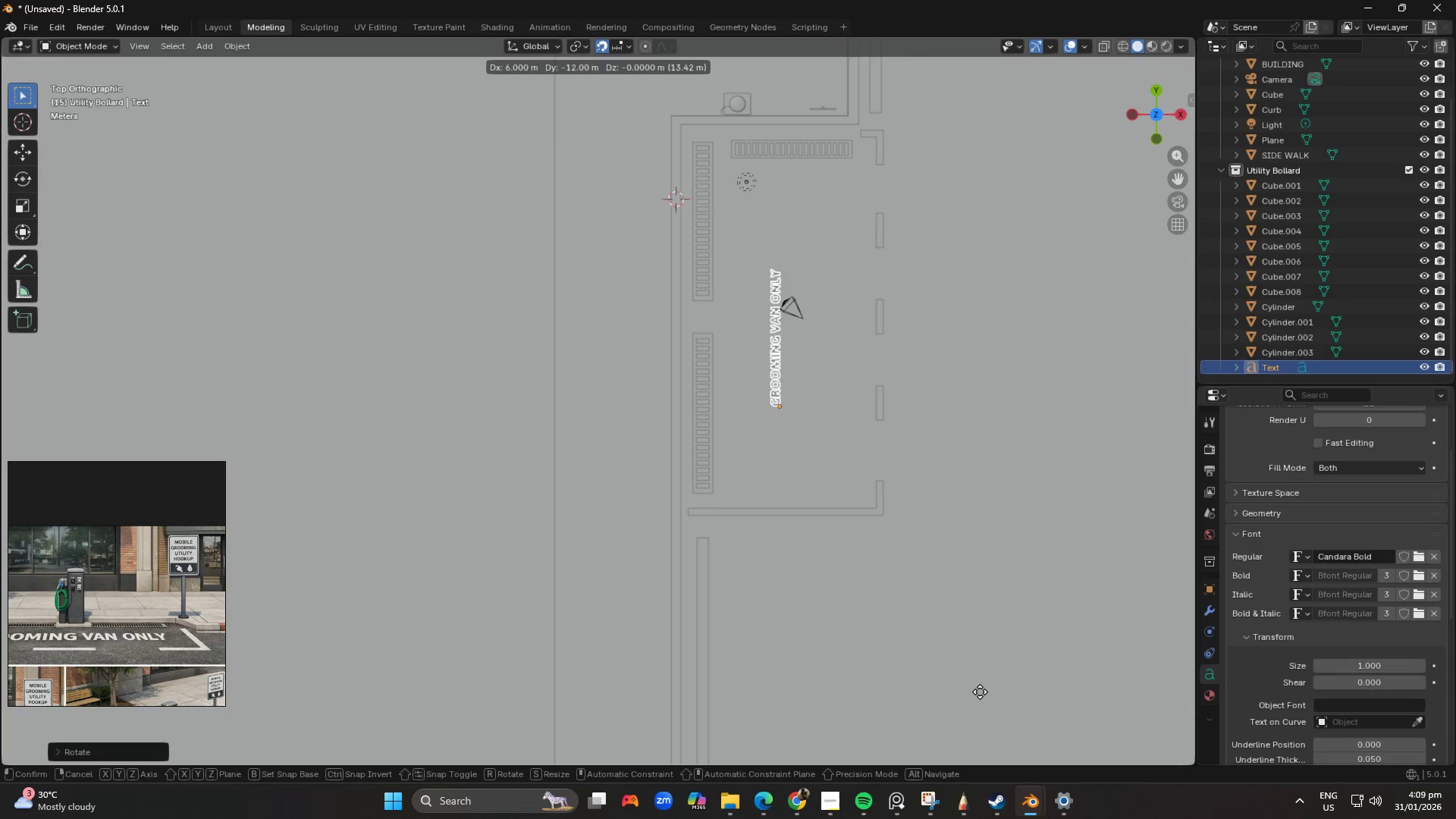 
left_click([982, 692])
 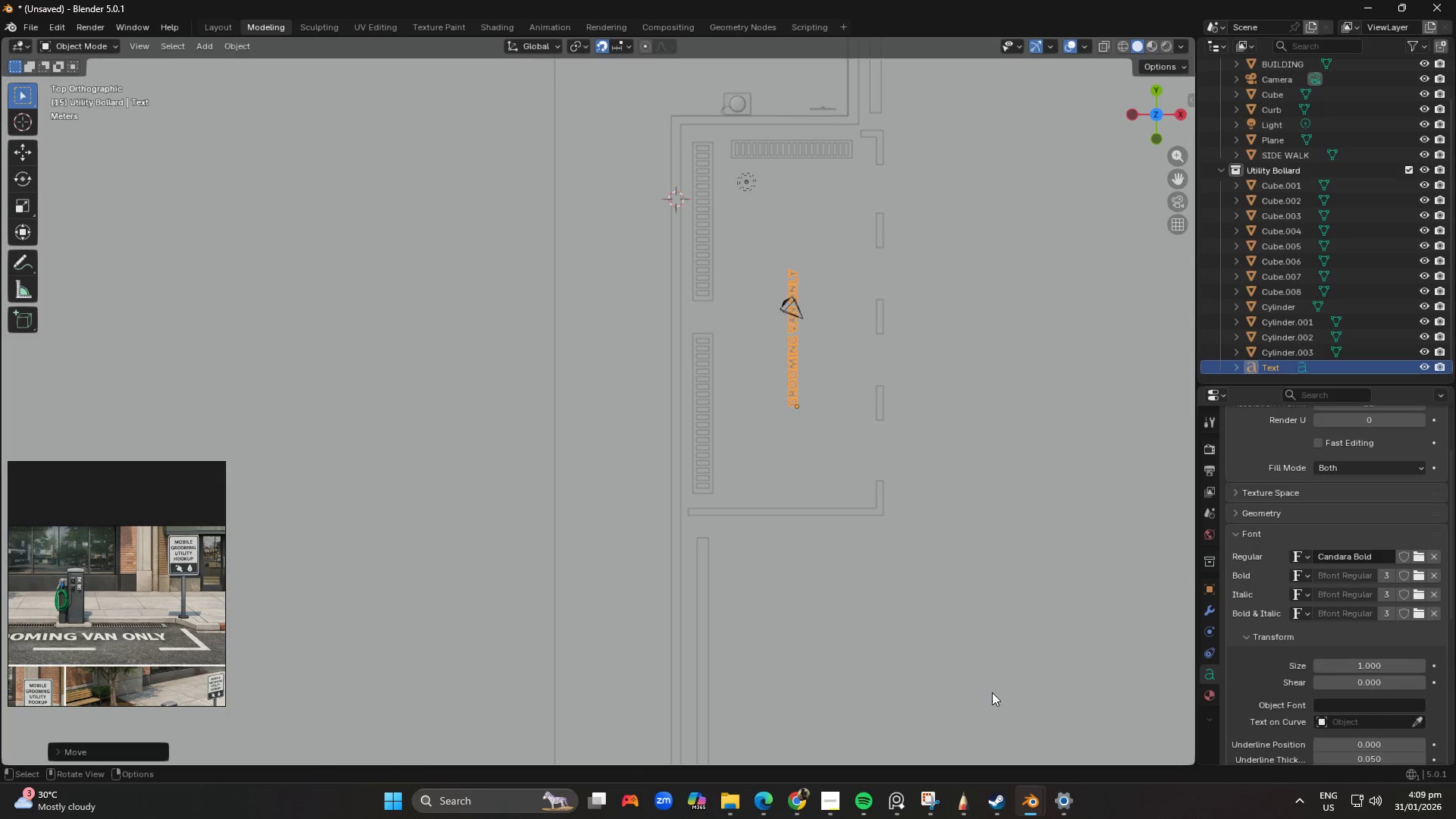 
type(SG)
 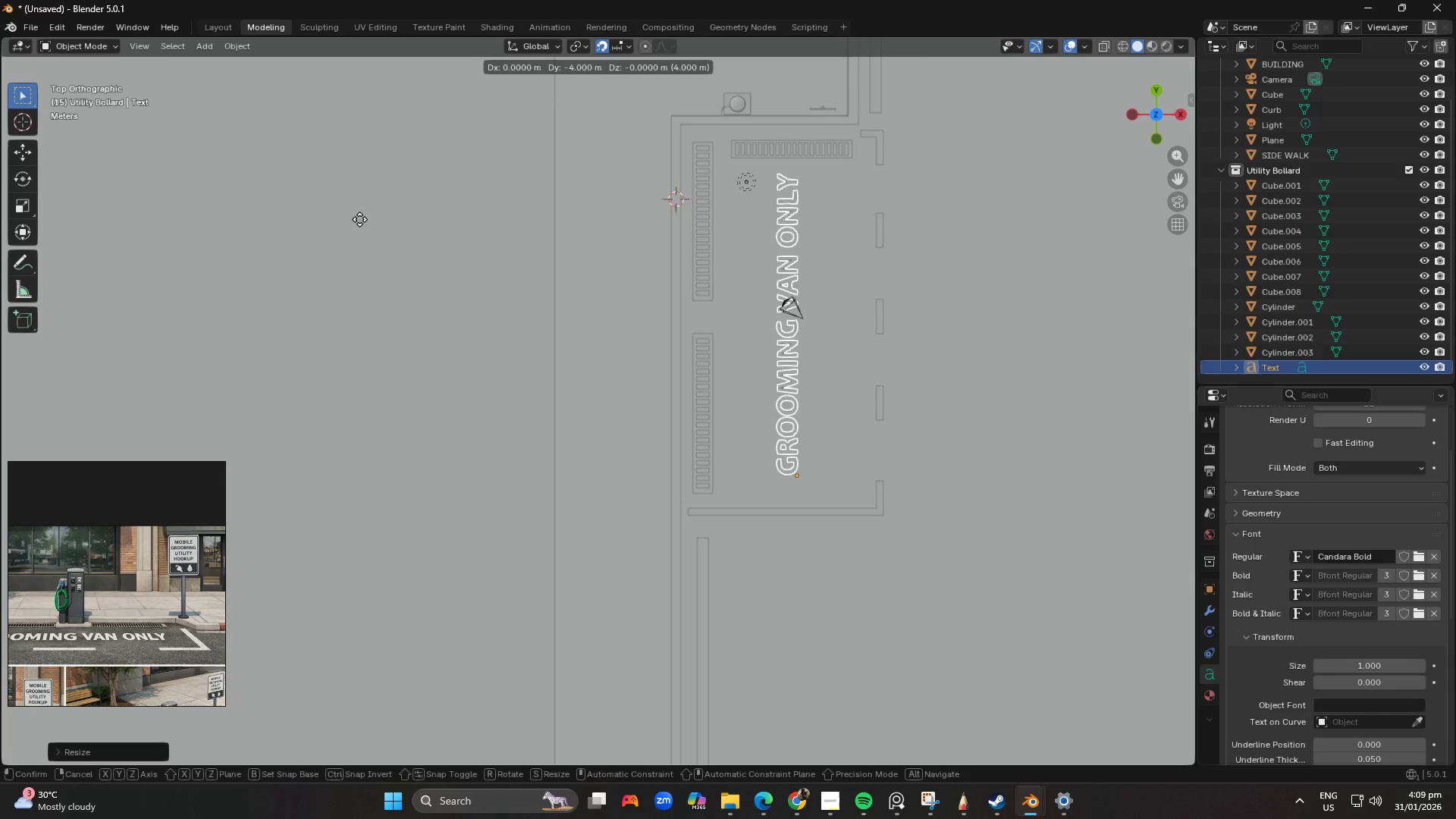 
left_click([359, 219])
 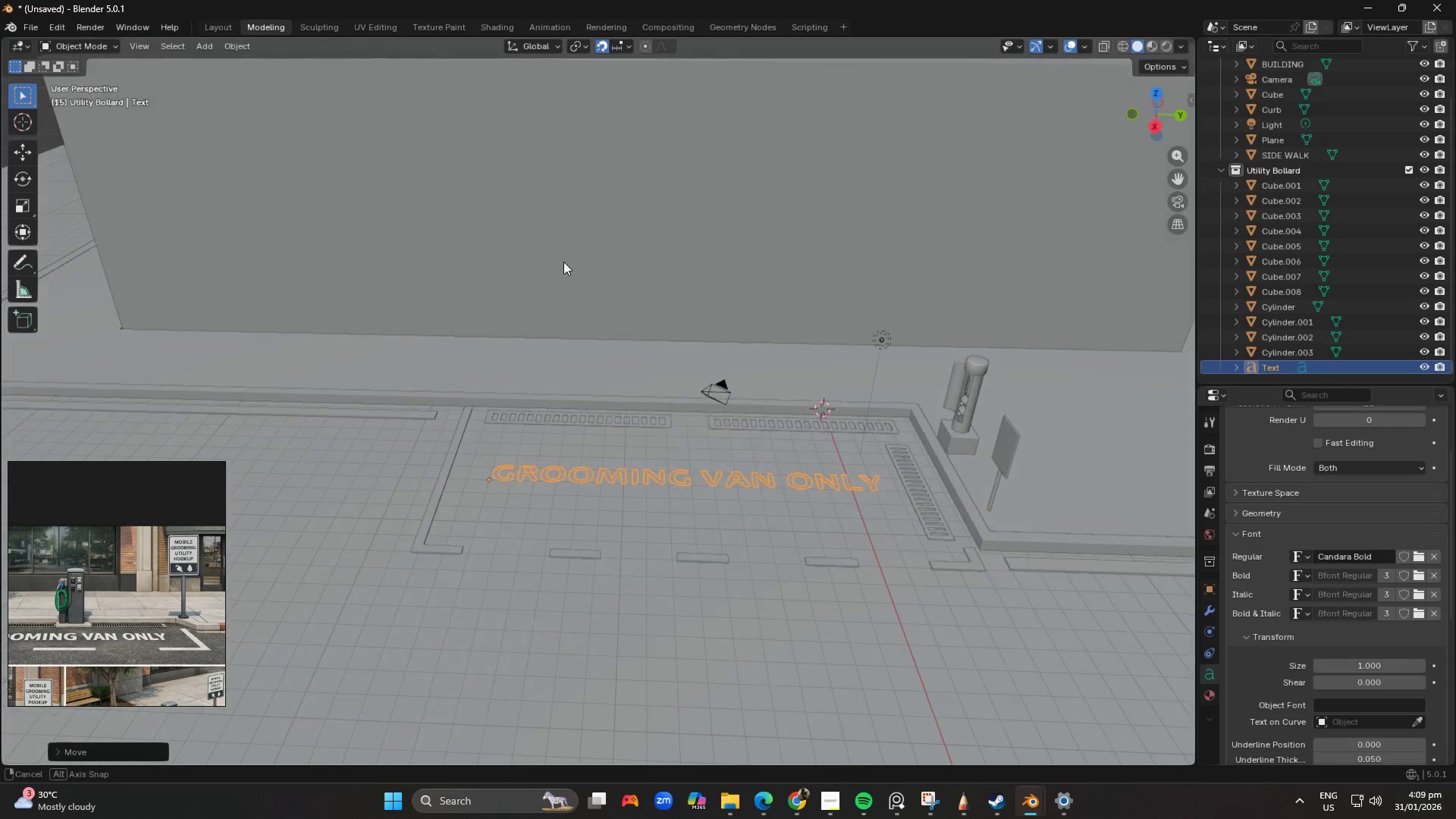 
scroll: coordinate [538, 362], scroll_direction: up, amount: 5.0
 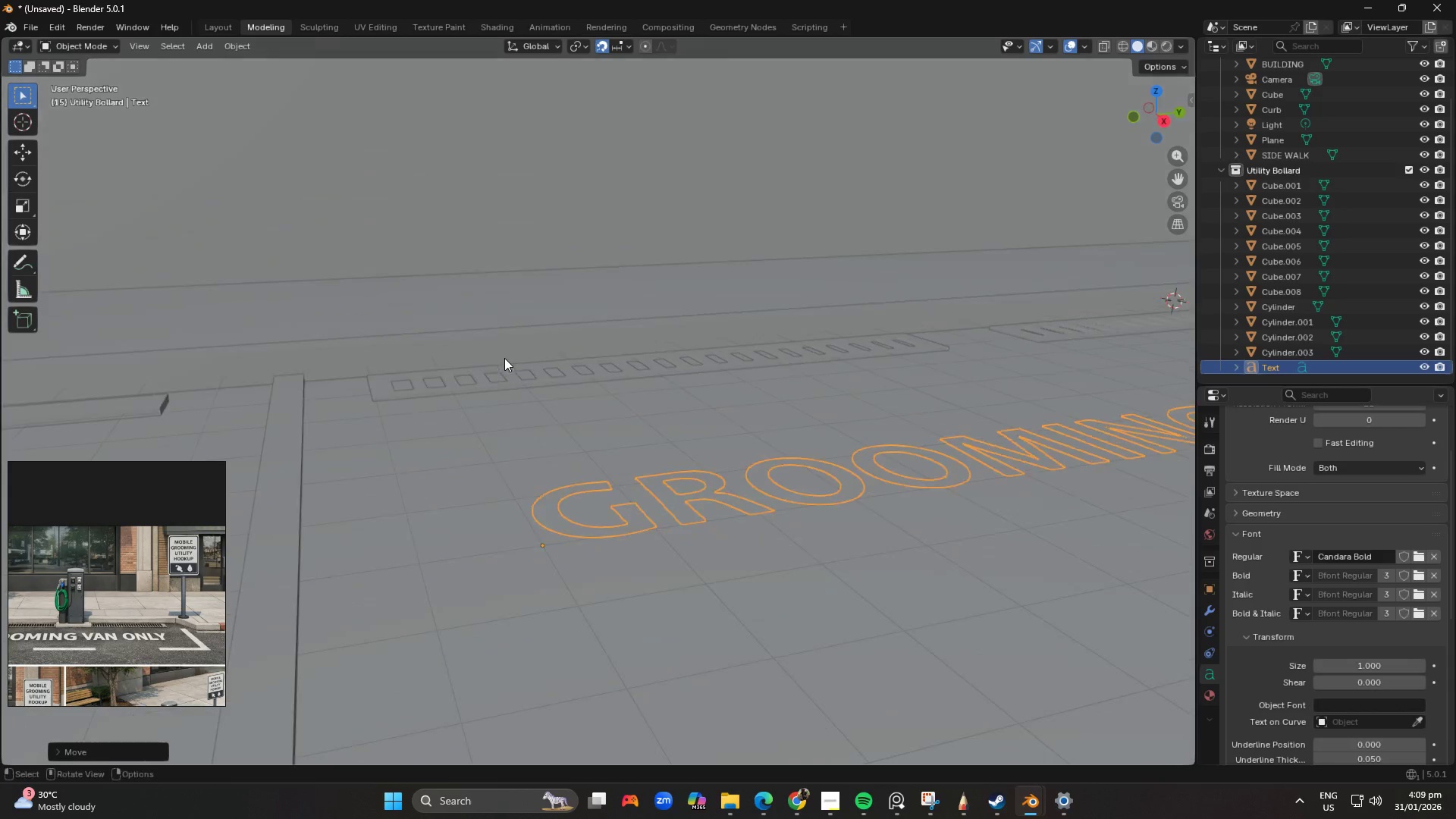 
key(Tab)
 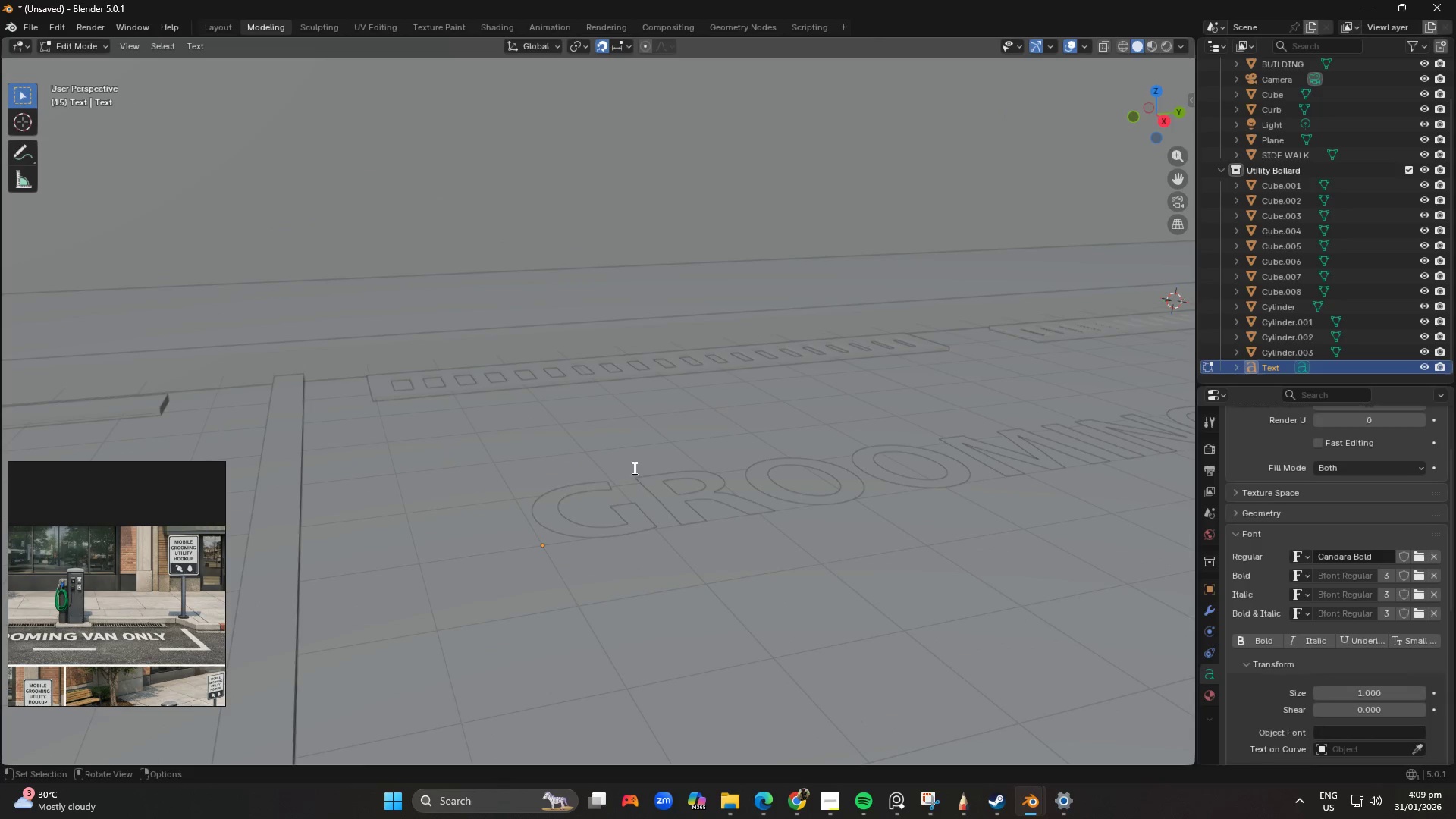 
scroll: coordinate [767, 542], scroll_direction: up, amount: 1.0
 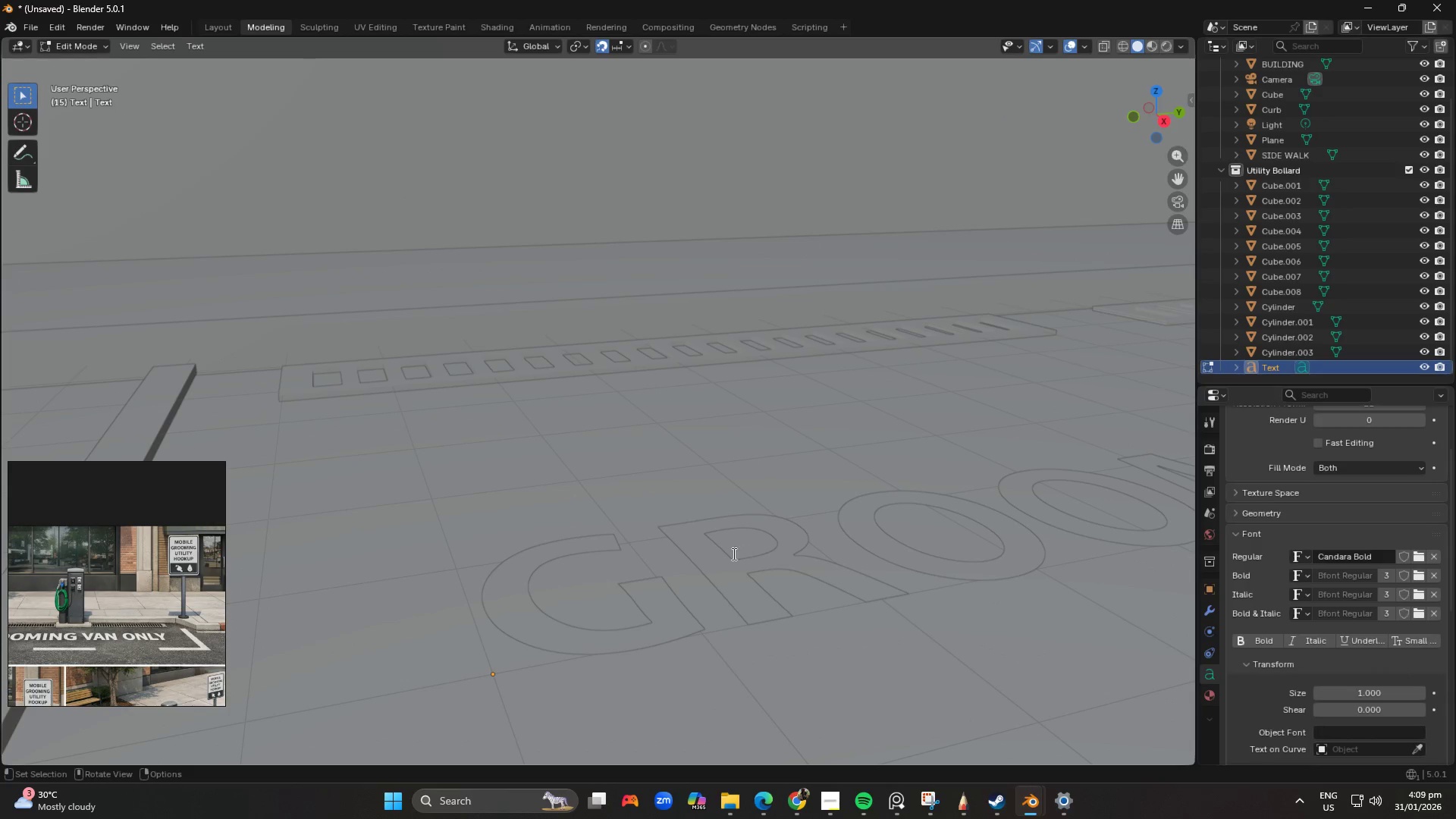 
key(Tab)
 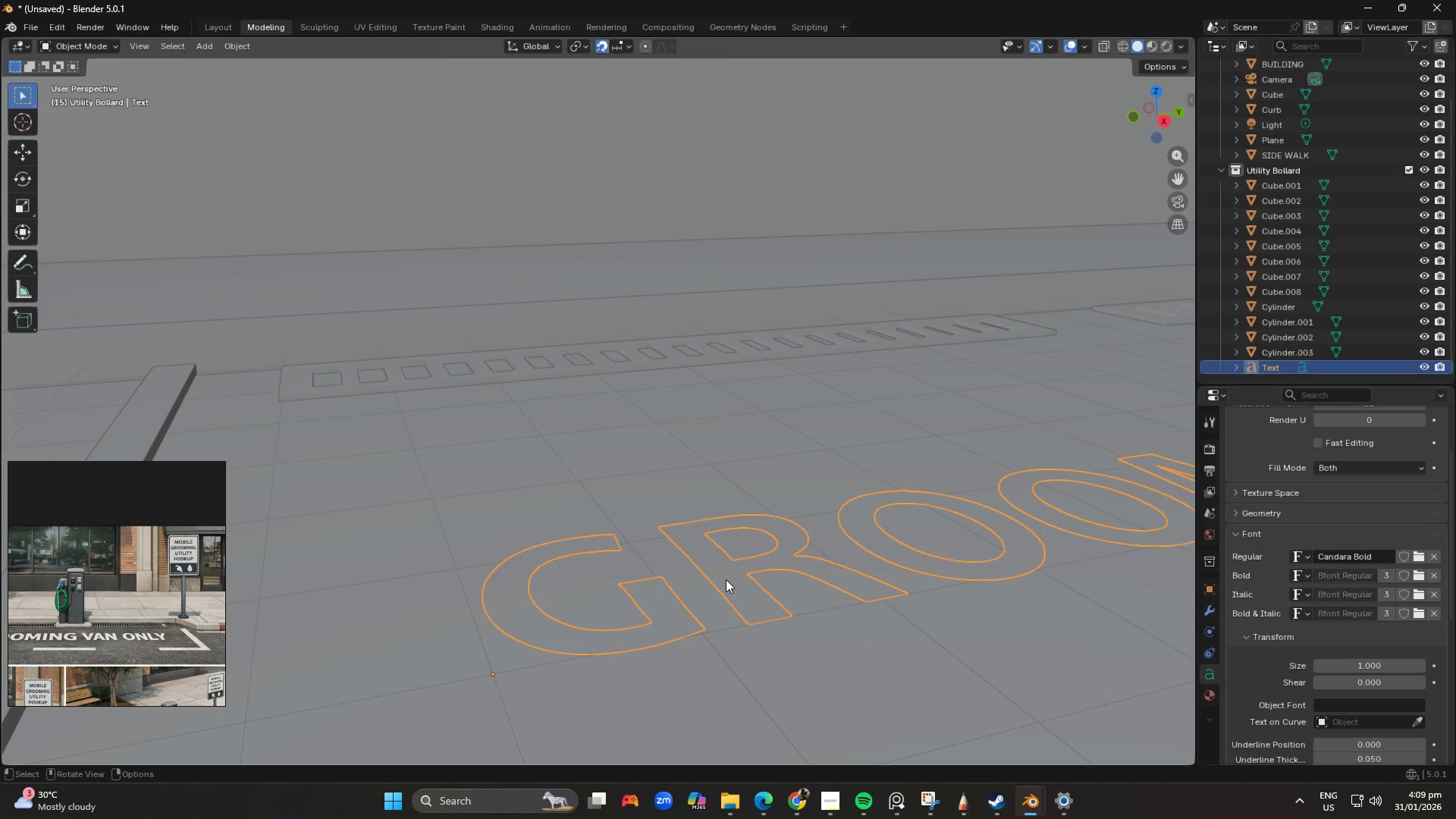 
key(Tab)
 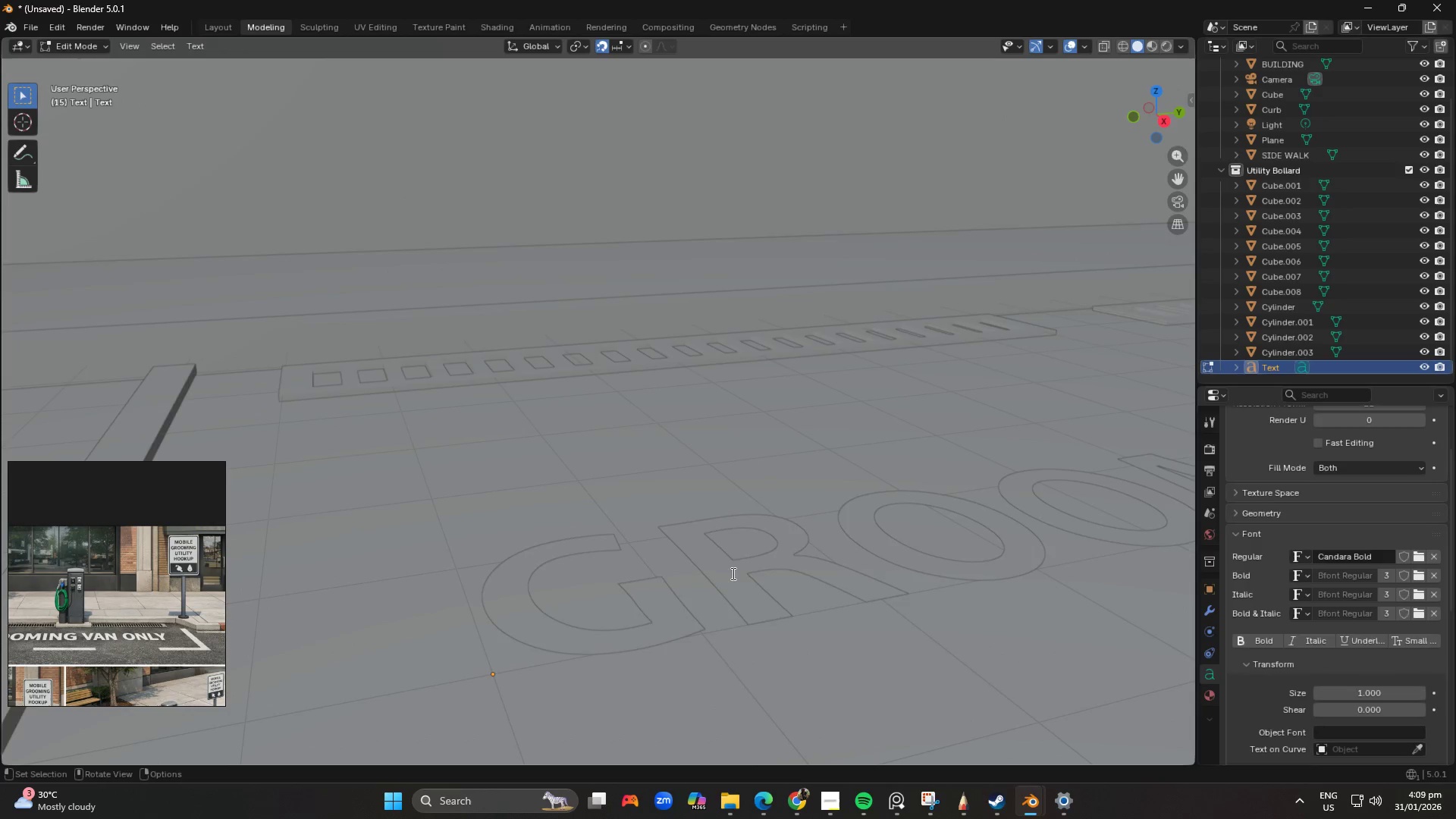 
scroll: coordinate [708, 531], scroll_direction: down, amount: 5.0
 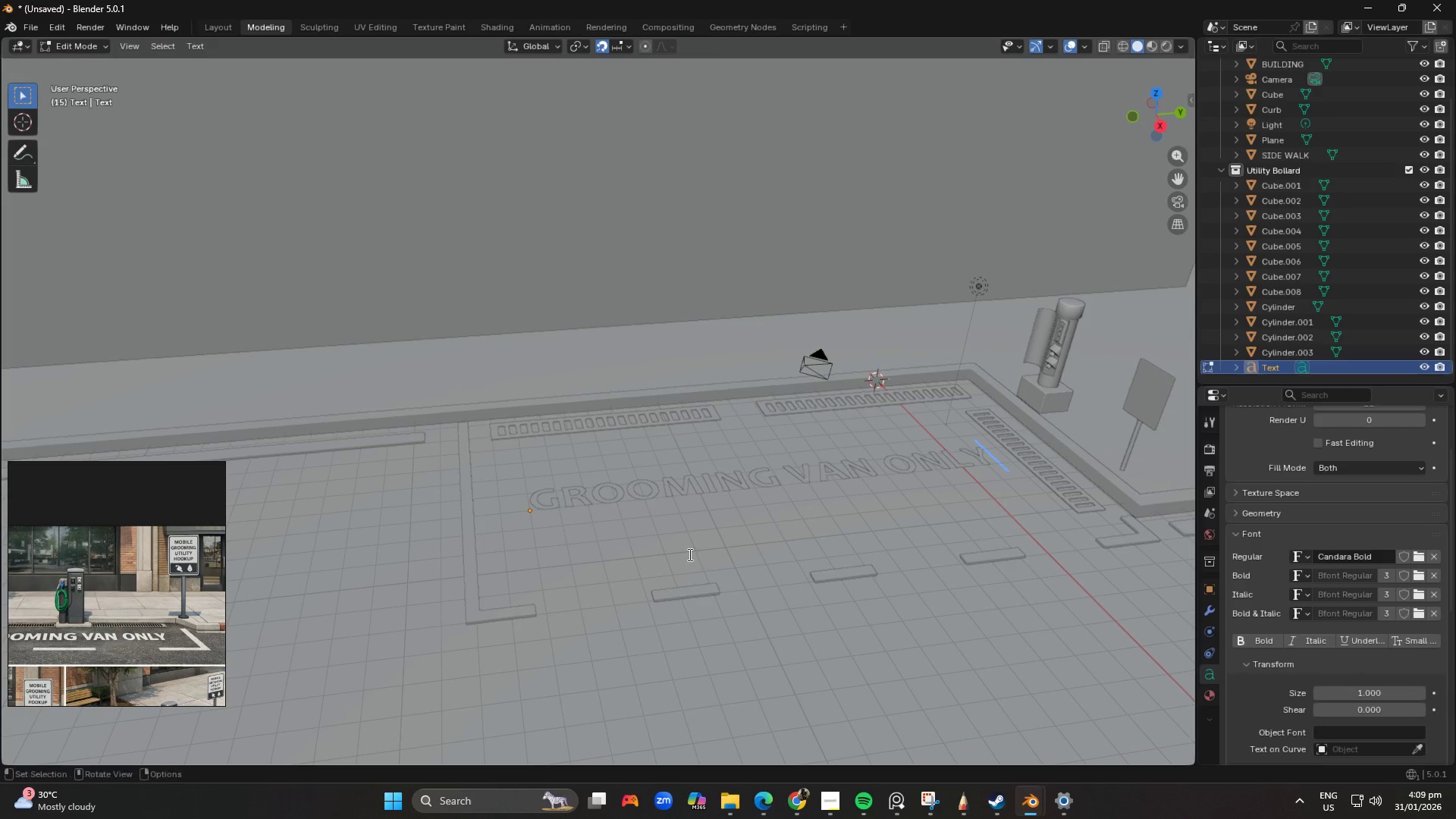 
key(Tab)
 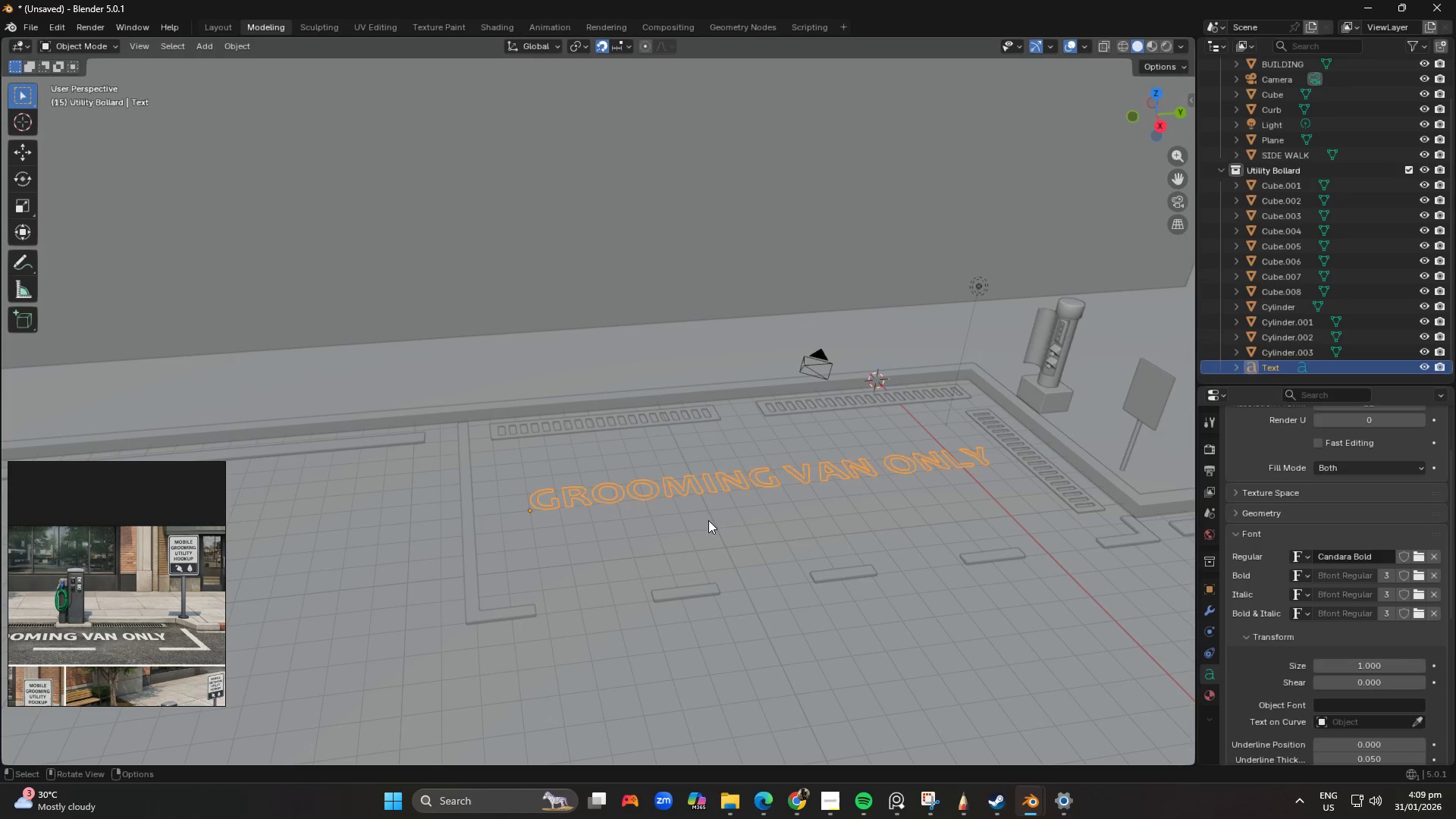 
scroll: coordinate [706, 513], scroll_direction: up, amount: 2.0
 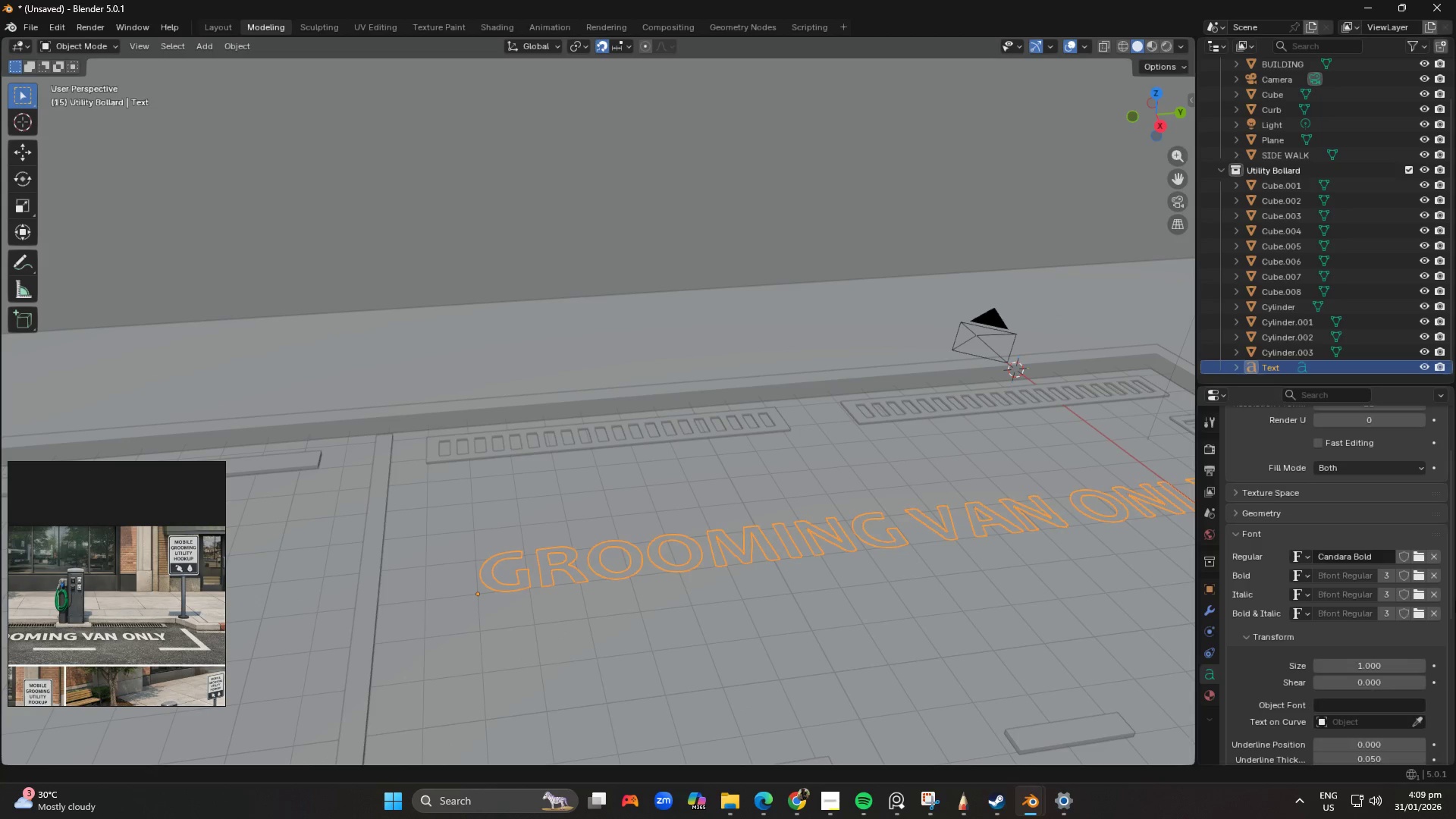 
scroll: coordinate [1336, 648], scroll_direction: down, amount: 6.0
 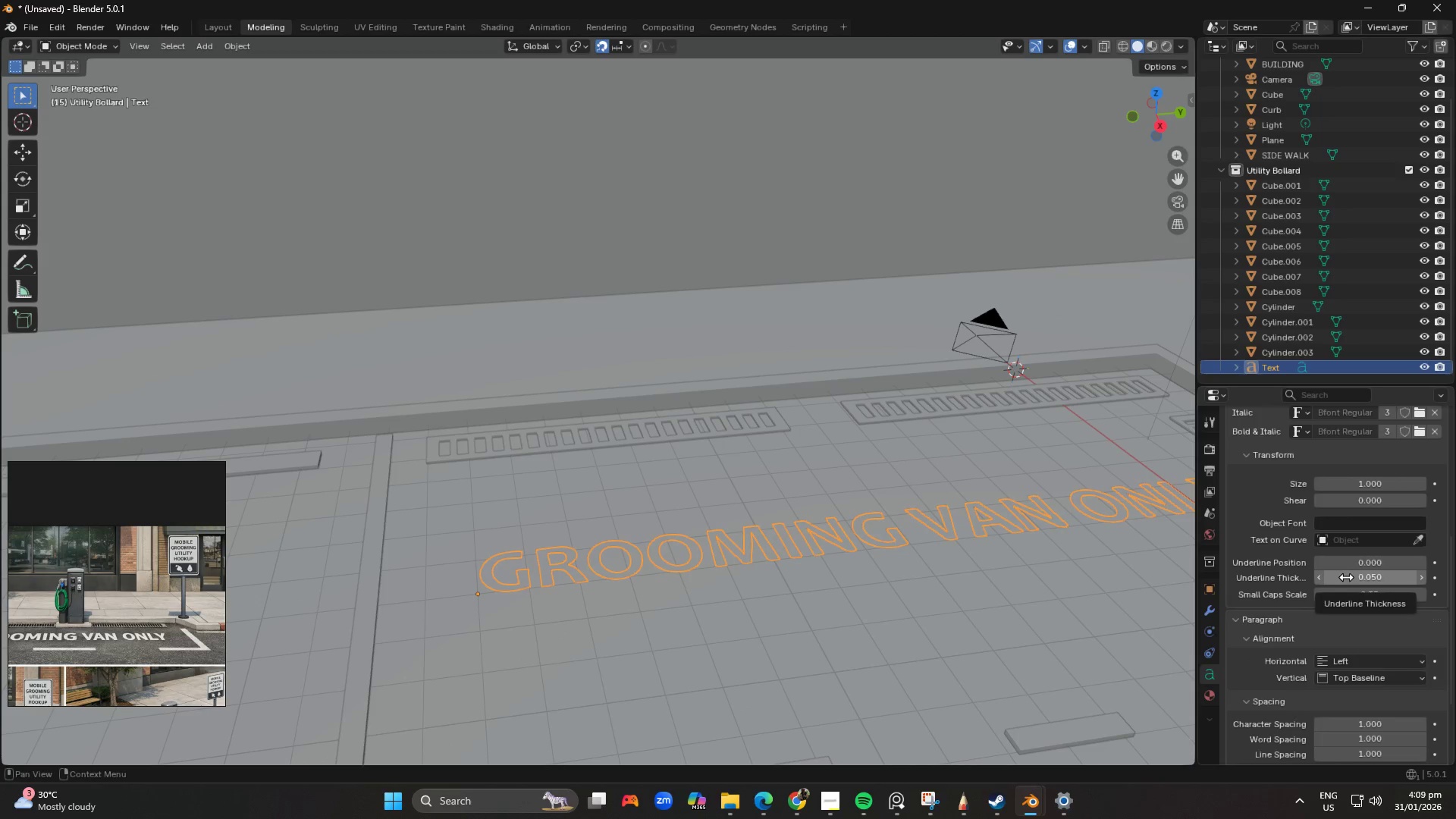 
left_click_drag(start_coordinate=[1353, 577], to_coordinate=[214, 583])
 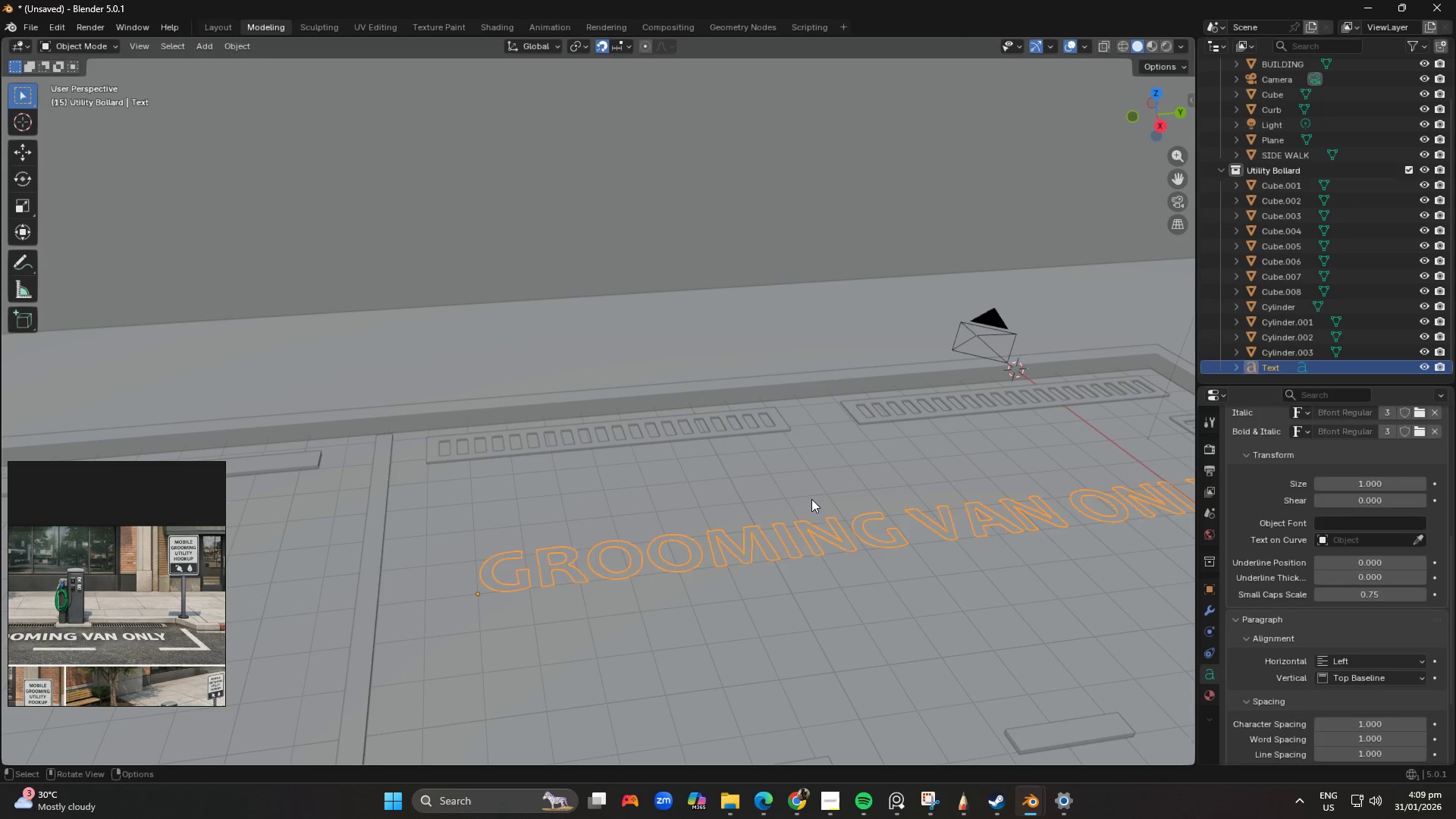 
key(Tab)
 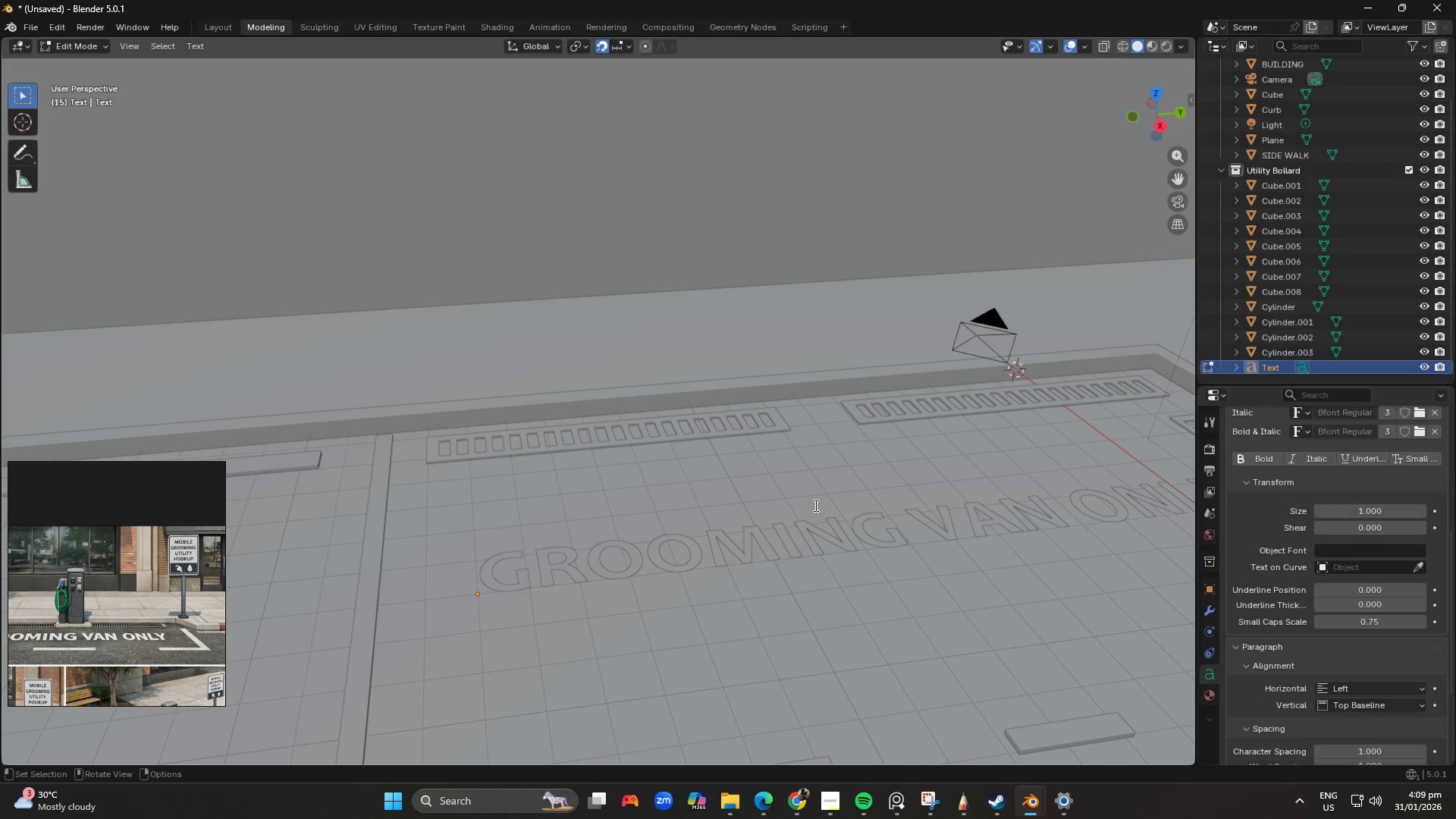 
key(Tab)
 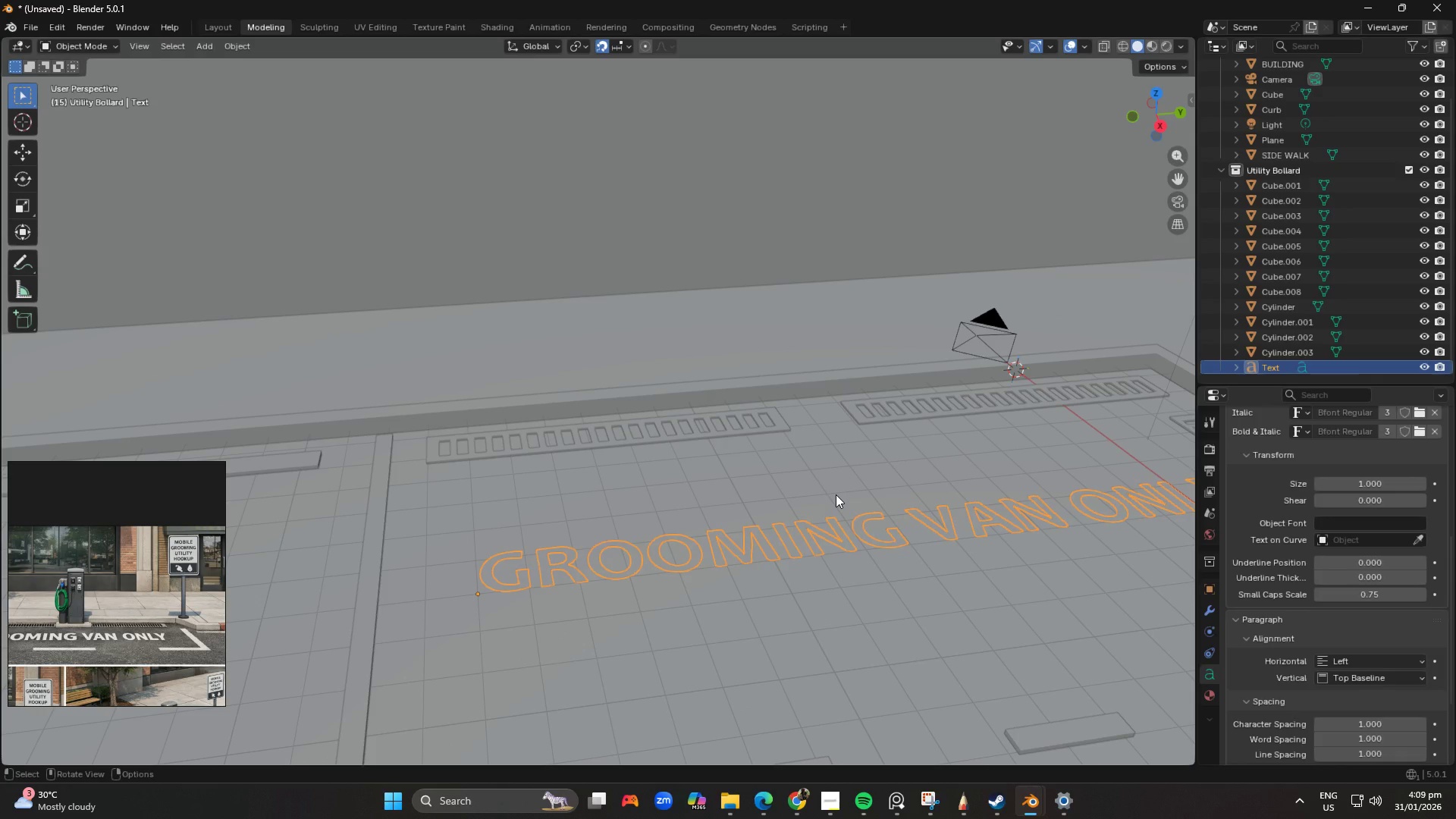 
key(NumpadDivide)
 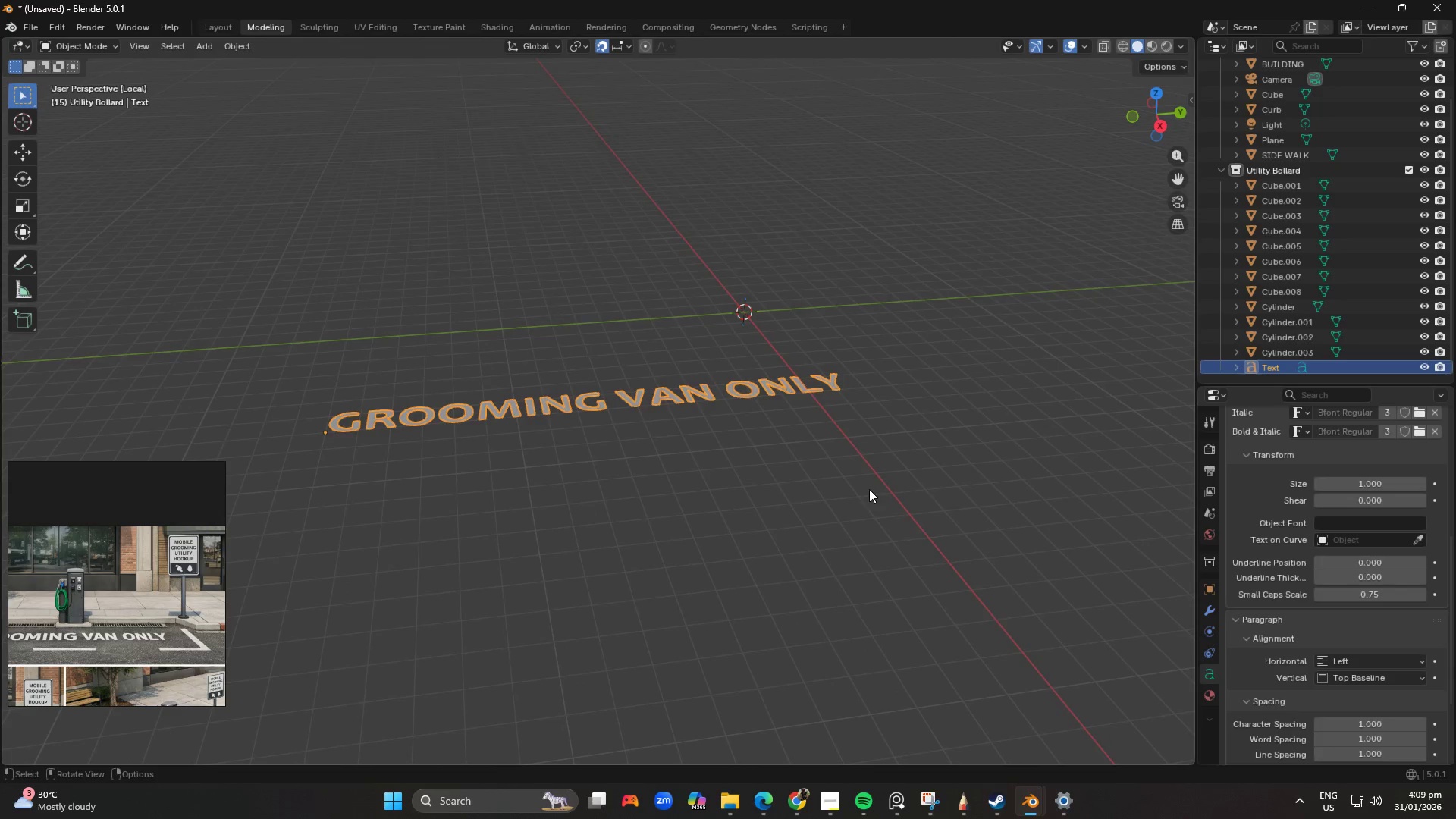 
scroll: coordinate [632, 367], scroll_direction: up, amount: 6.0
 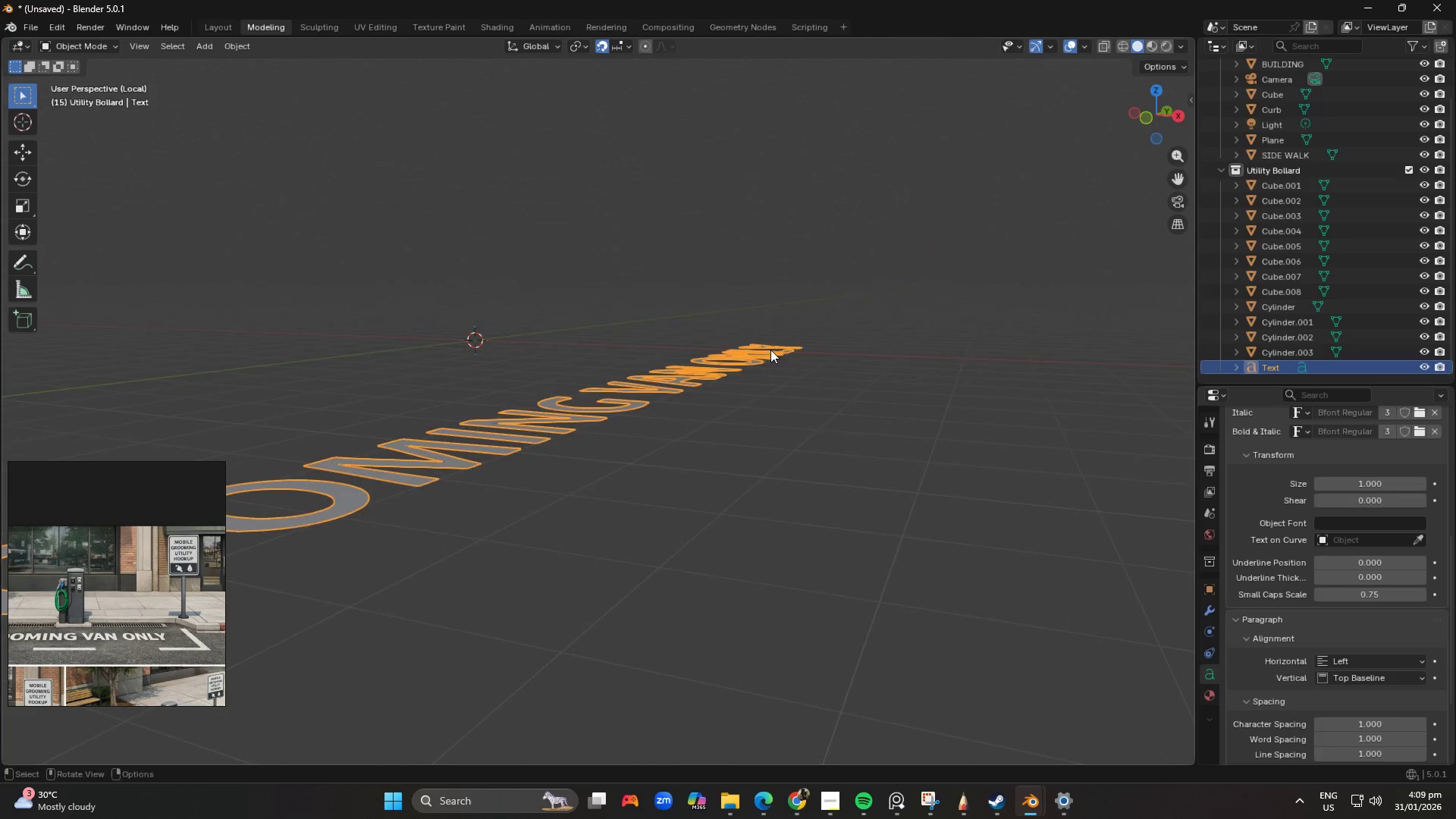 
hold_key(key=ShiftLeft, duration=0.33)
 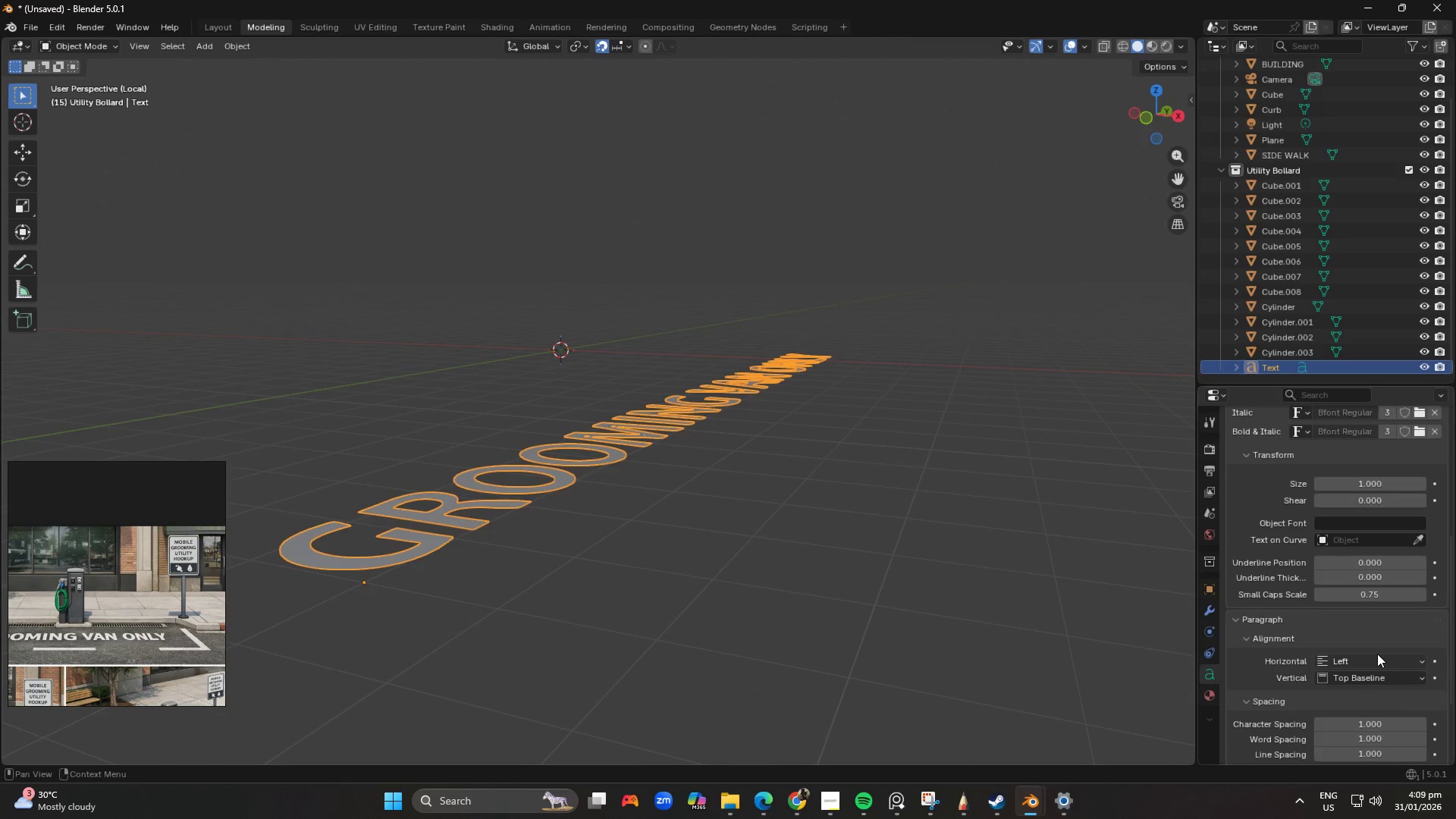 
scroll: coordinate [1369, 660], scroll_direction: down, amount: 3.0
 